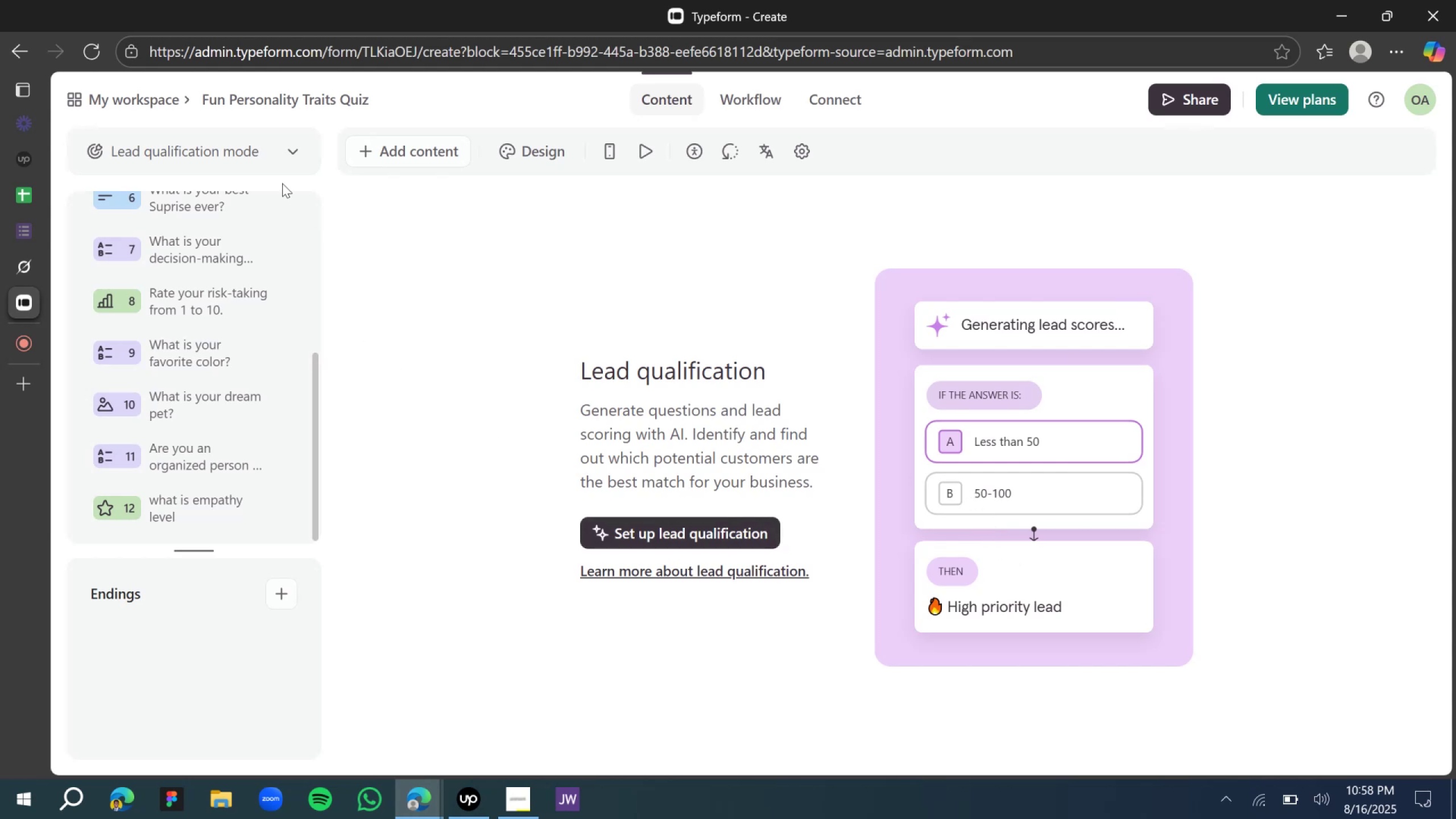 
left_click([252, 148])
 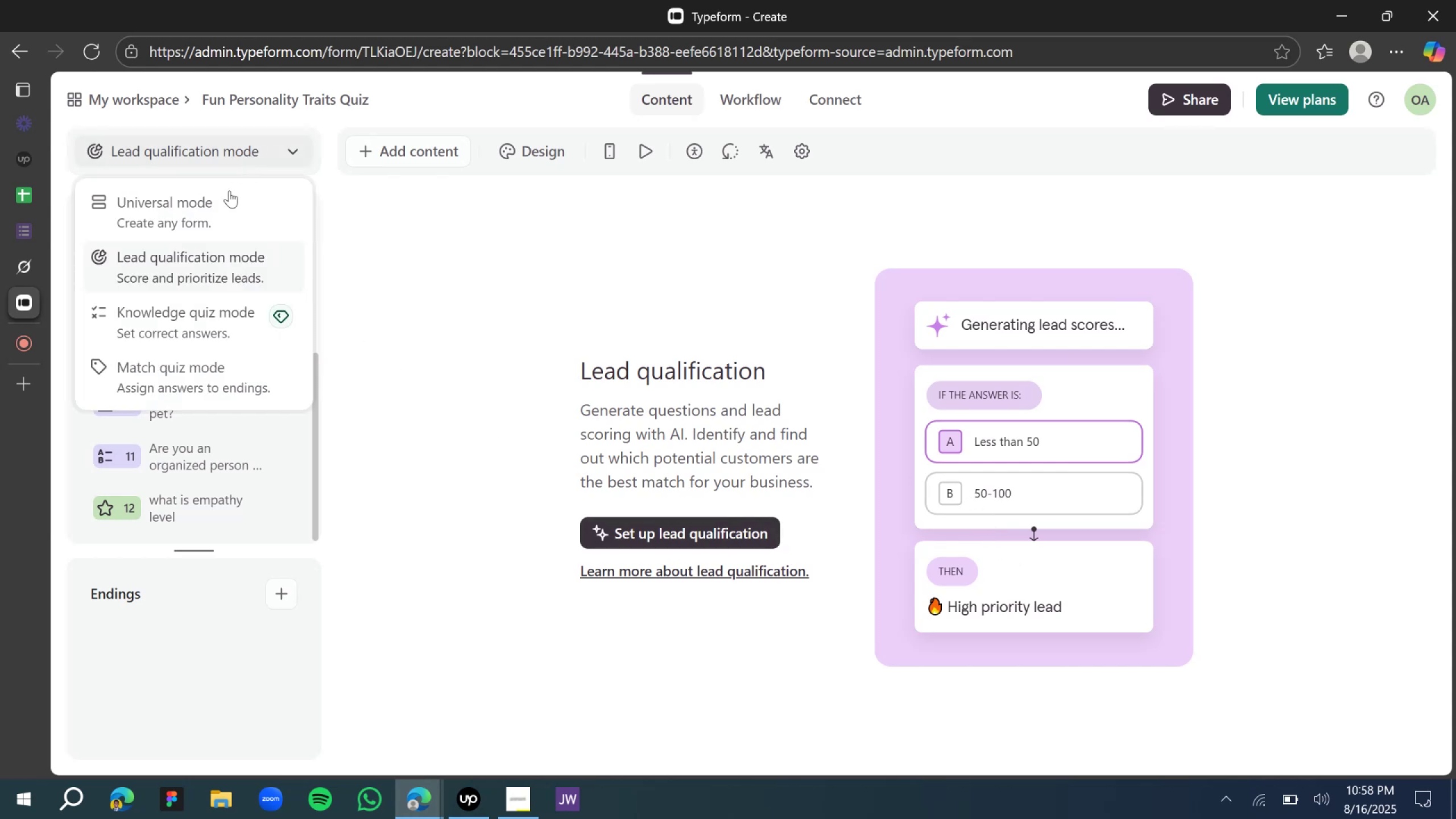 
left_click([220, 197])
 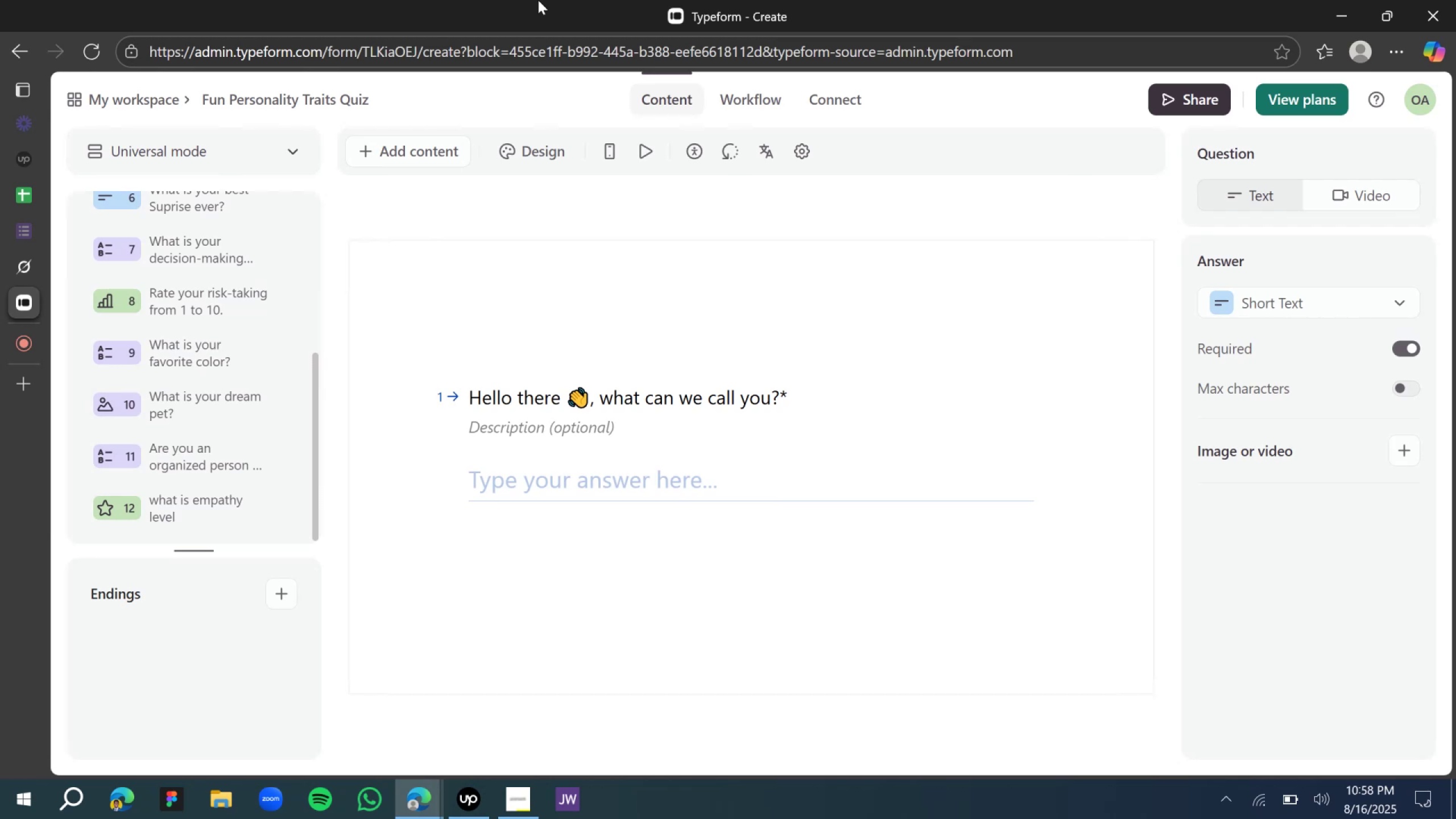 
wait(11.79)
 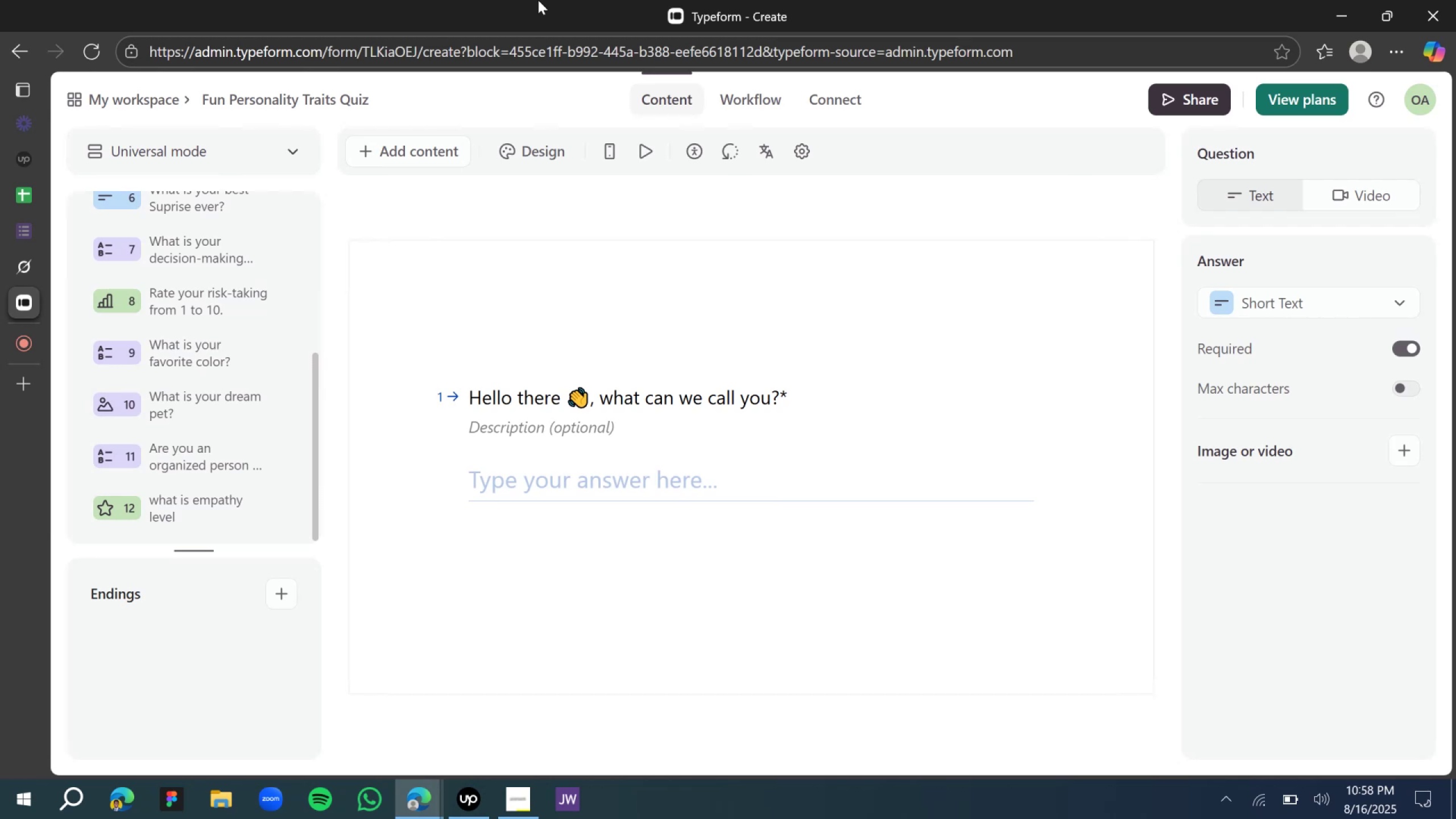 
scroll: coordinate [135, 466], scroll_direction: down, amount: 7.0
 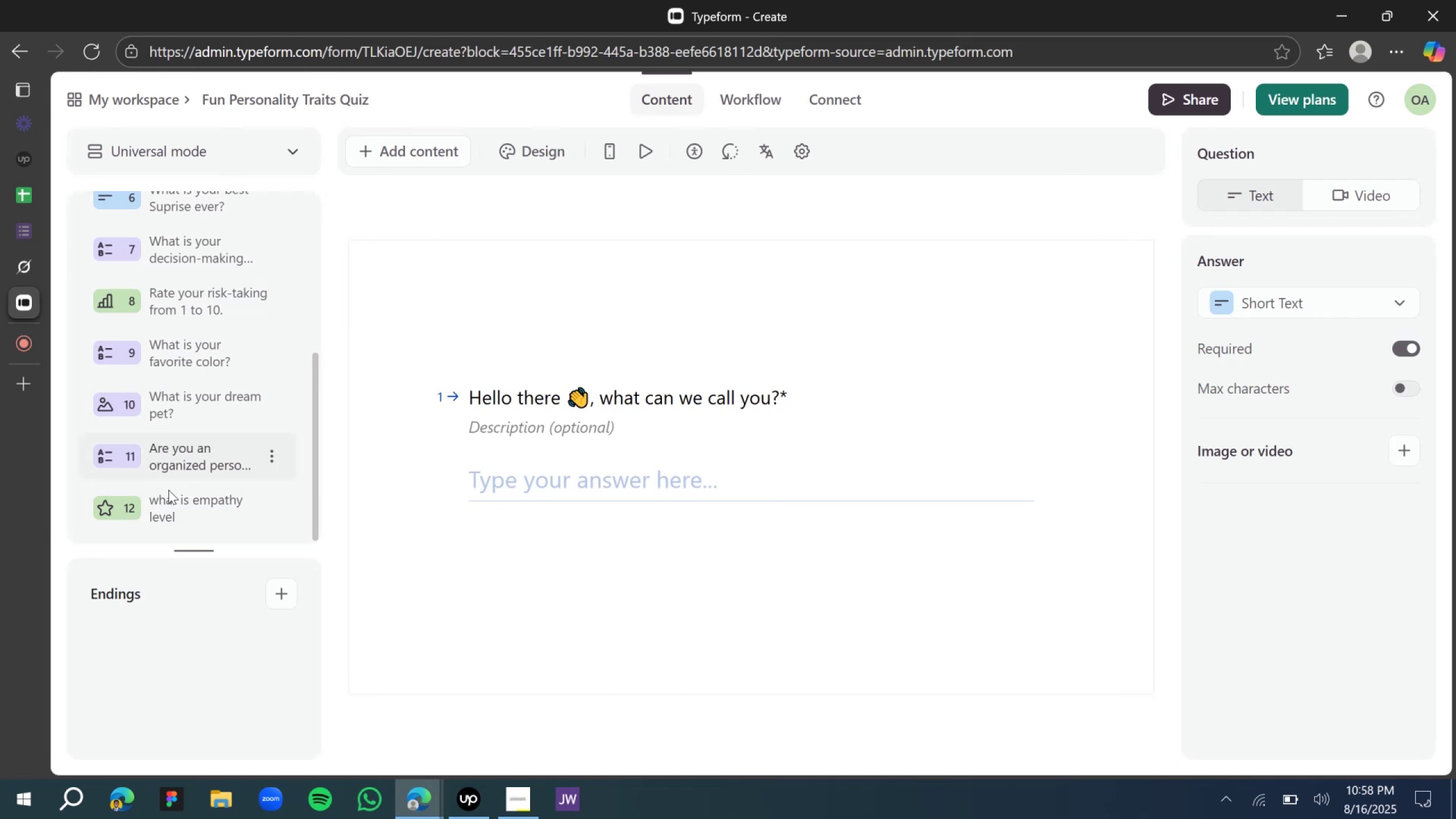 
left_click([172, 494])
 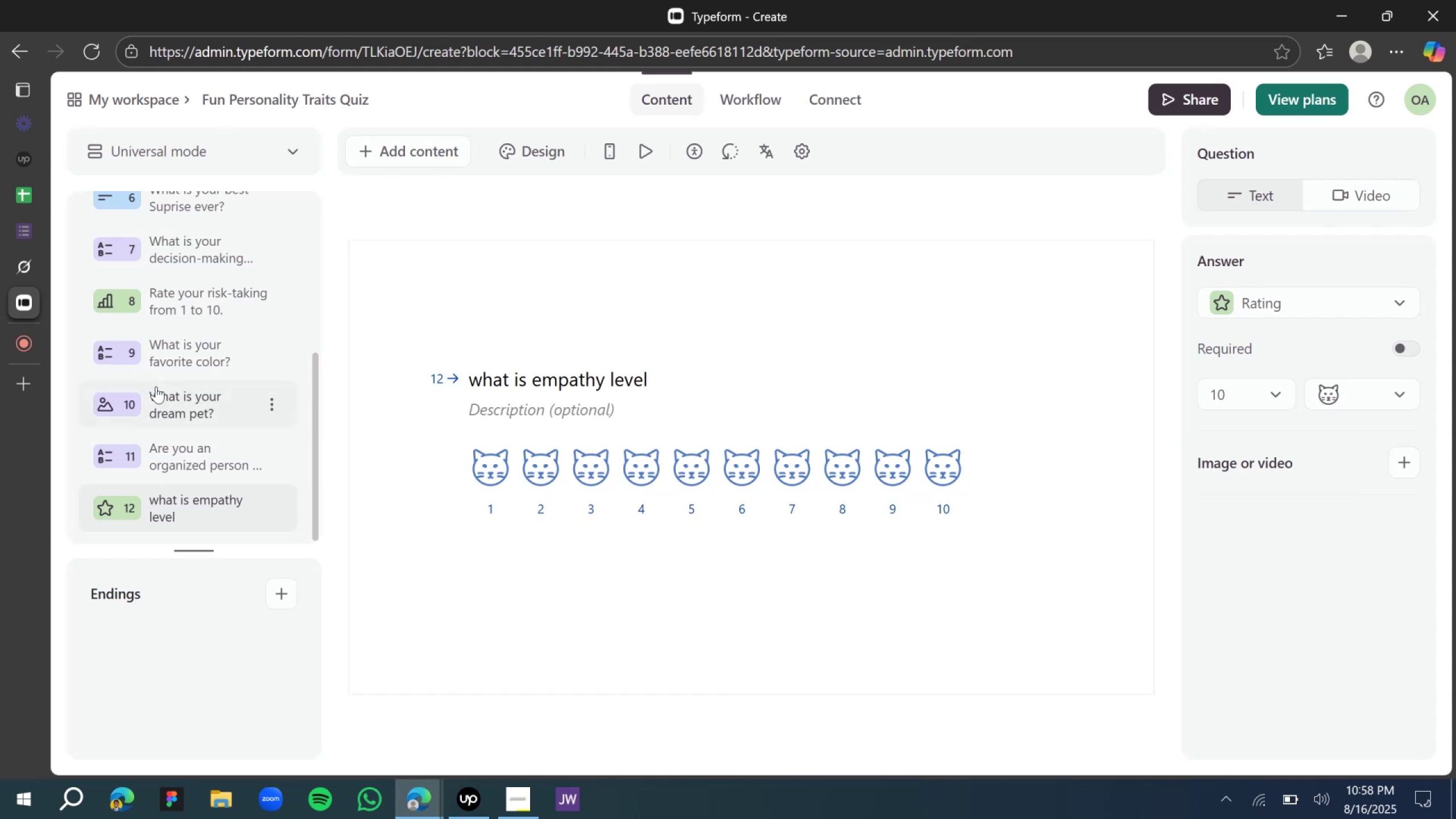 
left_click([25, 260])
 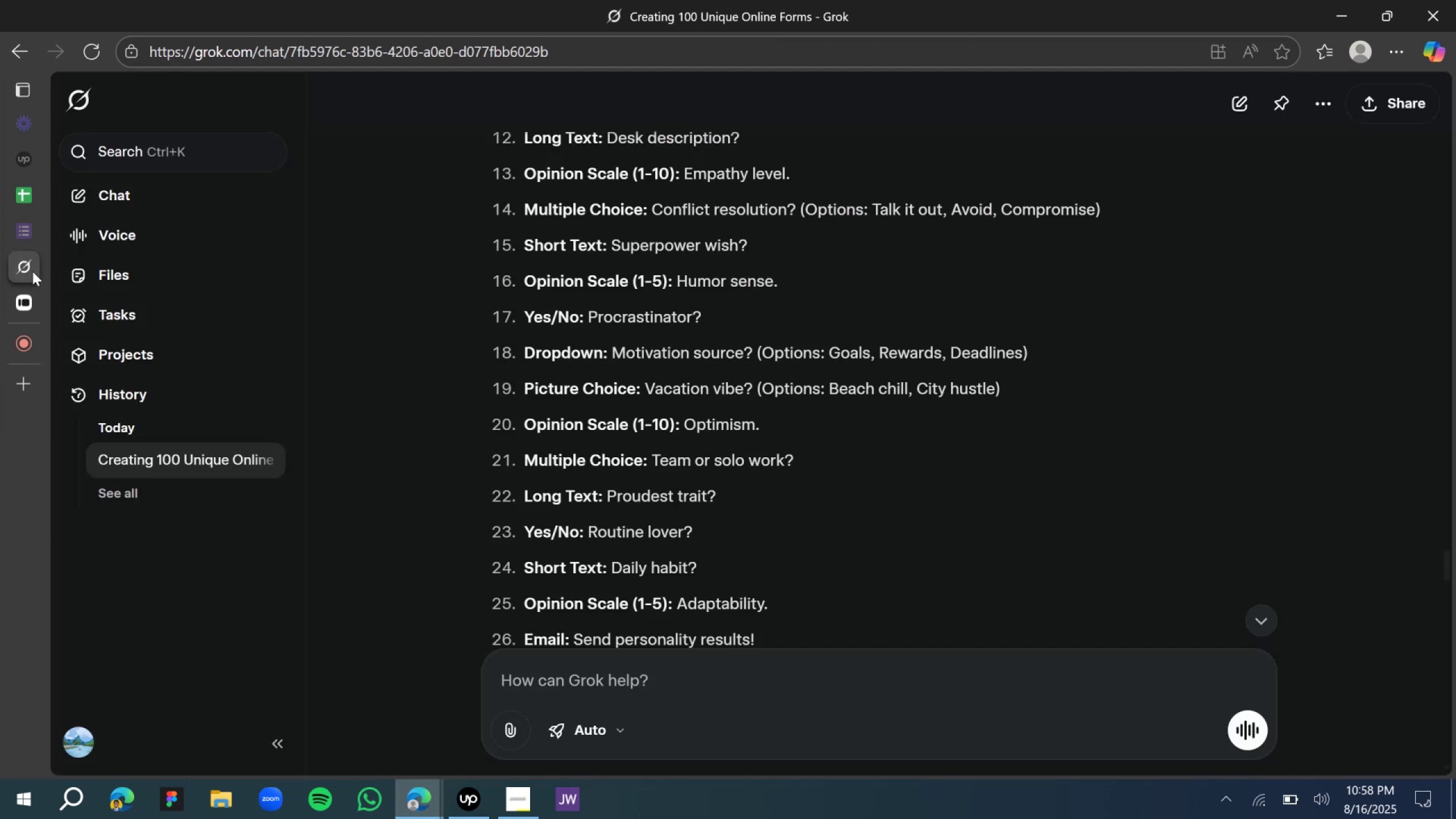 
left_click([32, 307])
 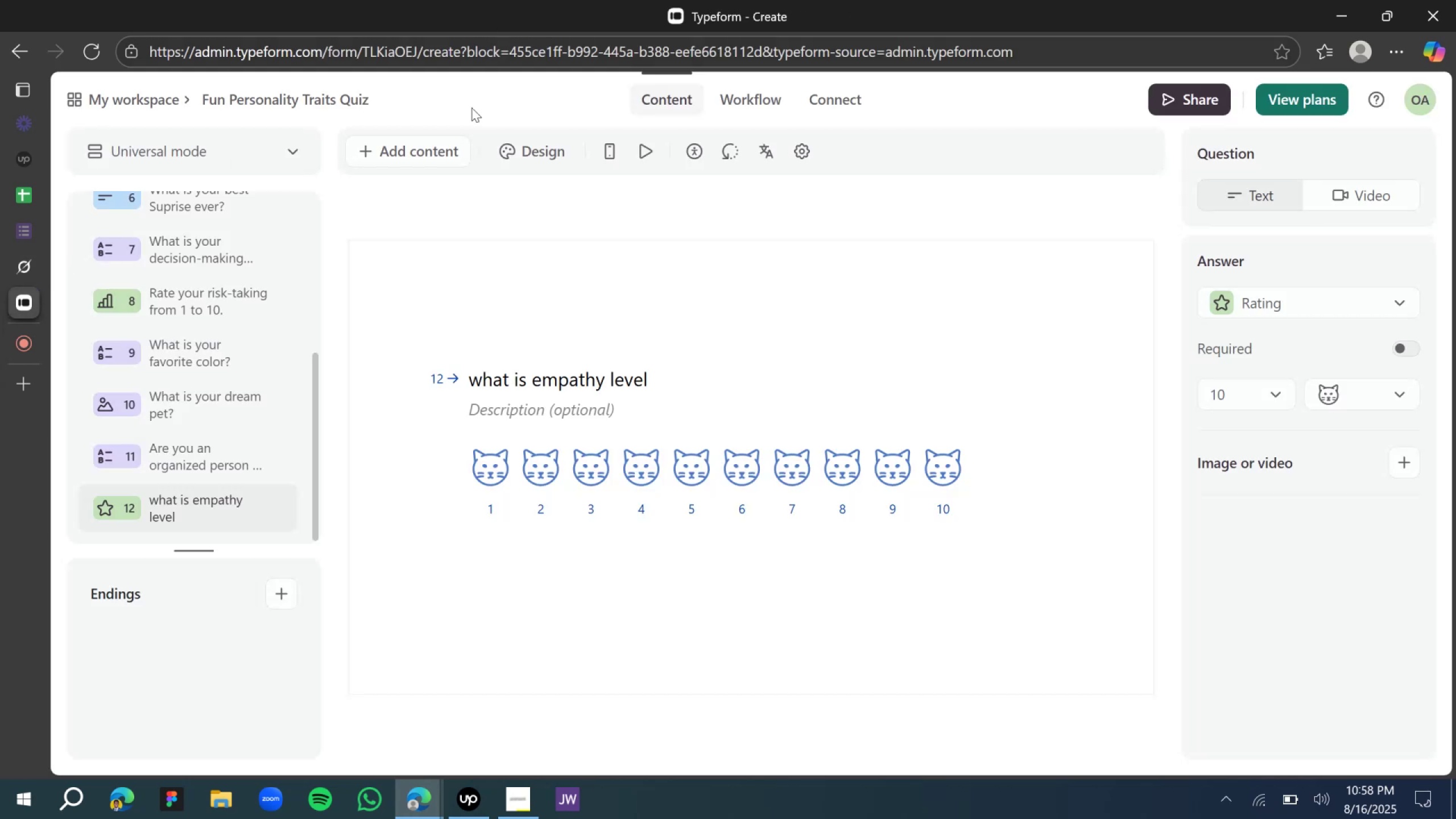 
left_click([448, 143])
 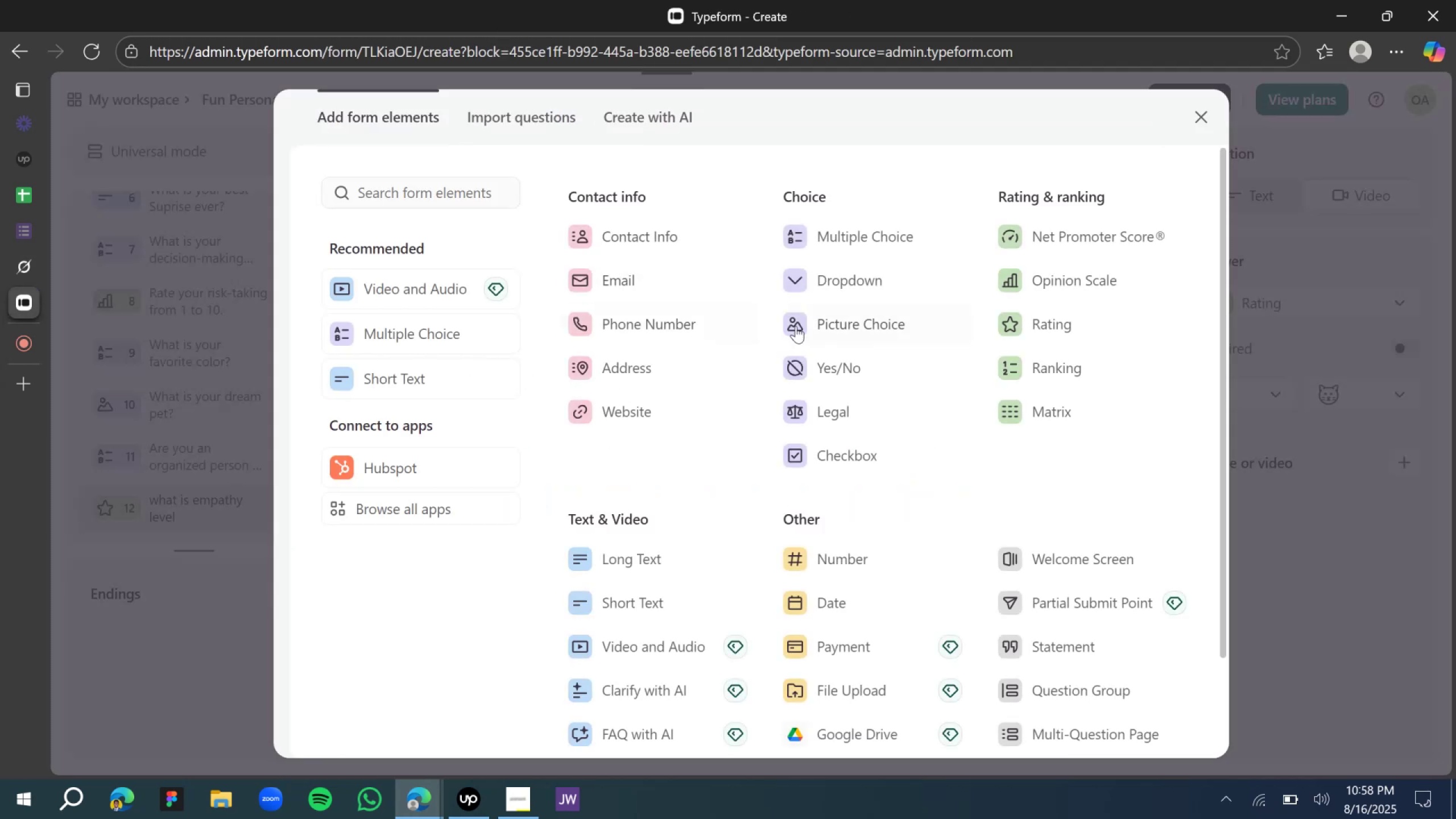 
left_click([880, 225])
 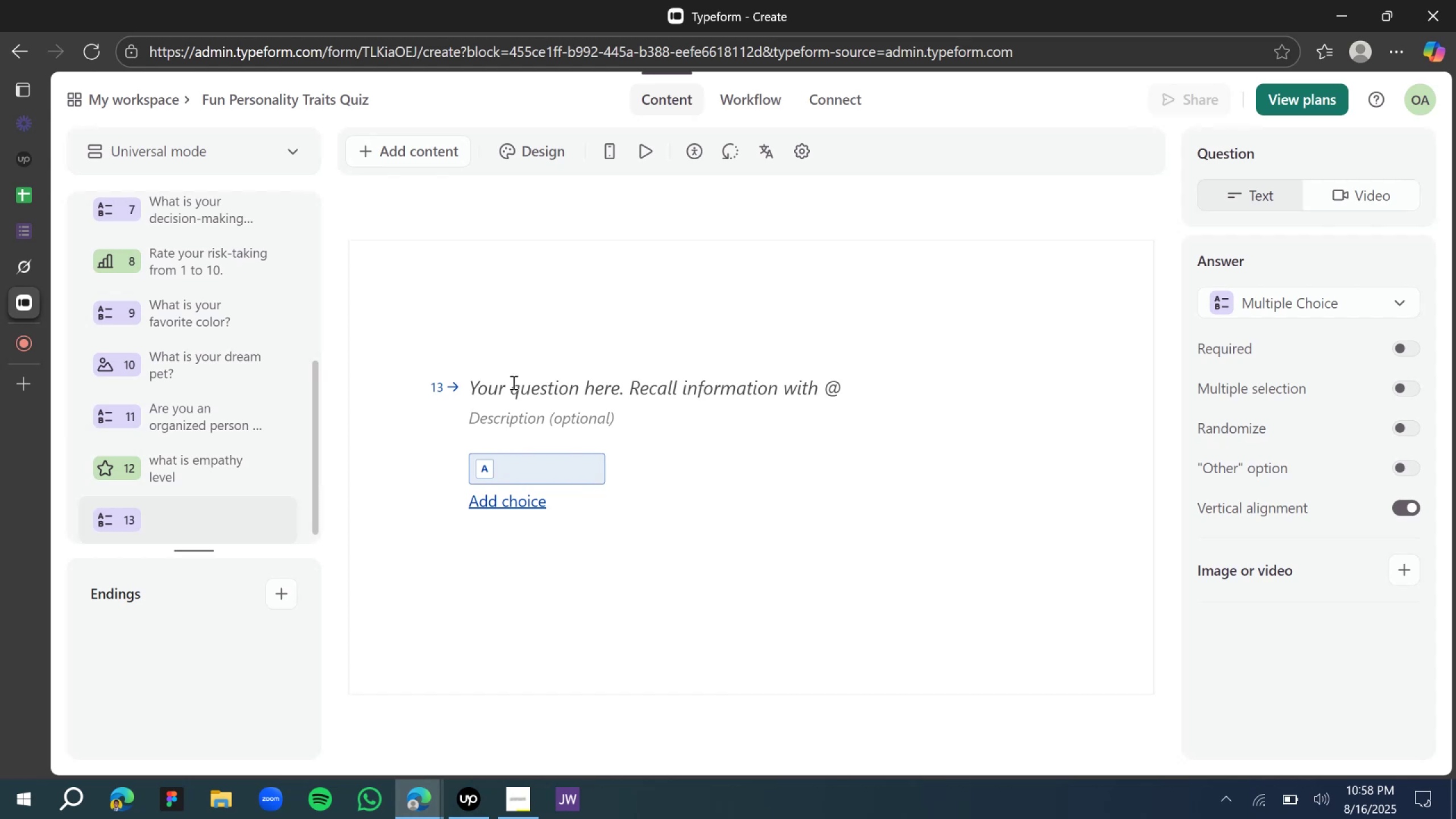 
type(What is your conflick )
key(Backspace)
key(Backspace)
type(t resolution type)
key(Backspace)
key(Backspace)
key(Backspace)
key(Backspace)
type(stylr)
key(Backspace)
type(e?)
 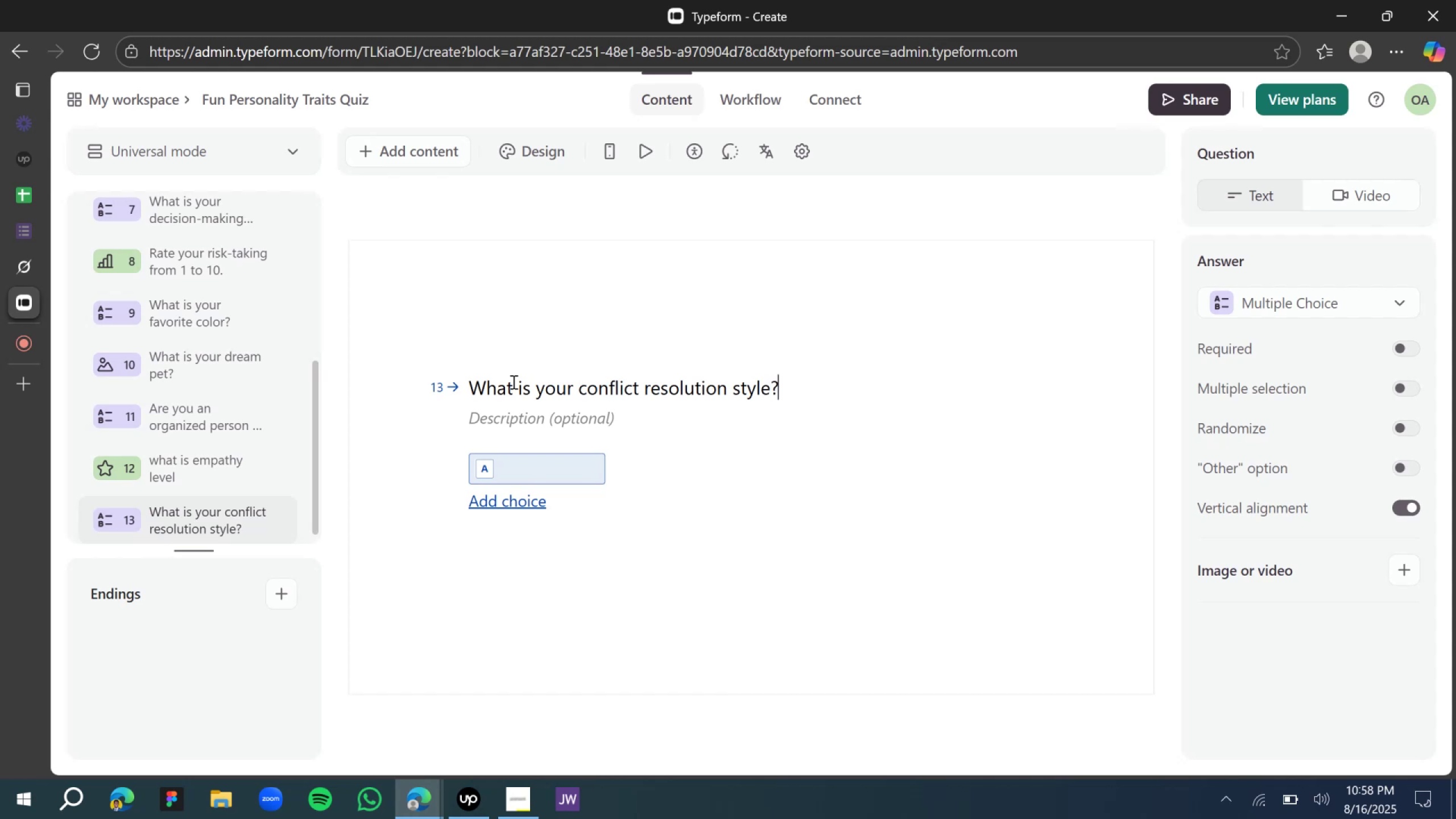 
left_click([516, 458])
 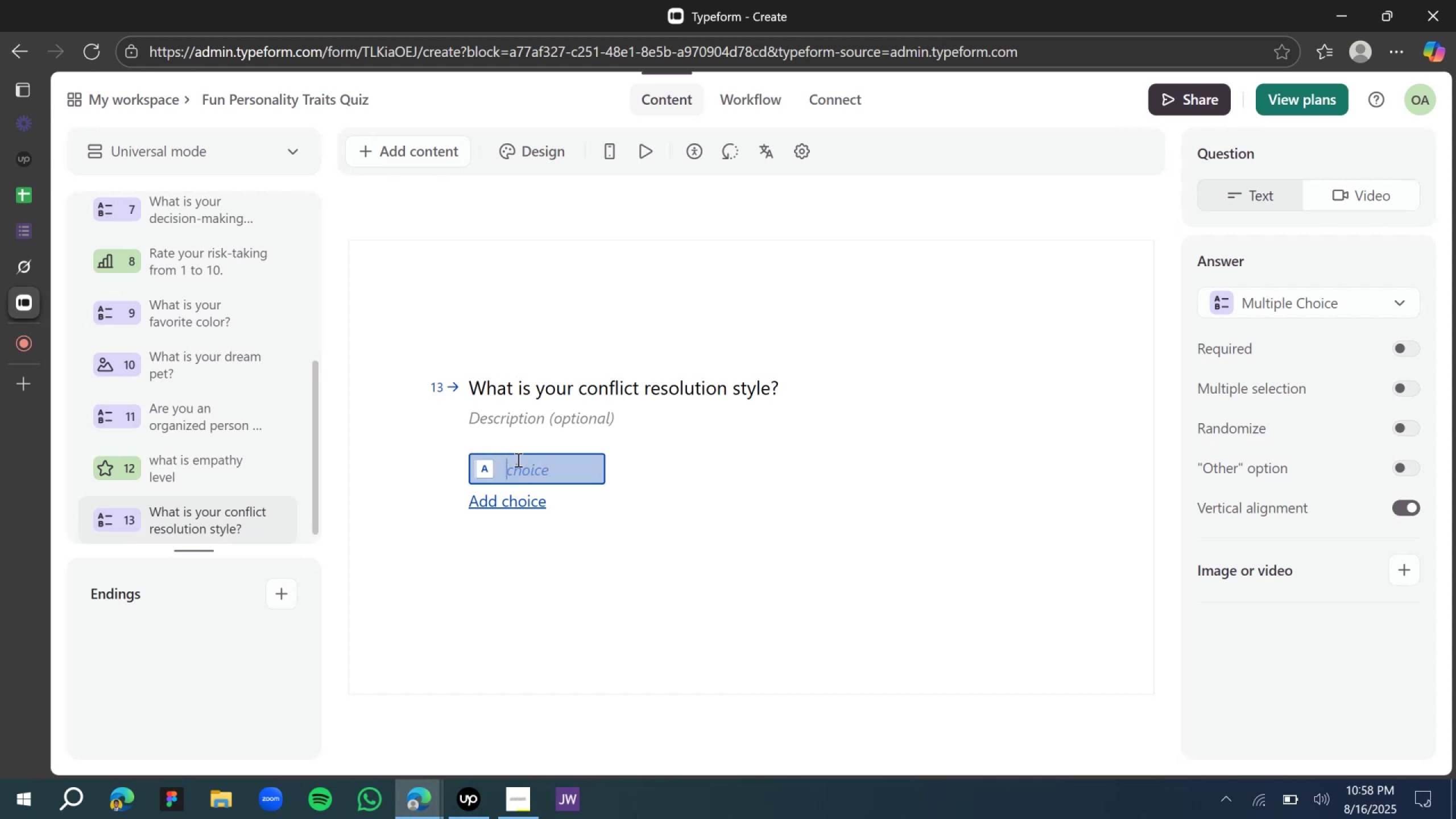 
type(Talk it out)
 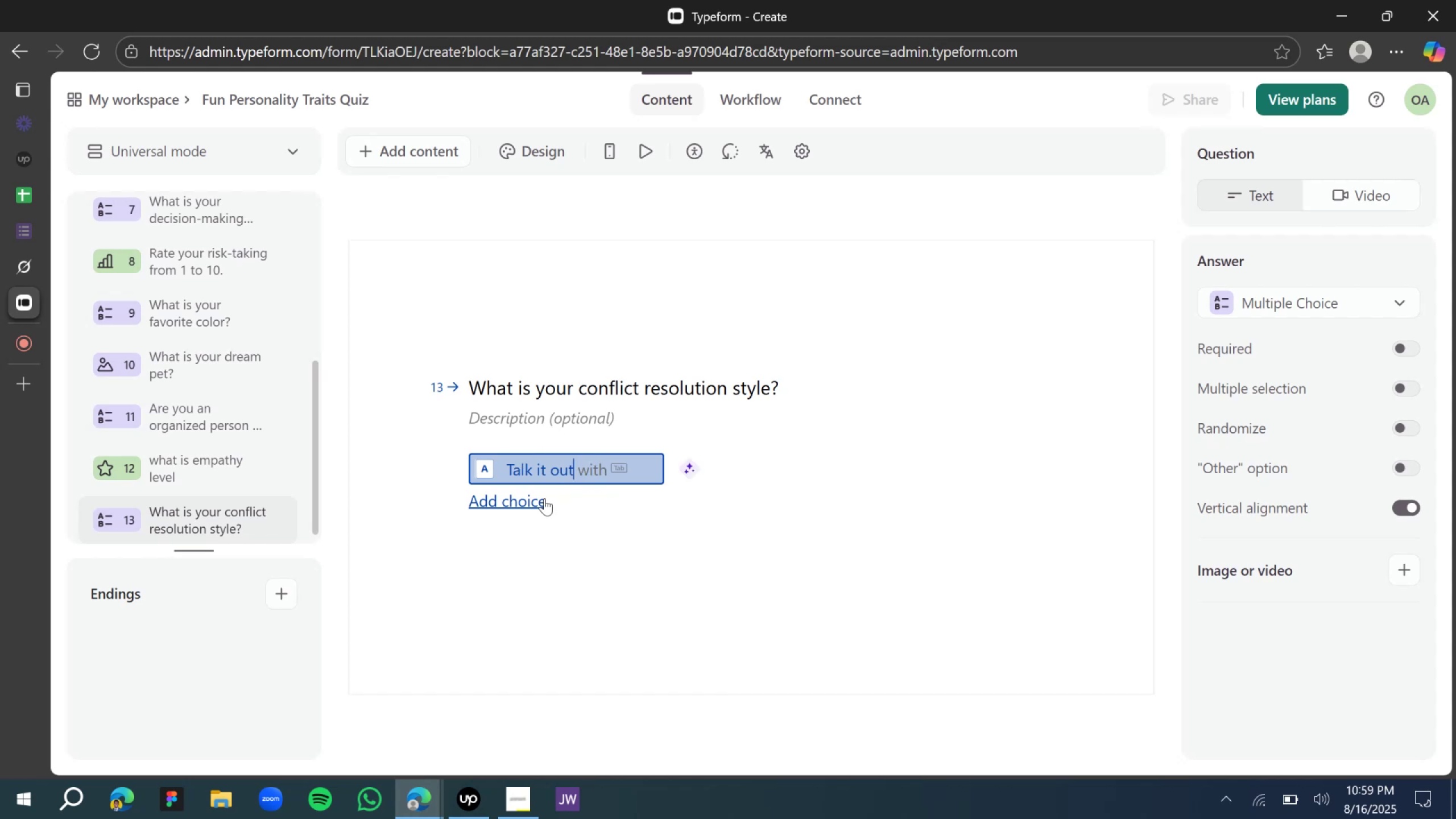 
left_click([531, 504])
 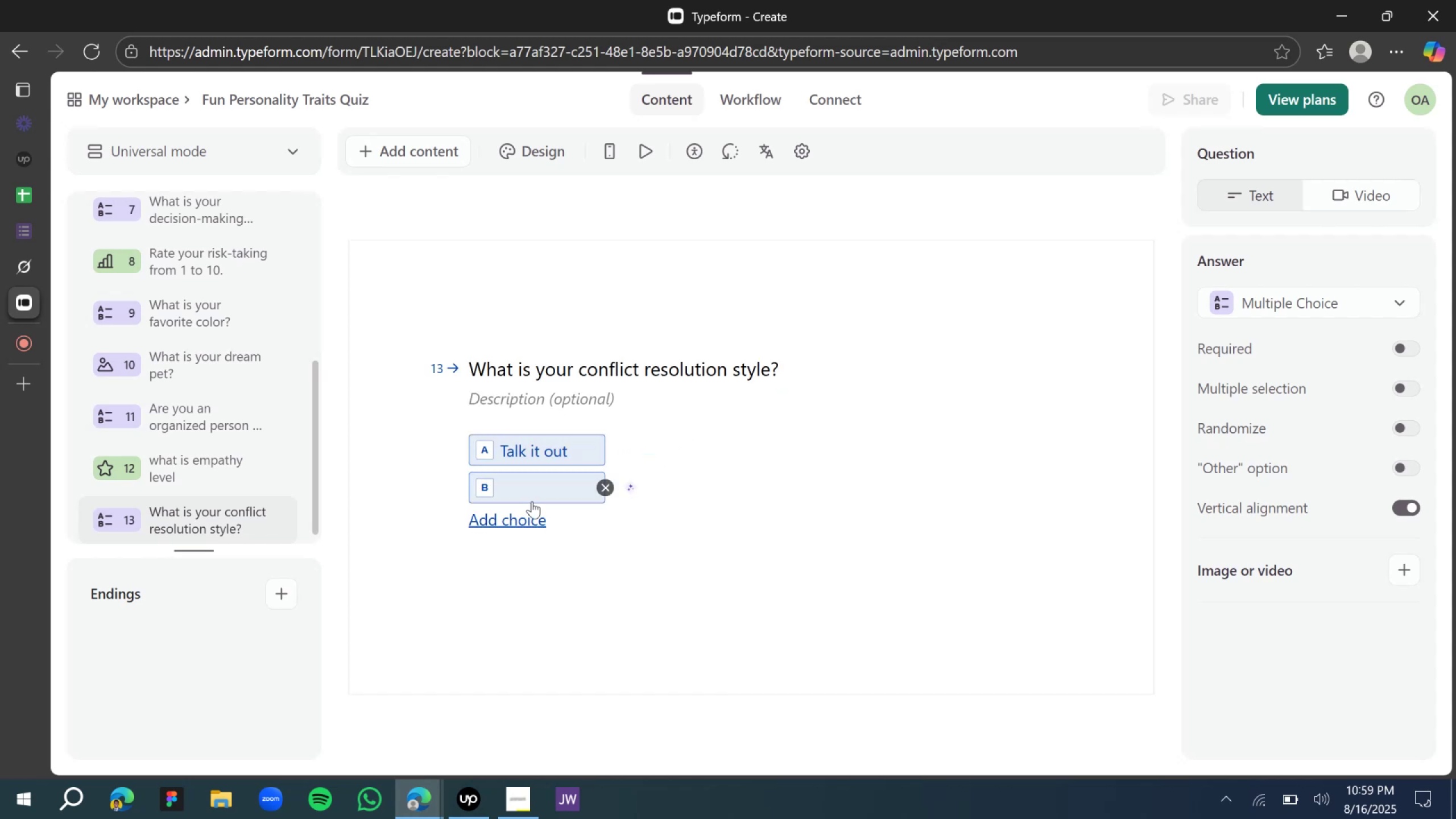 
left_click([523, 491])
 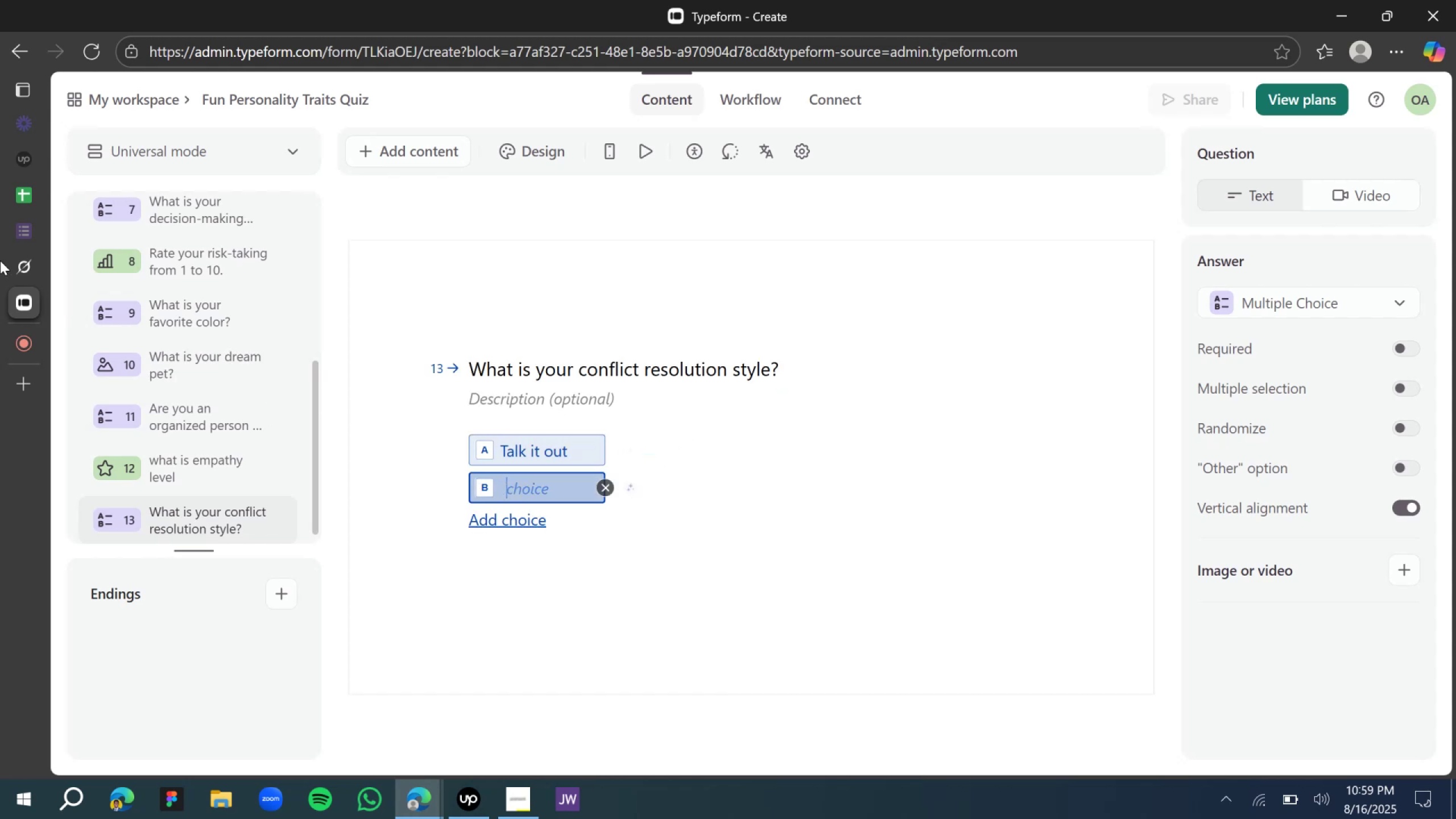 
left_click([32, 273])
 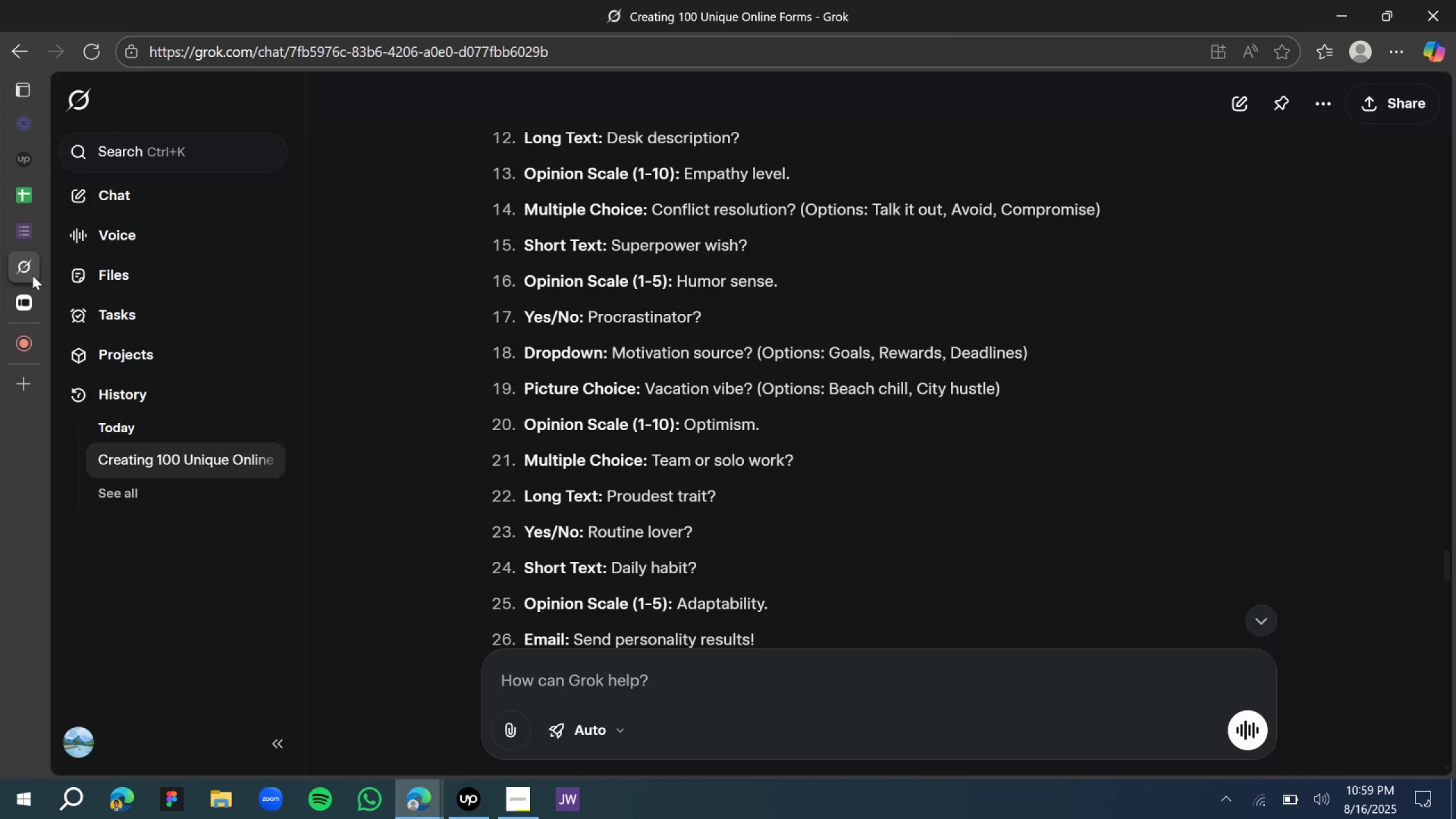 
left_click([27, 305])
 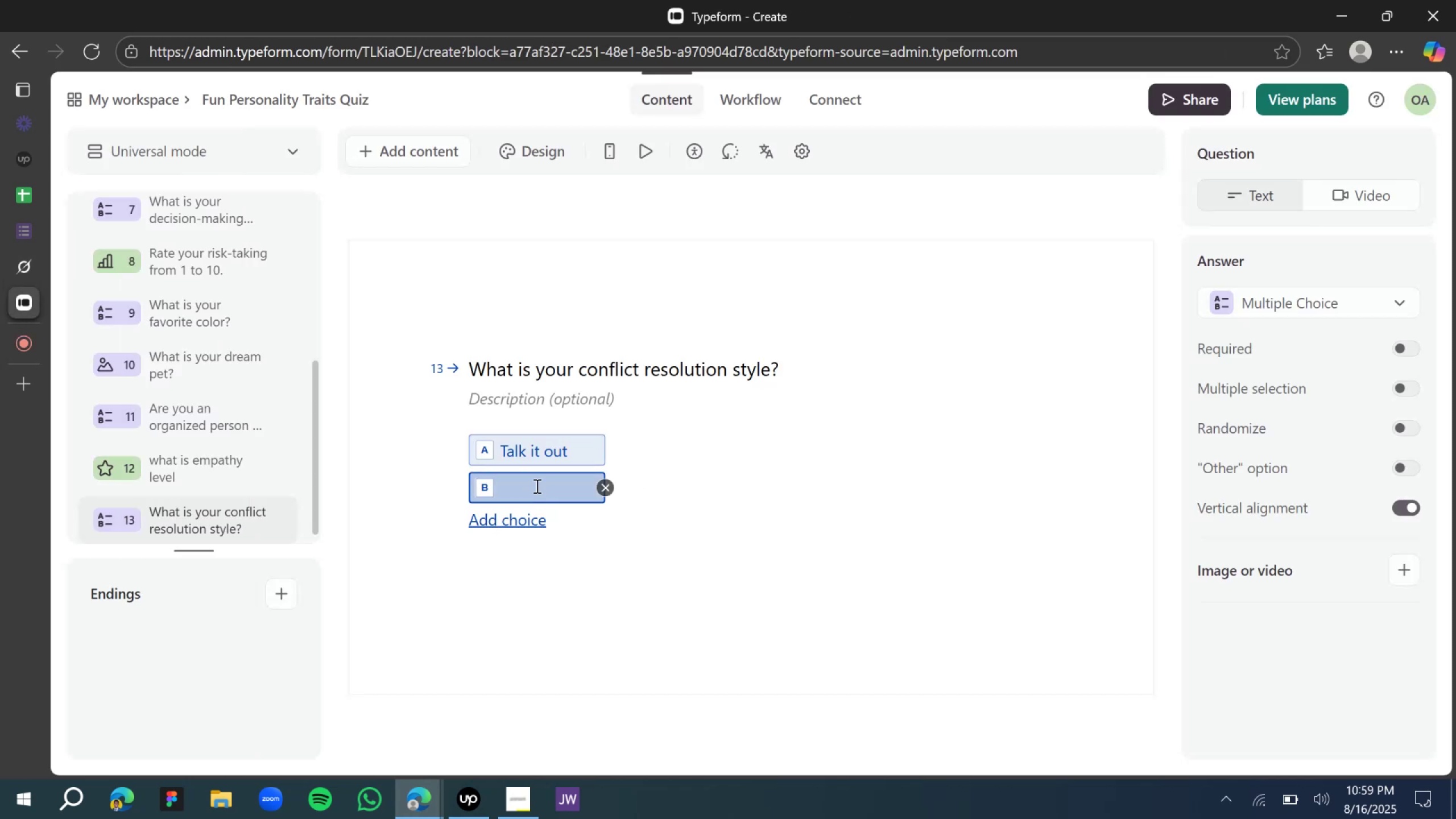 
type(Aviodance)
 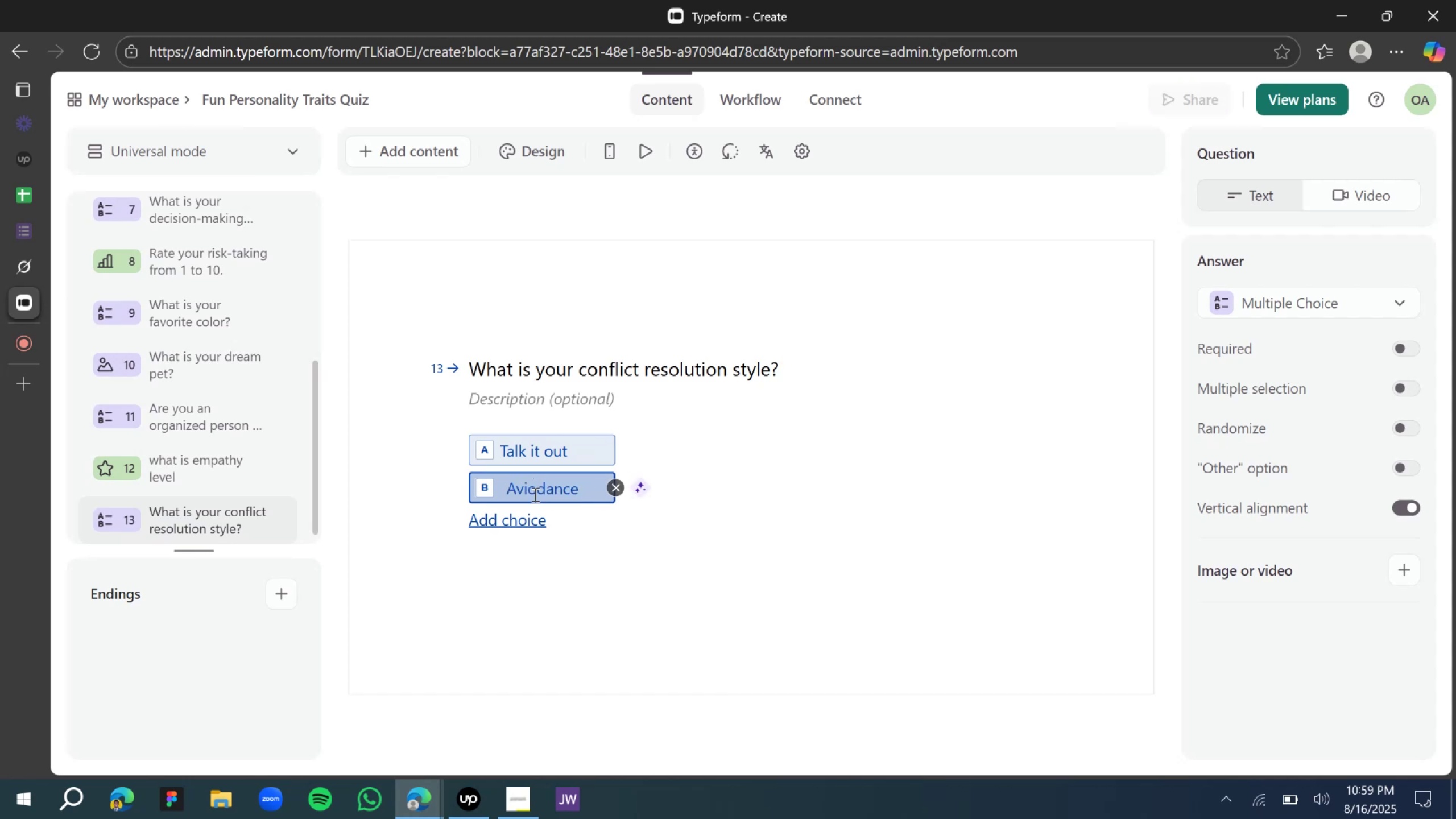 
left_click([520, 526])
 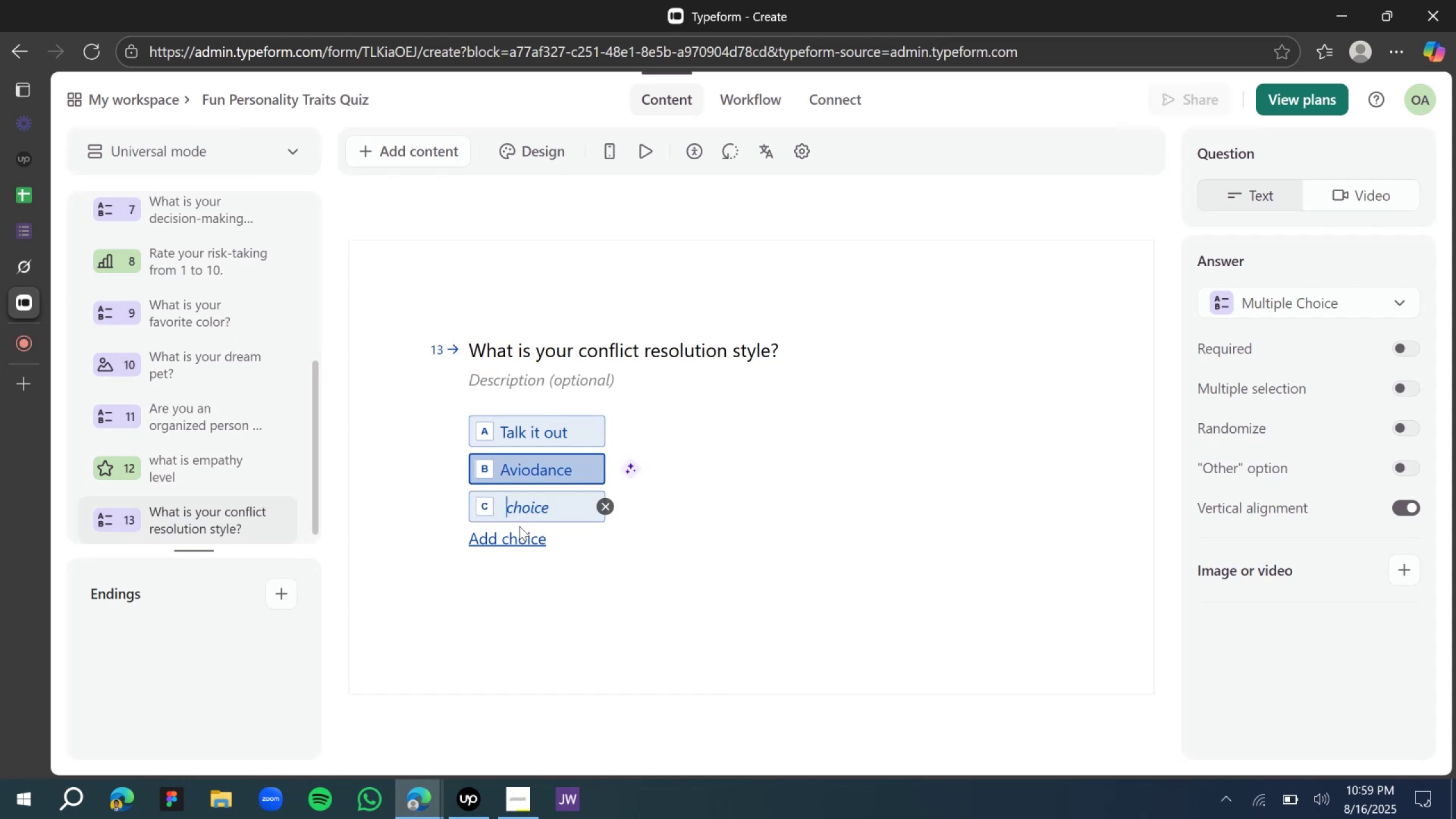 
type(Compromise)
 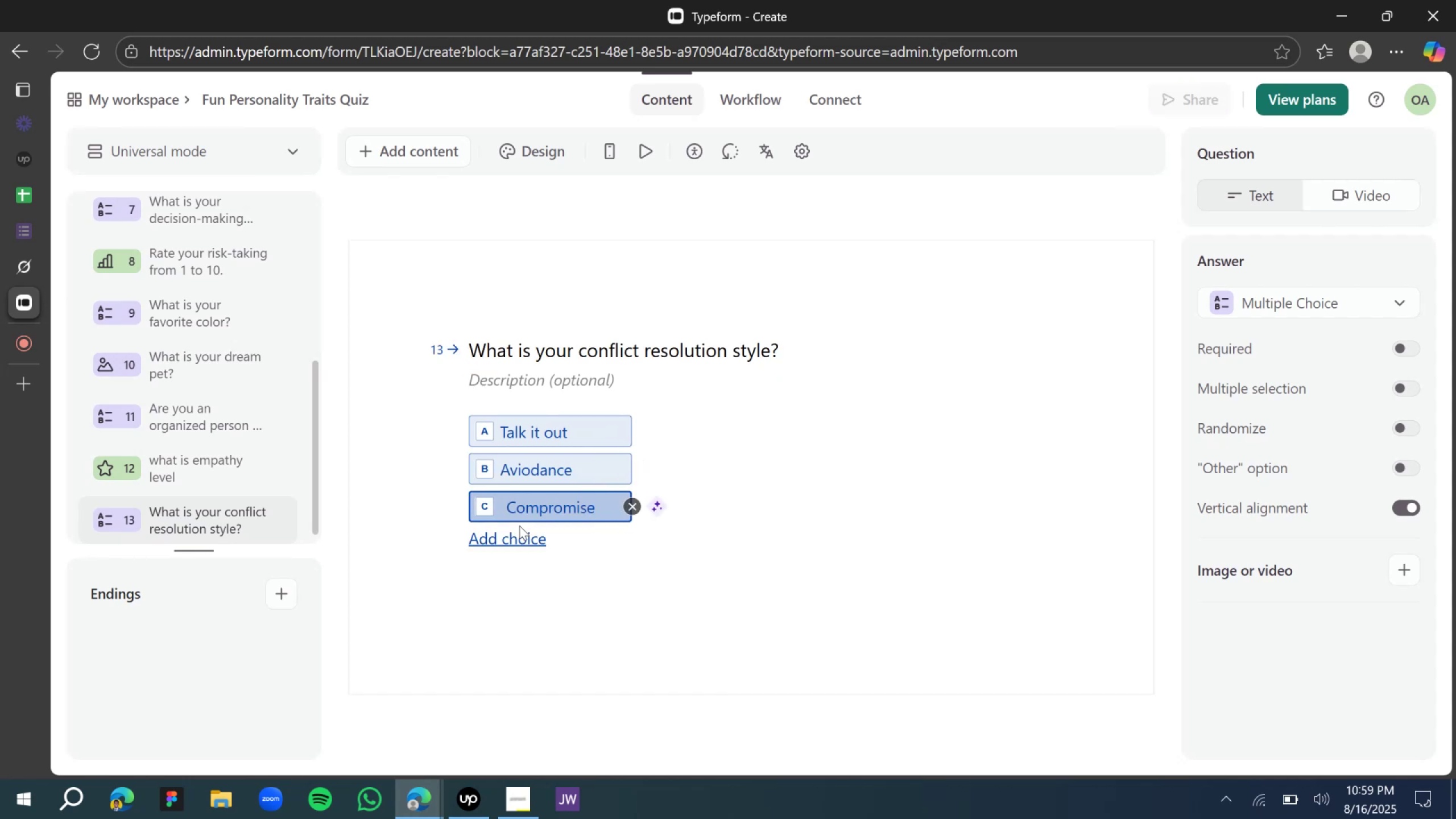 
left_click([601, 226])
 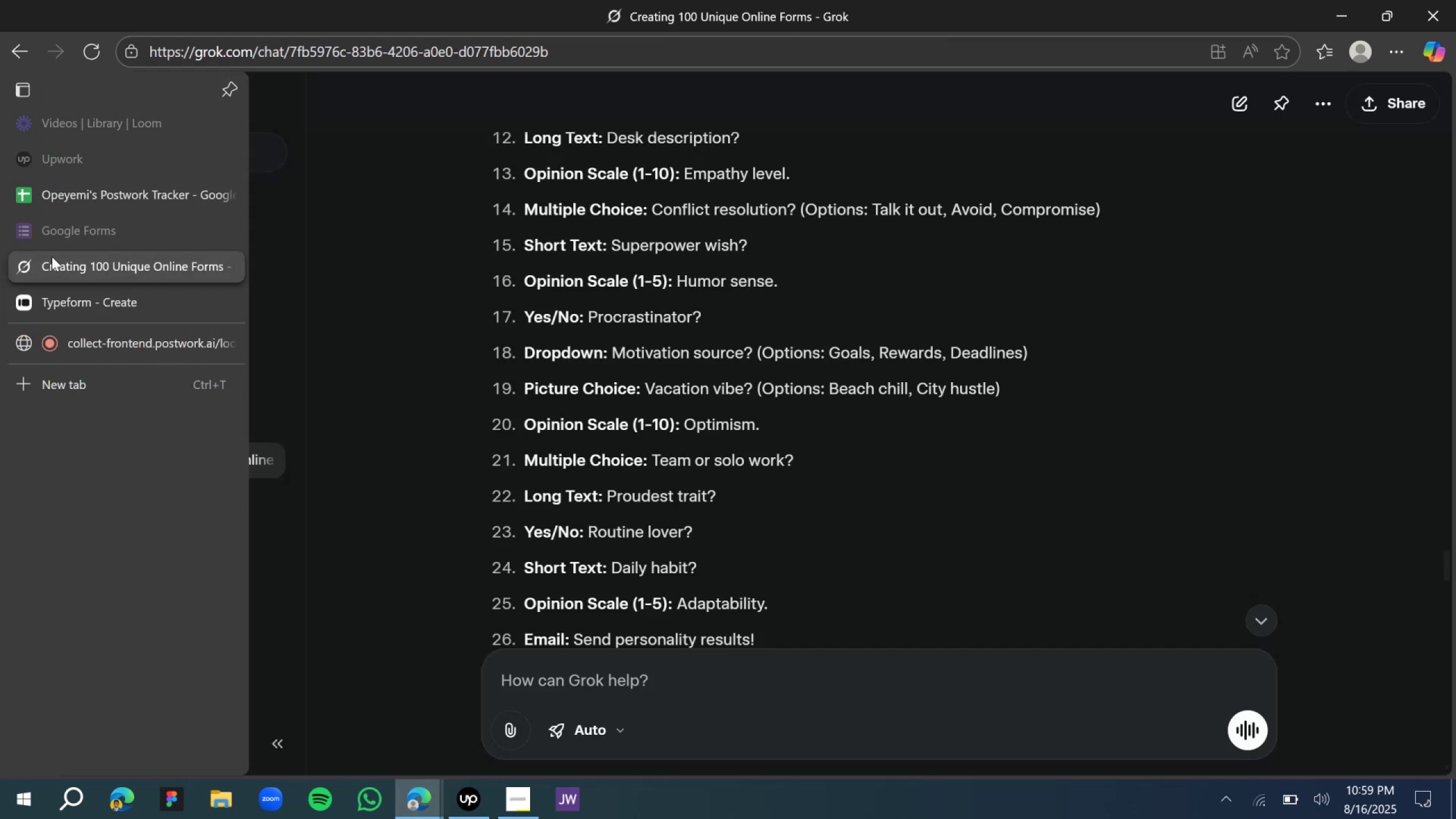 
wait(10.34)
 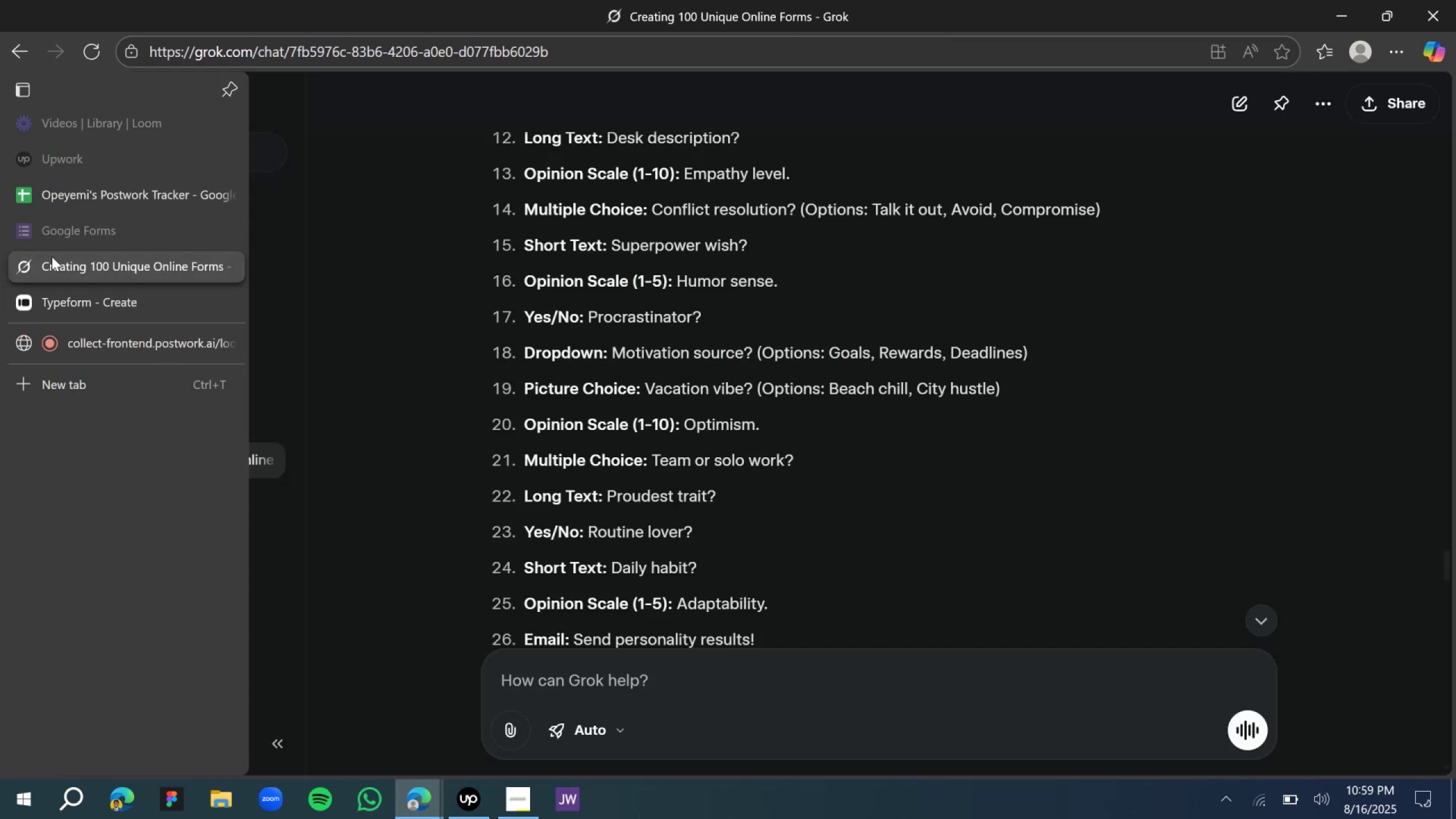 
left_click([110, 301])
 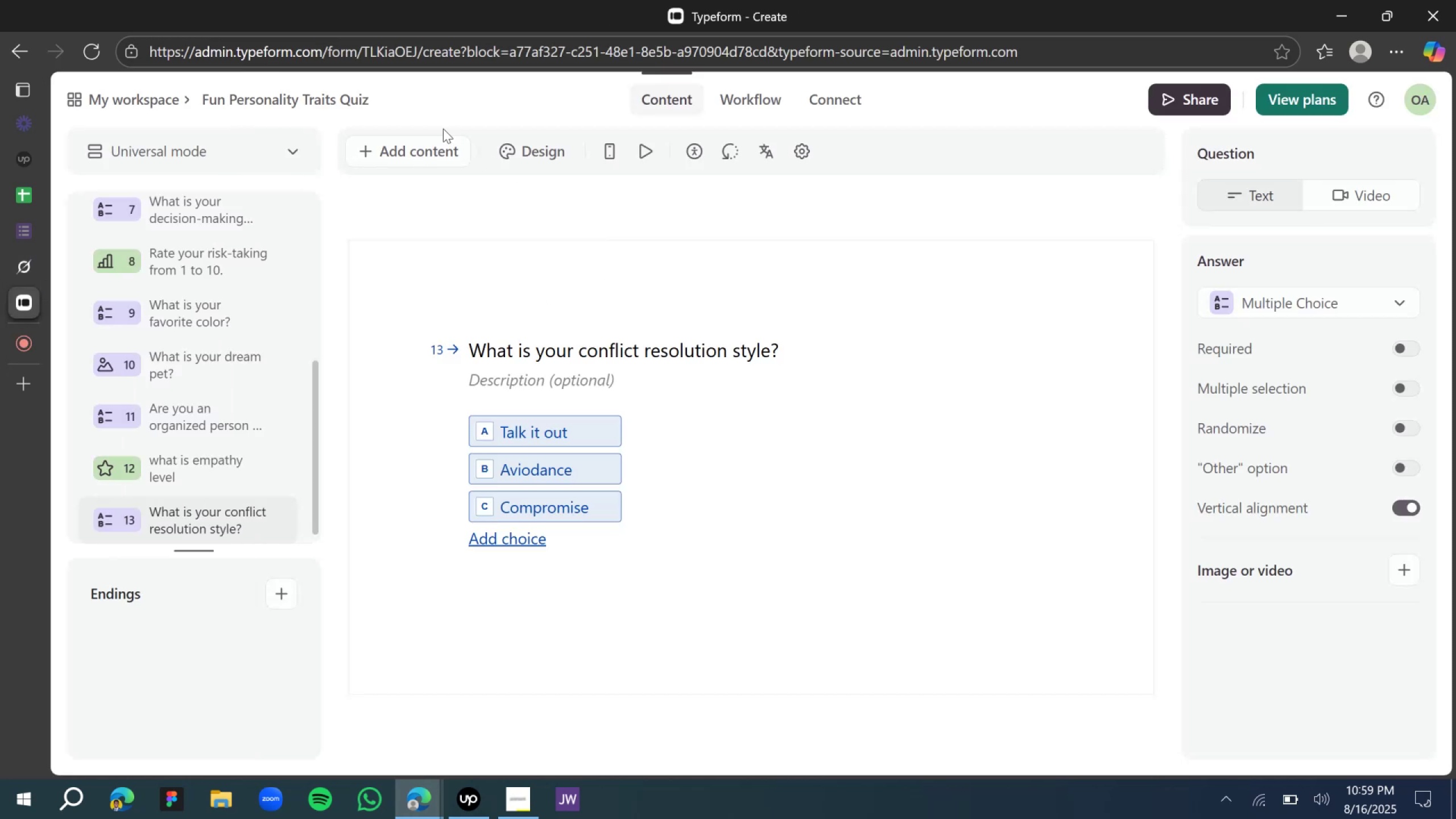 
left_click([439, 148])
 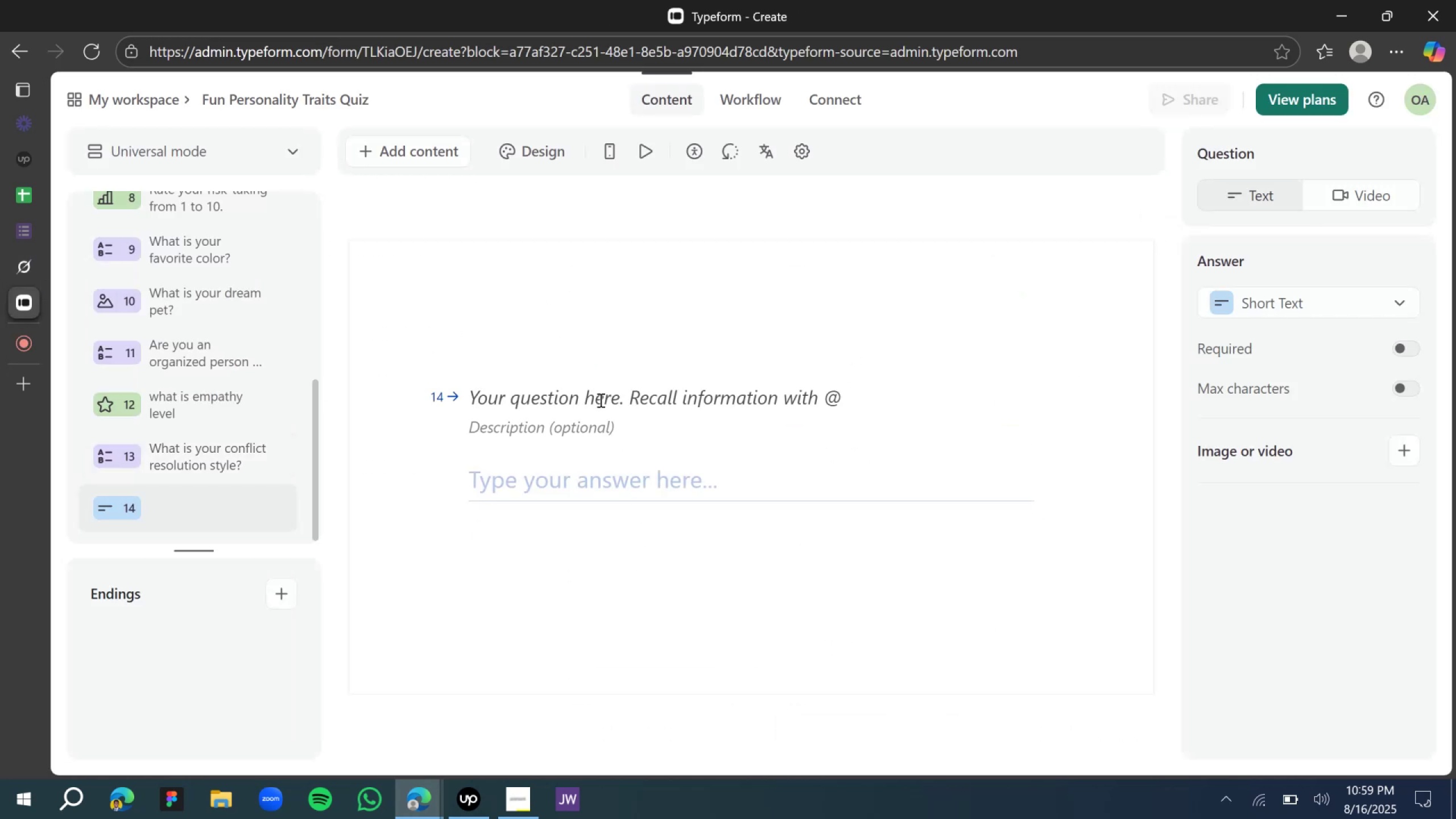 
wait(6.88)
 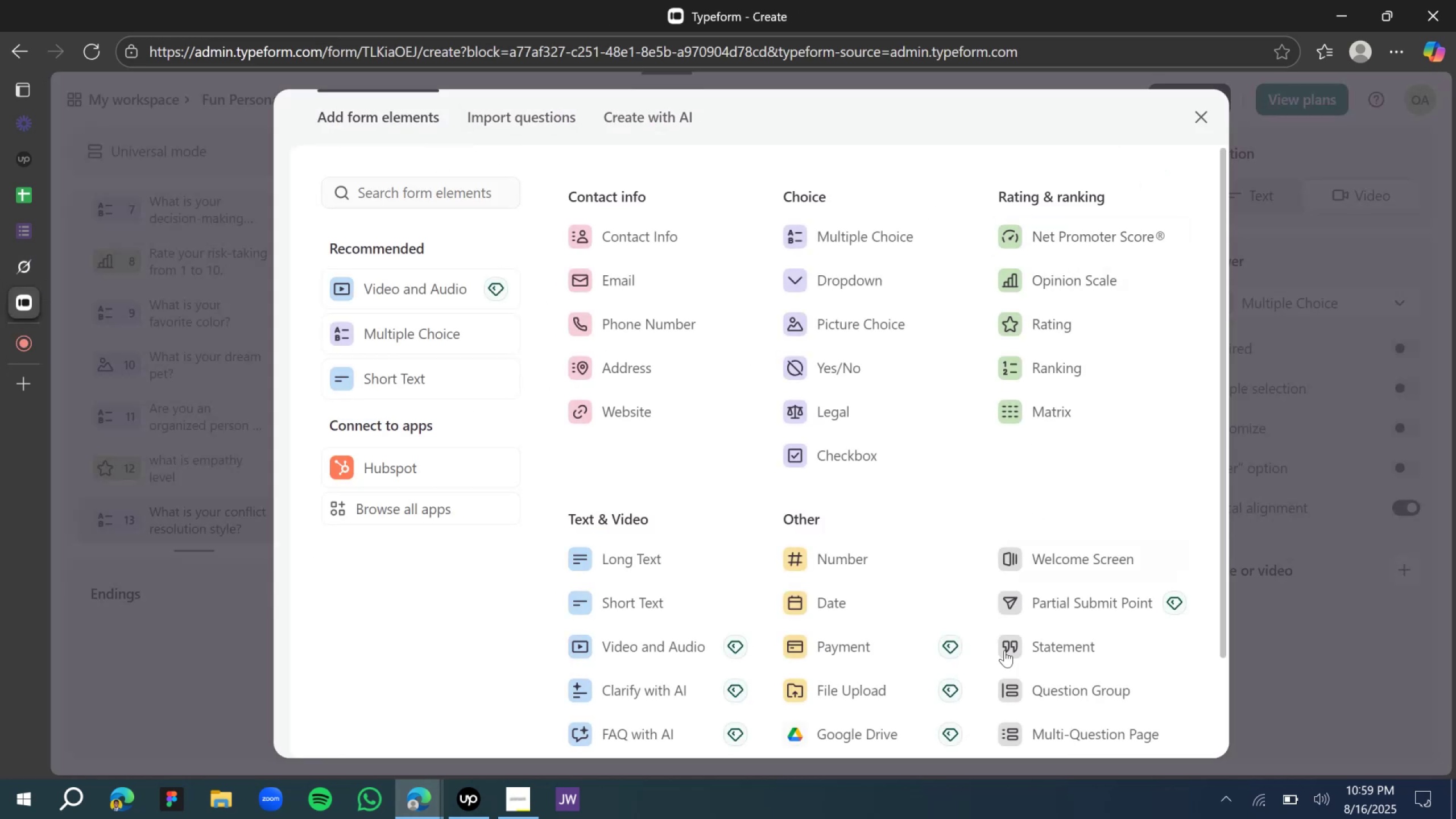 
type(What is your super power wish?)
 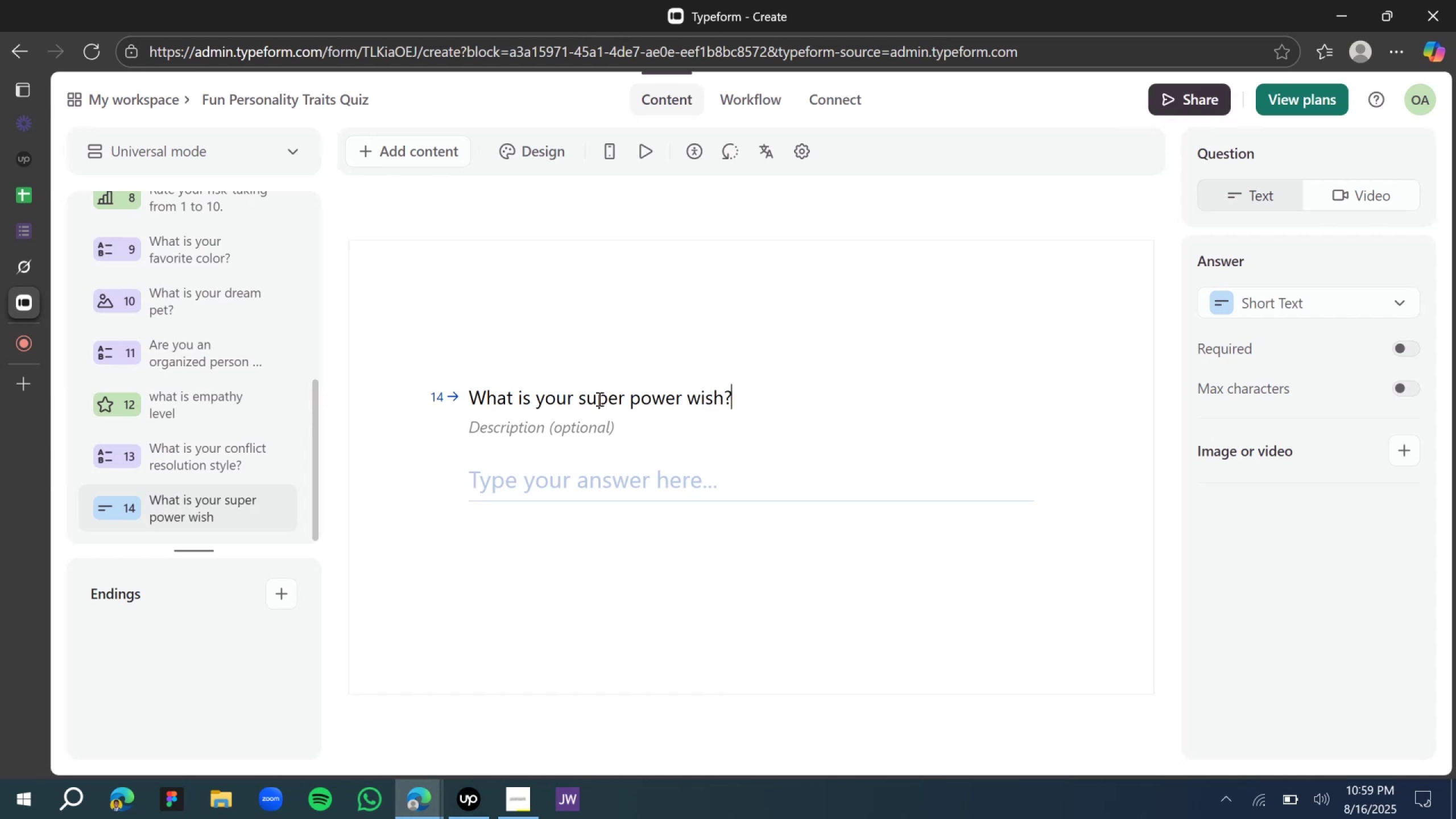 
wait(5.33)
 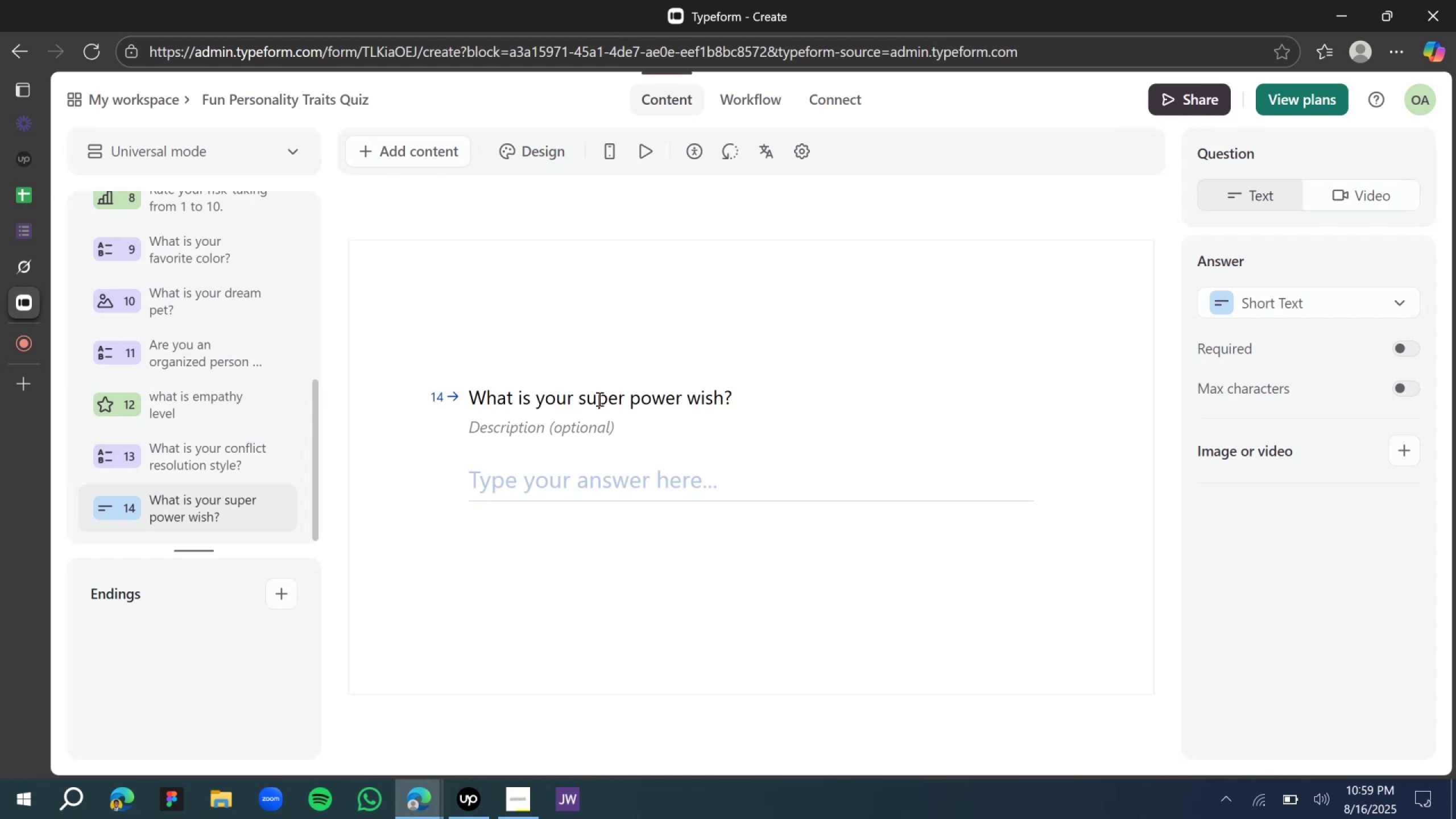 
left_click([643, 478])
 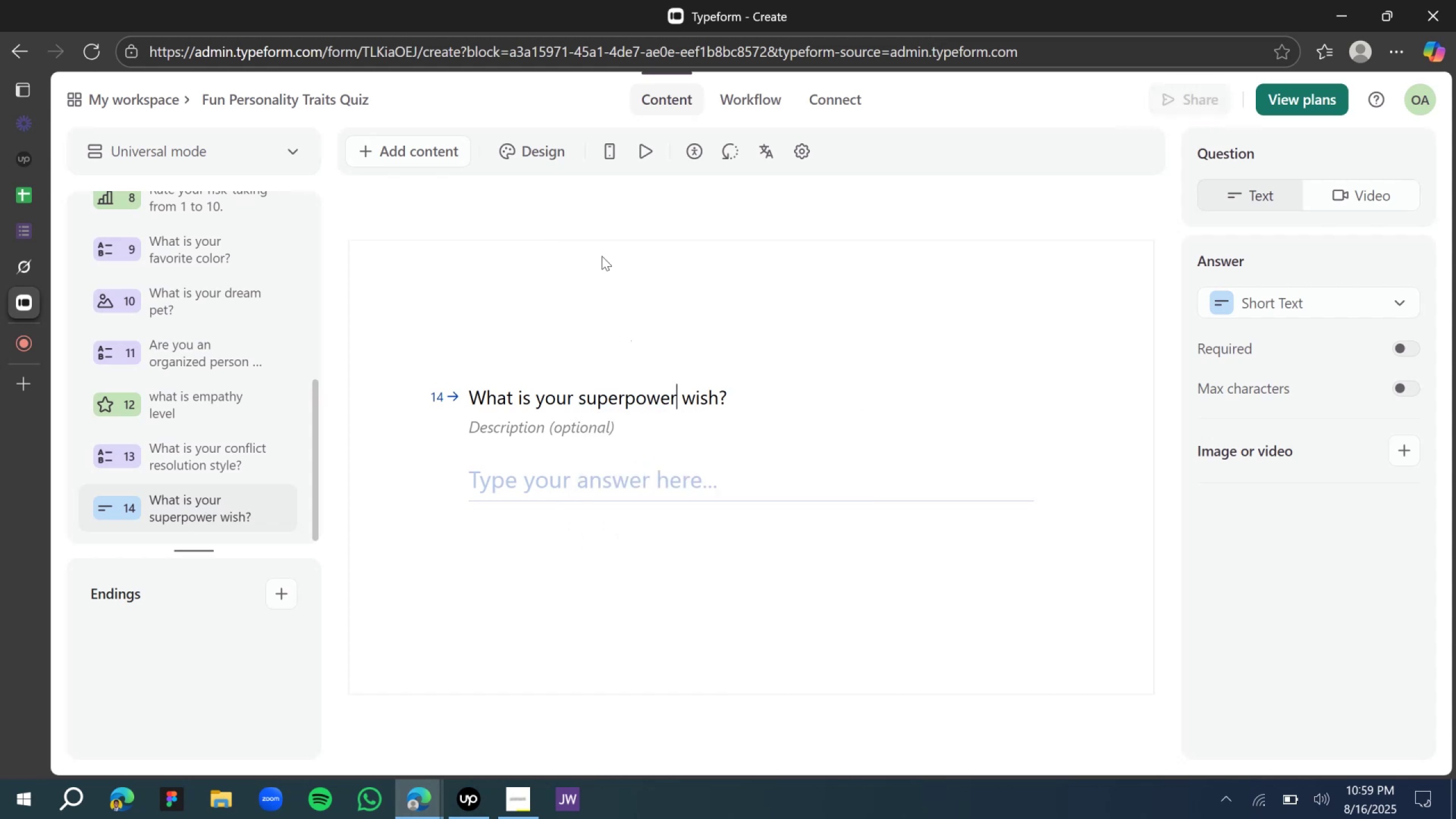 
left_click([580, 231])
 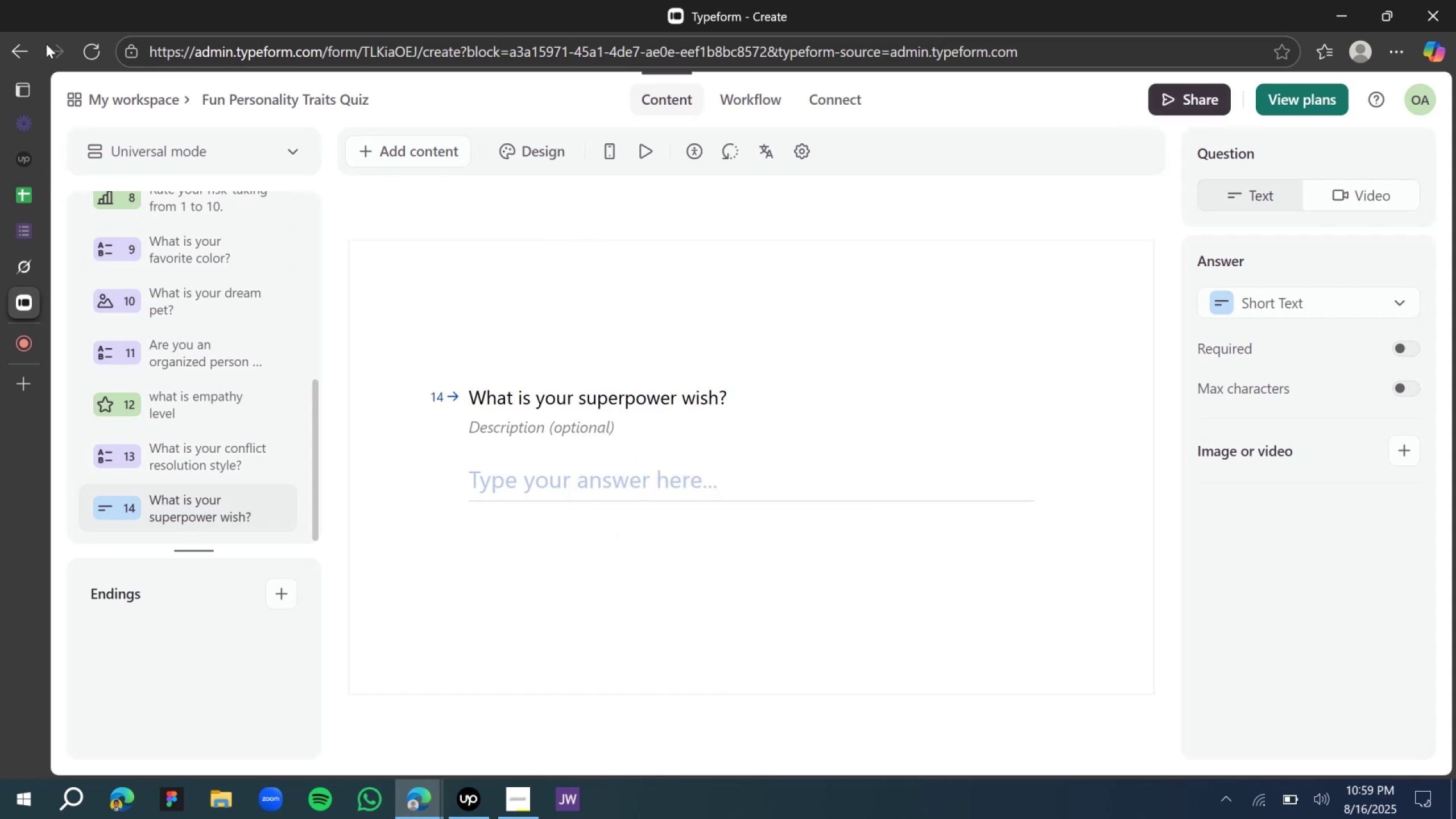 
left_click([36, 260])
 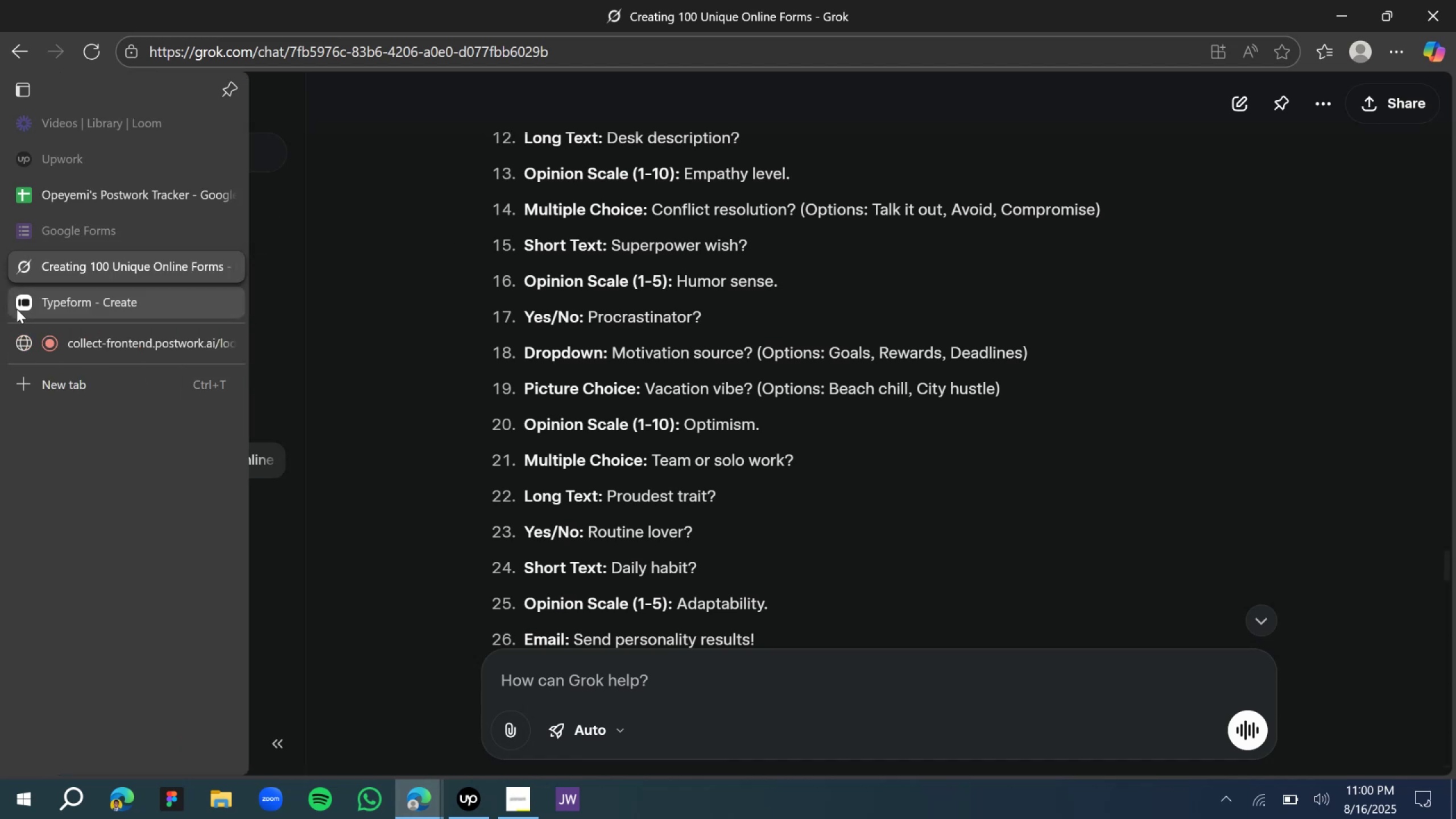 
wait(6.19)
 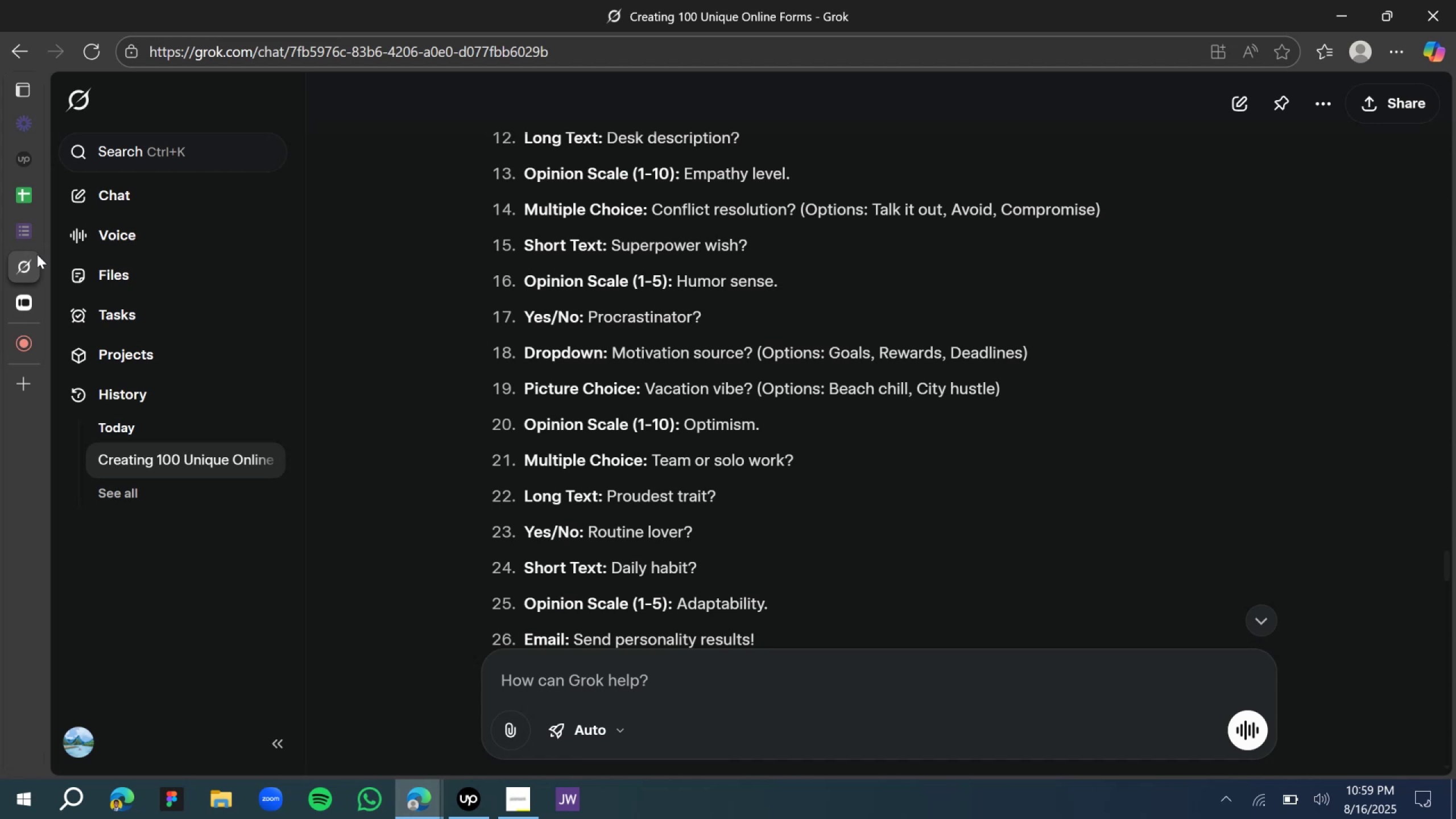 
left_click([446, 148])
 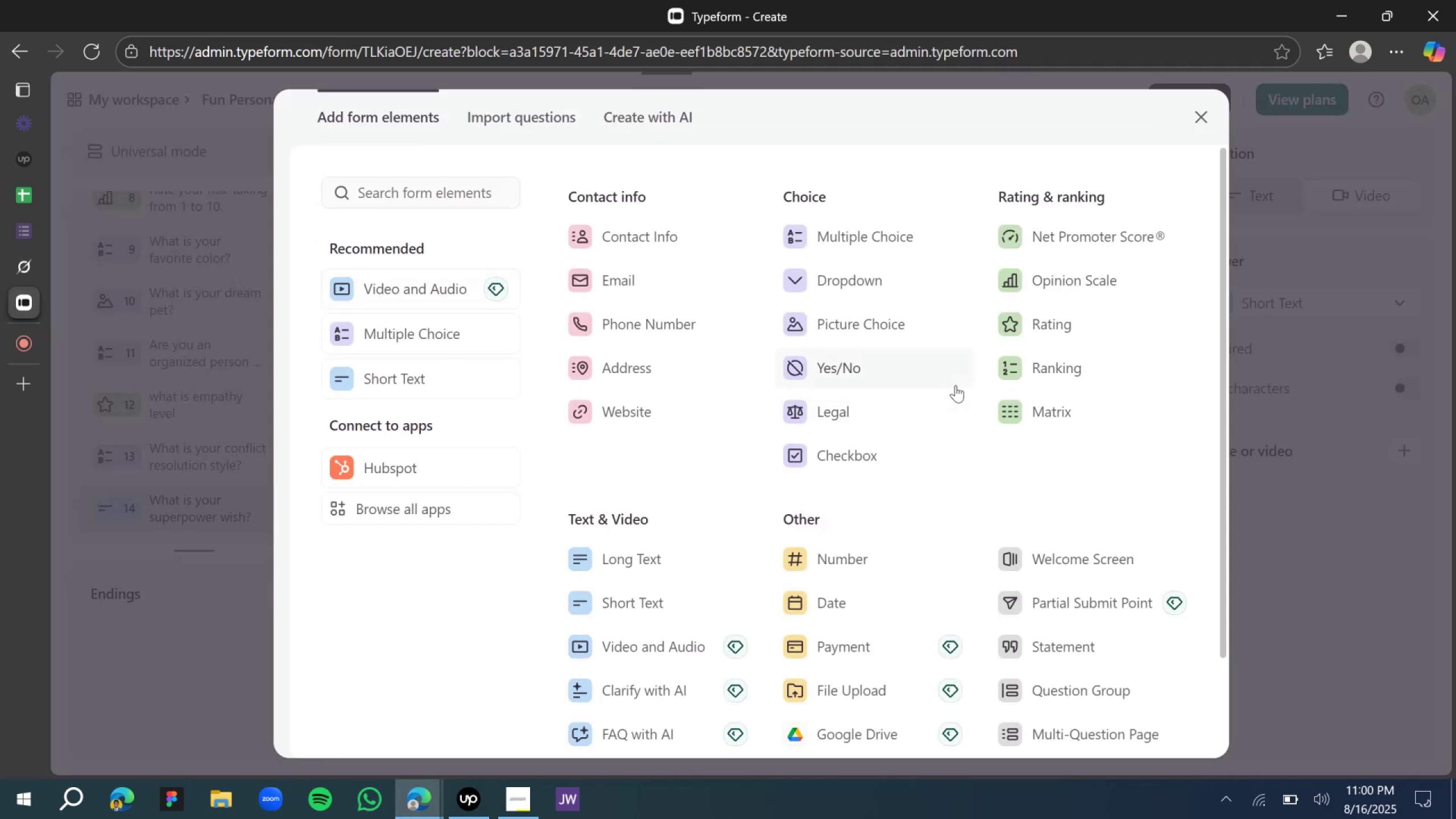 
left_click([886, 363])
 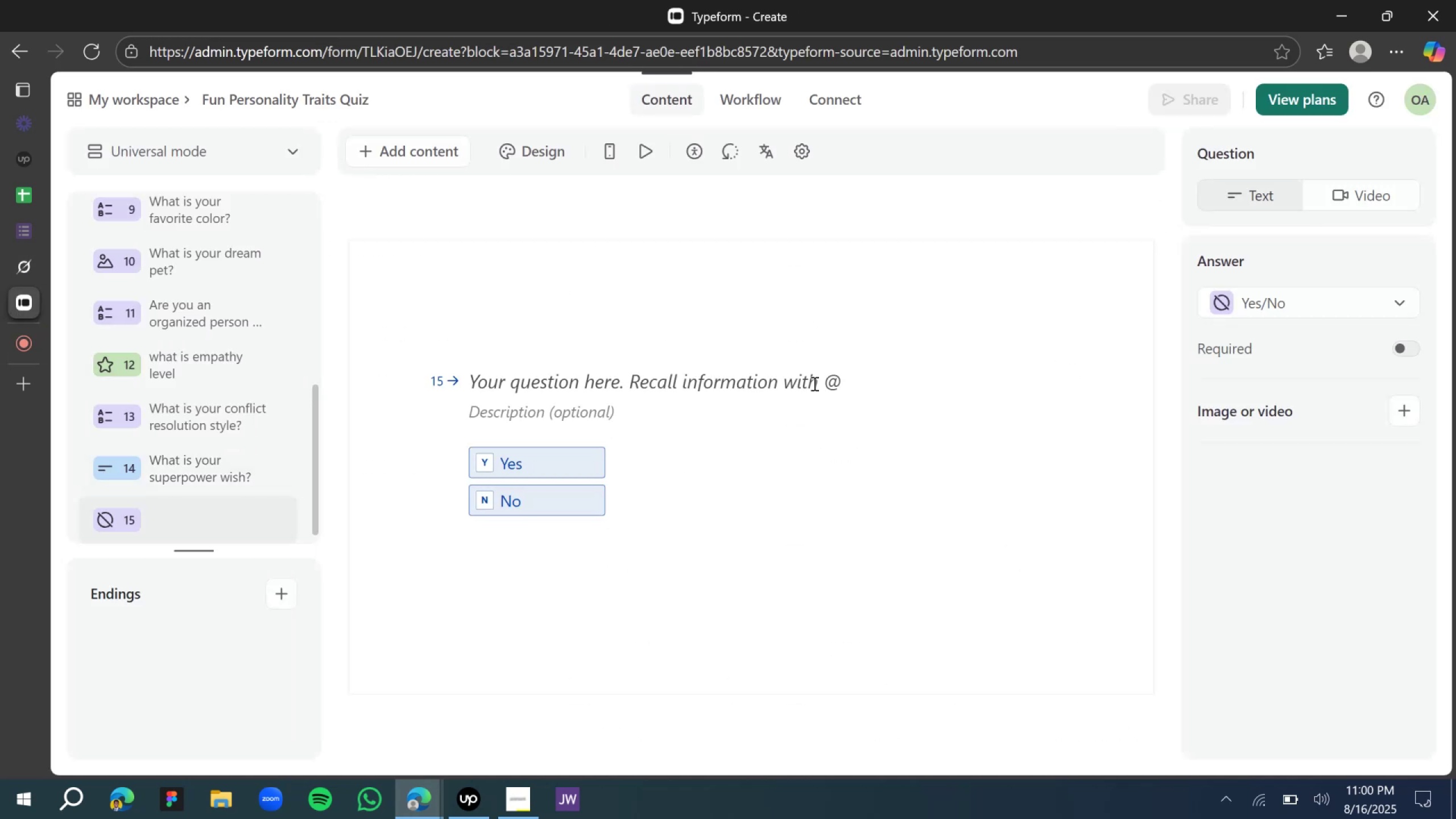 
left_click([613, 381])
 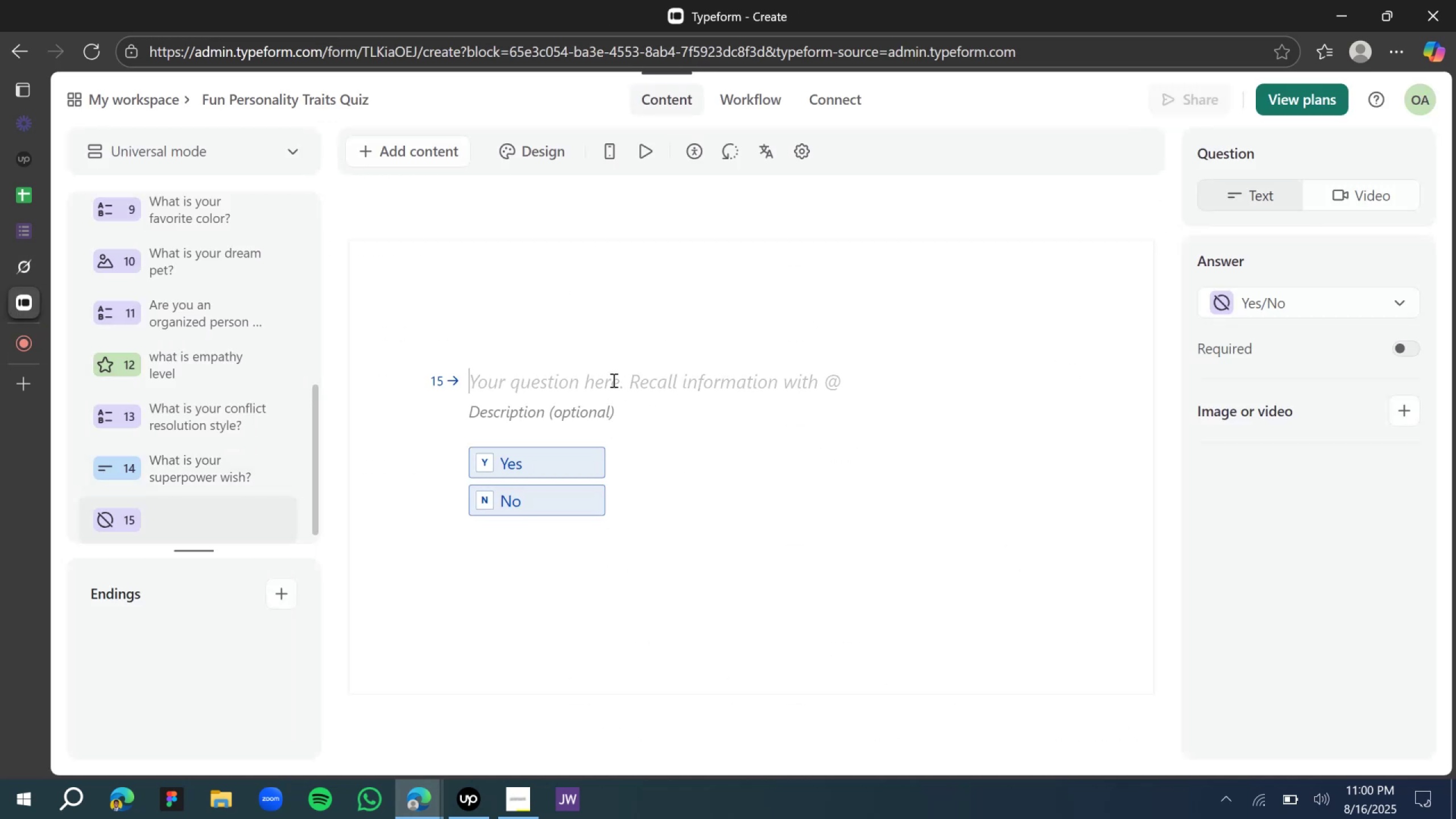 
type(Are you a procrast)
key(Tab)
 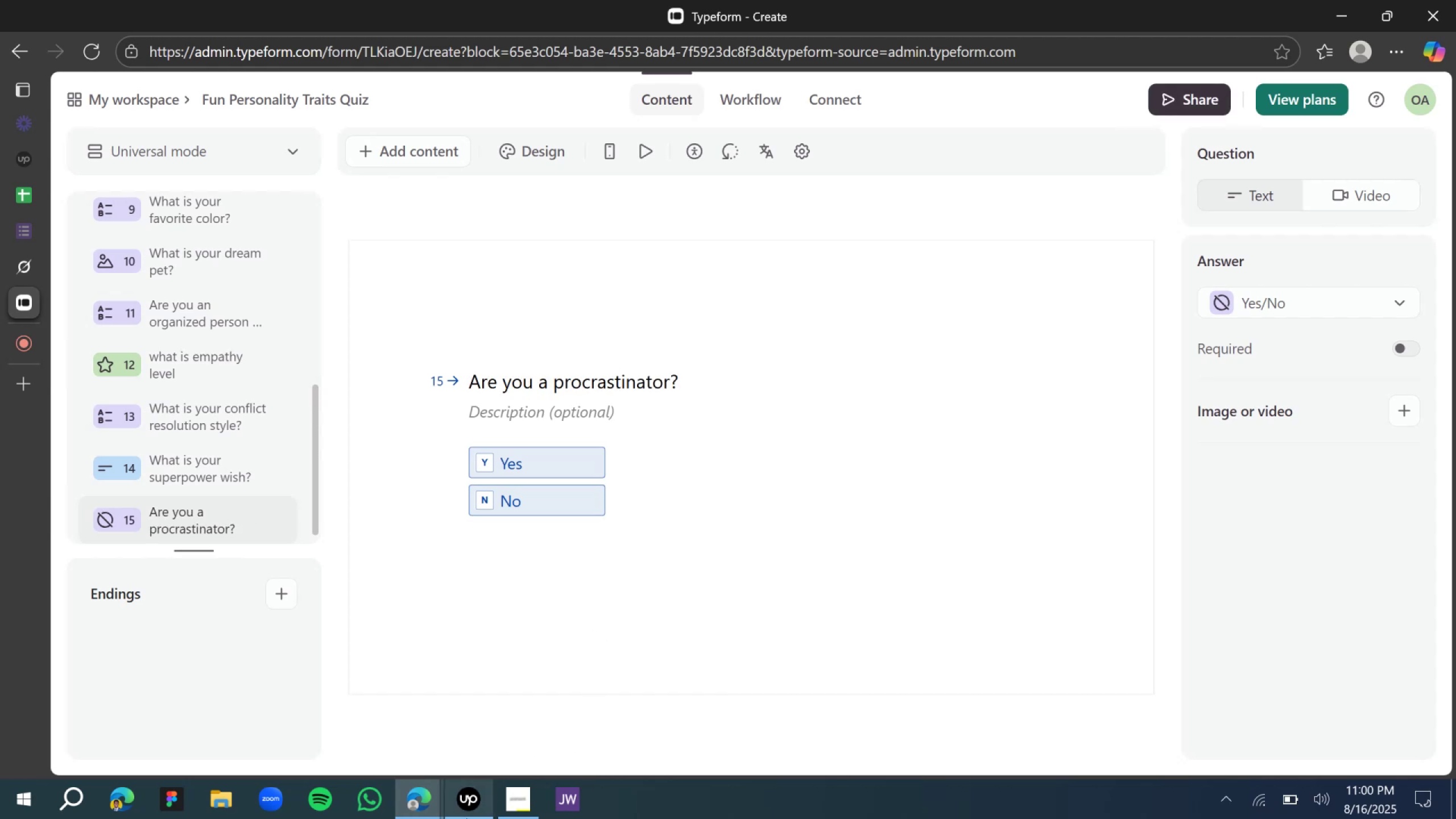 
left_click([472, 807])
 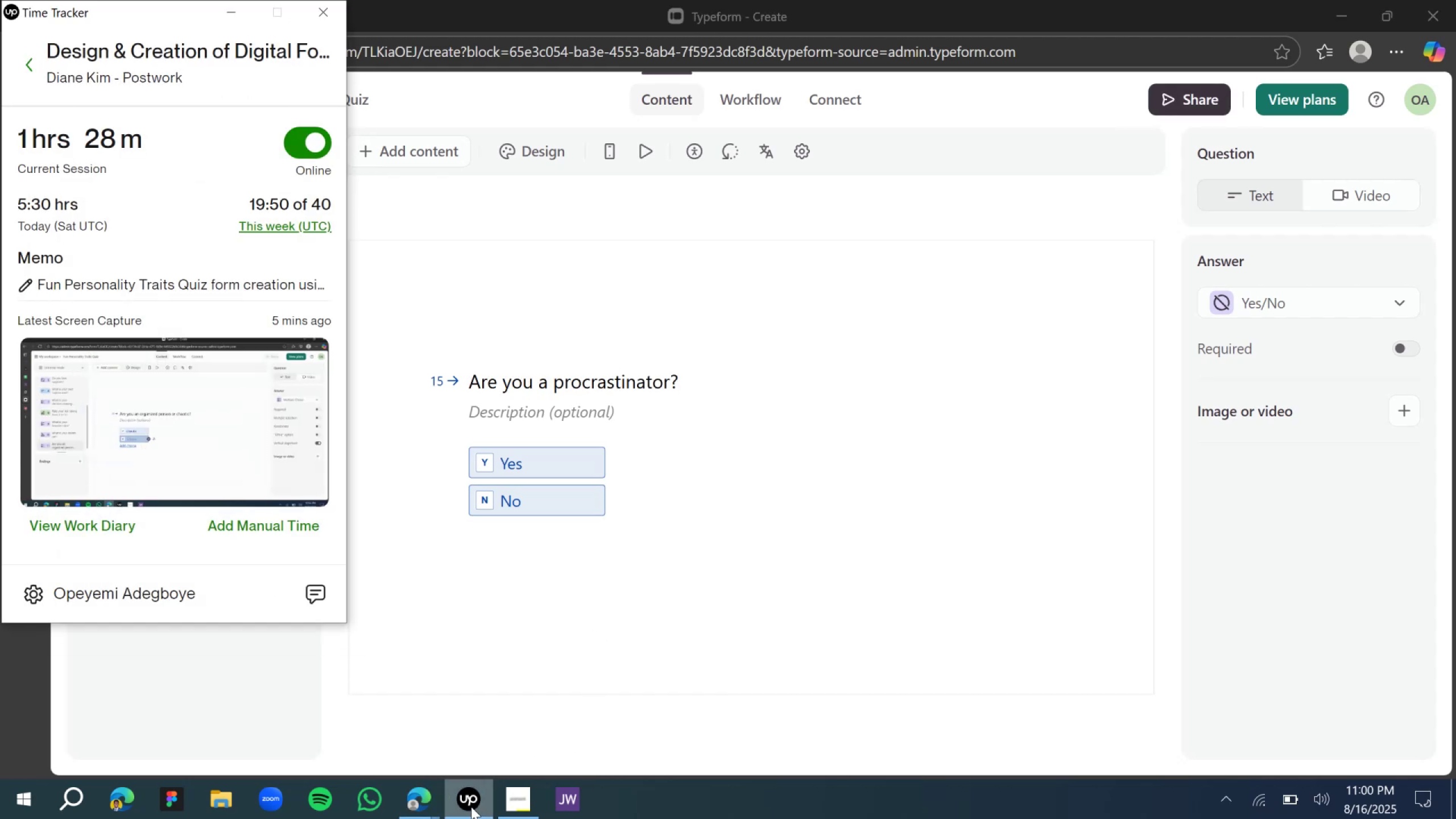 
left_click([471, 807])
 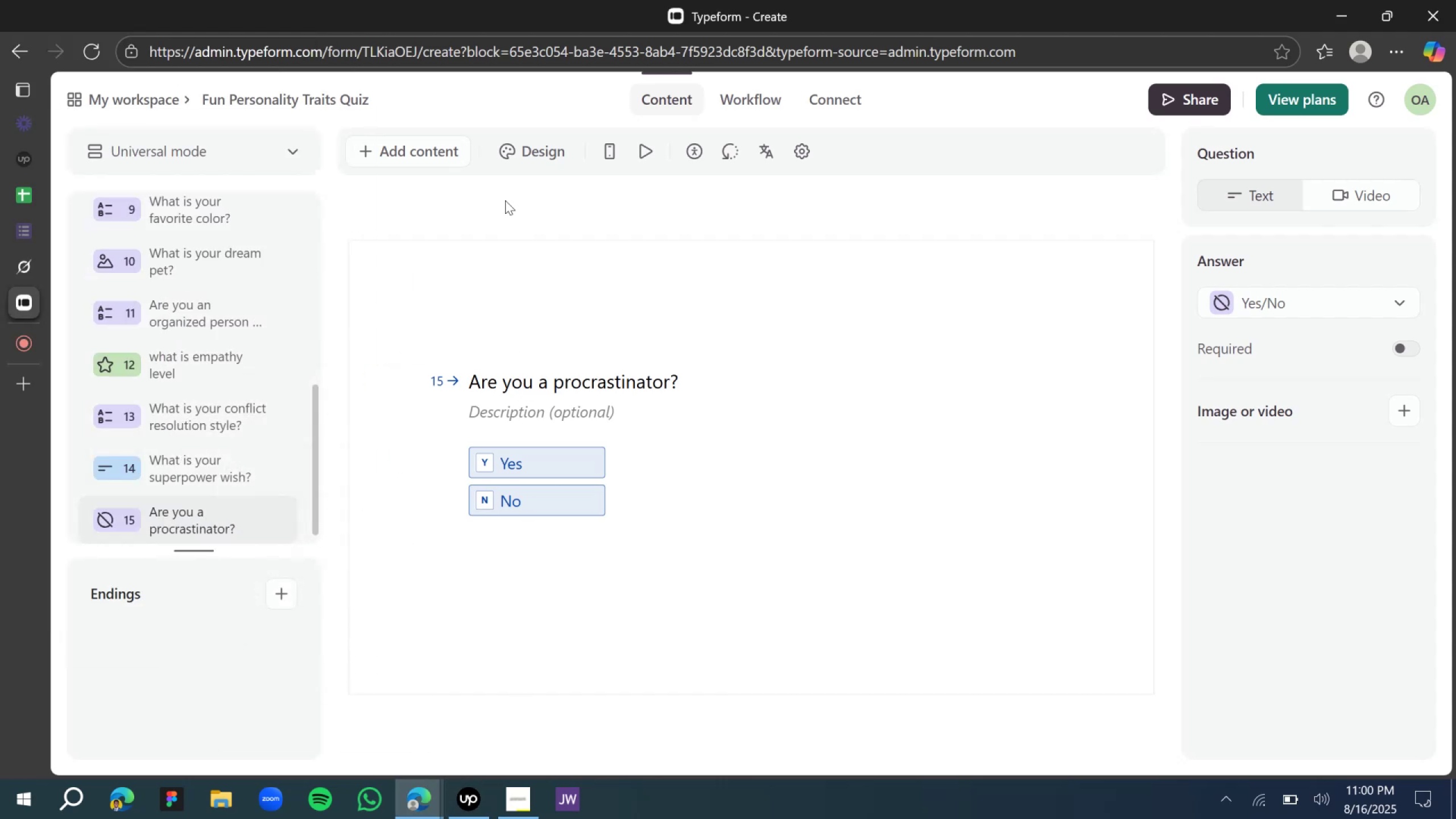 
mouse_move([19, 272])
 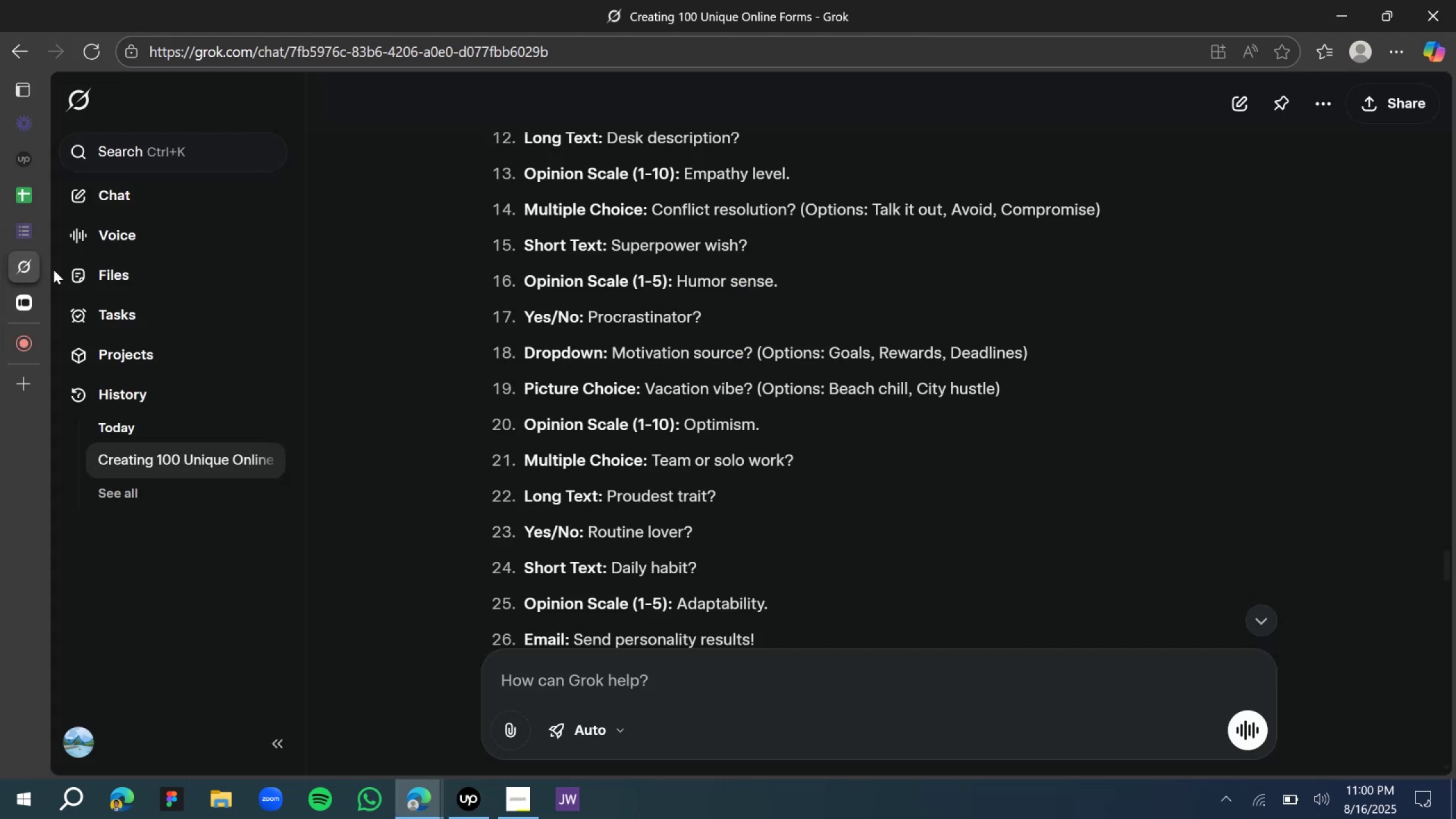 
scroll: coordinate [563, 358], scroll_direction: down, amount: 1.0
 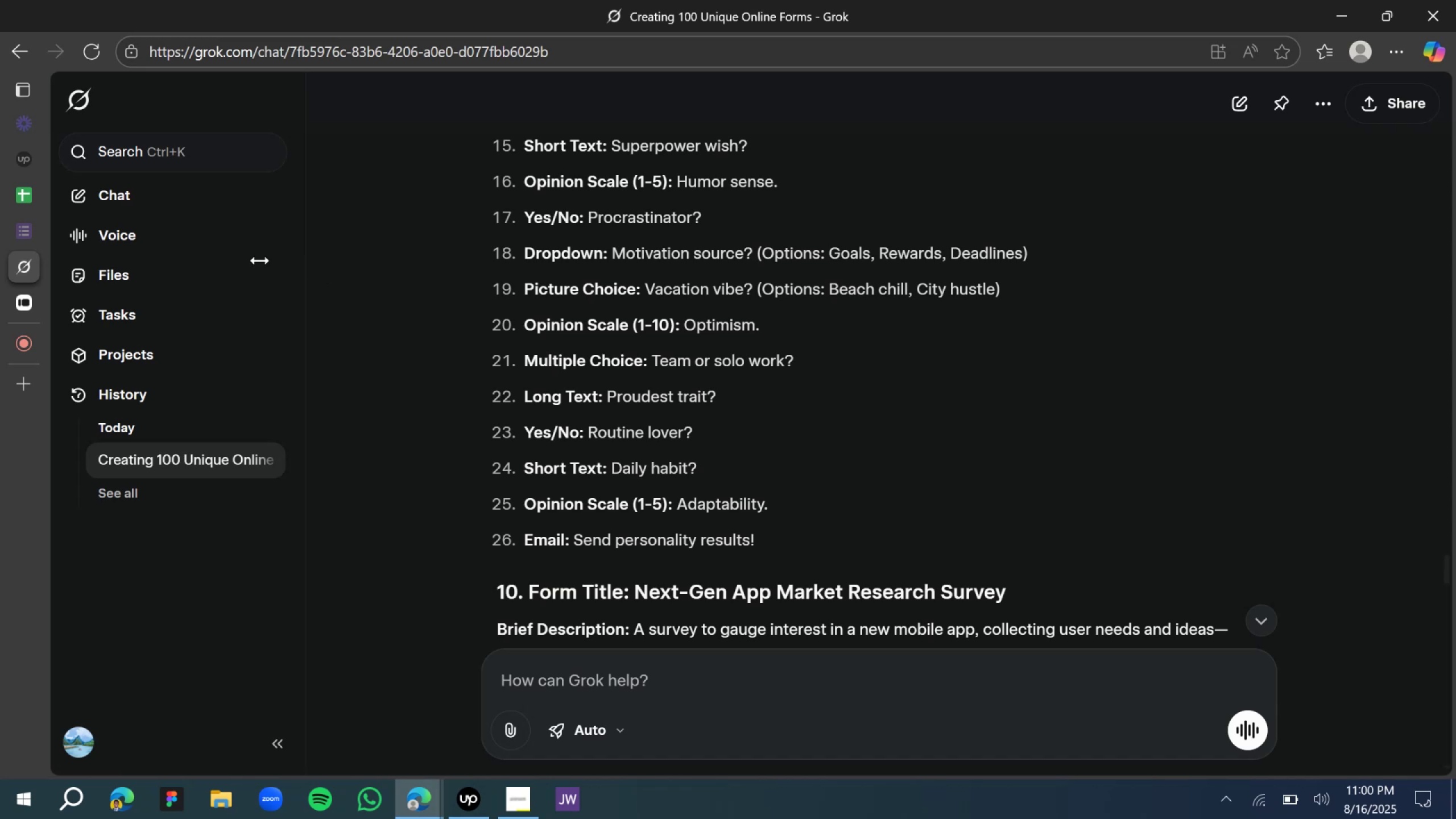 
left_click([34, 305])
 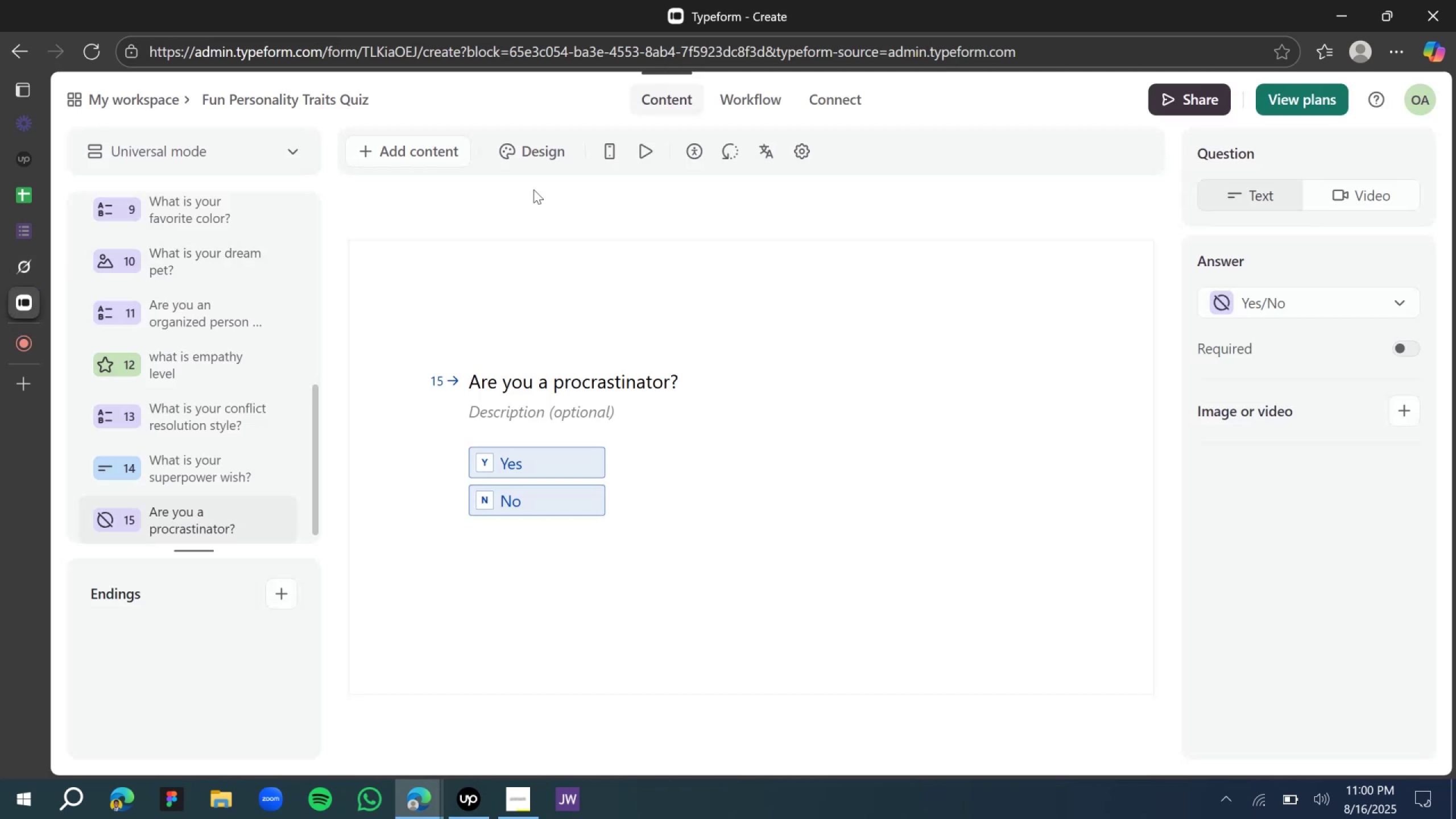 
left_click([439, 150])
 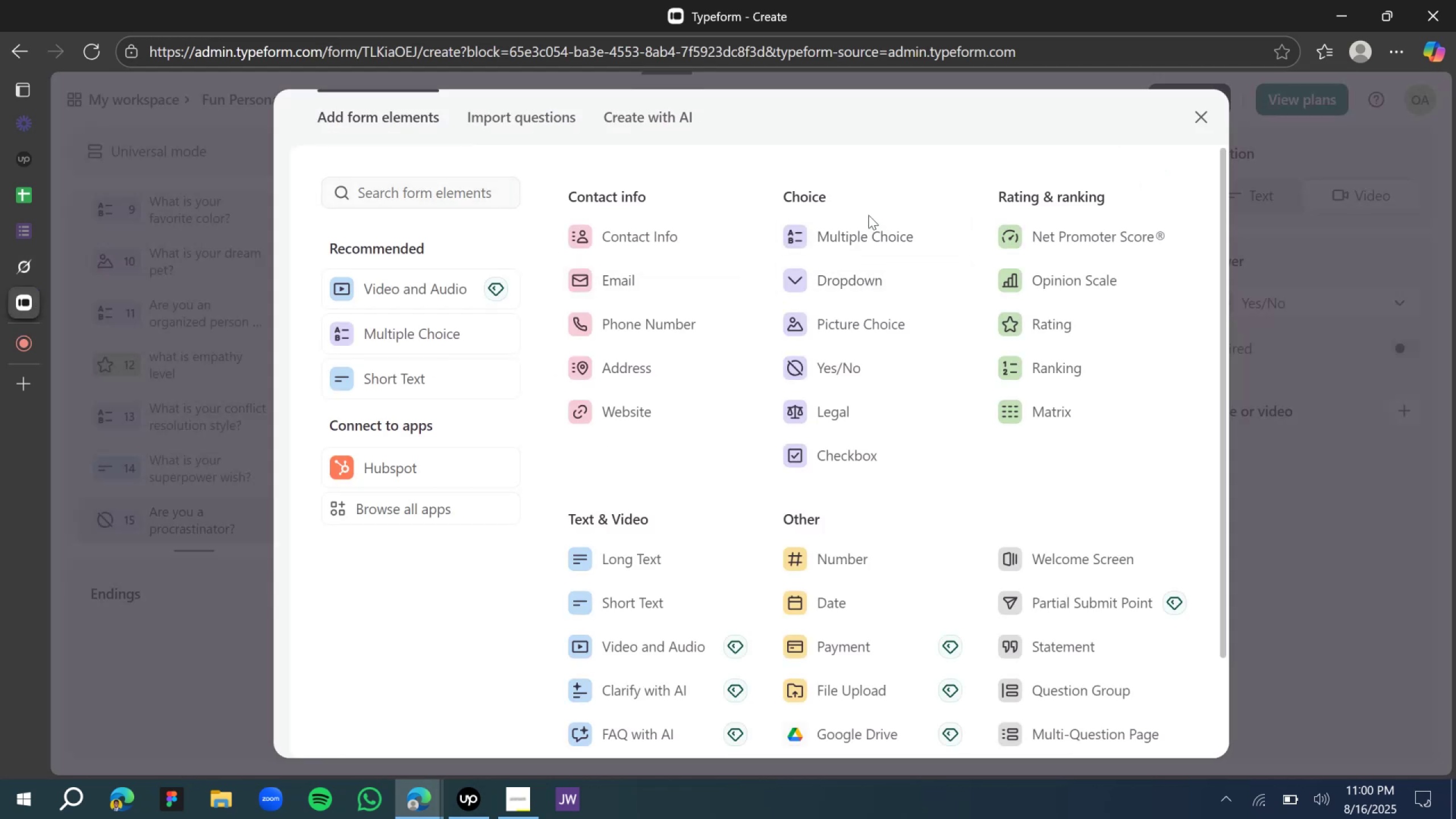 
left_click([864, 235])
 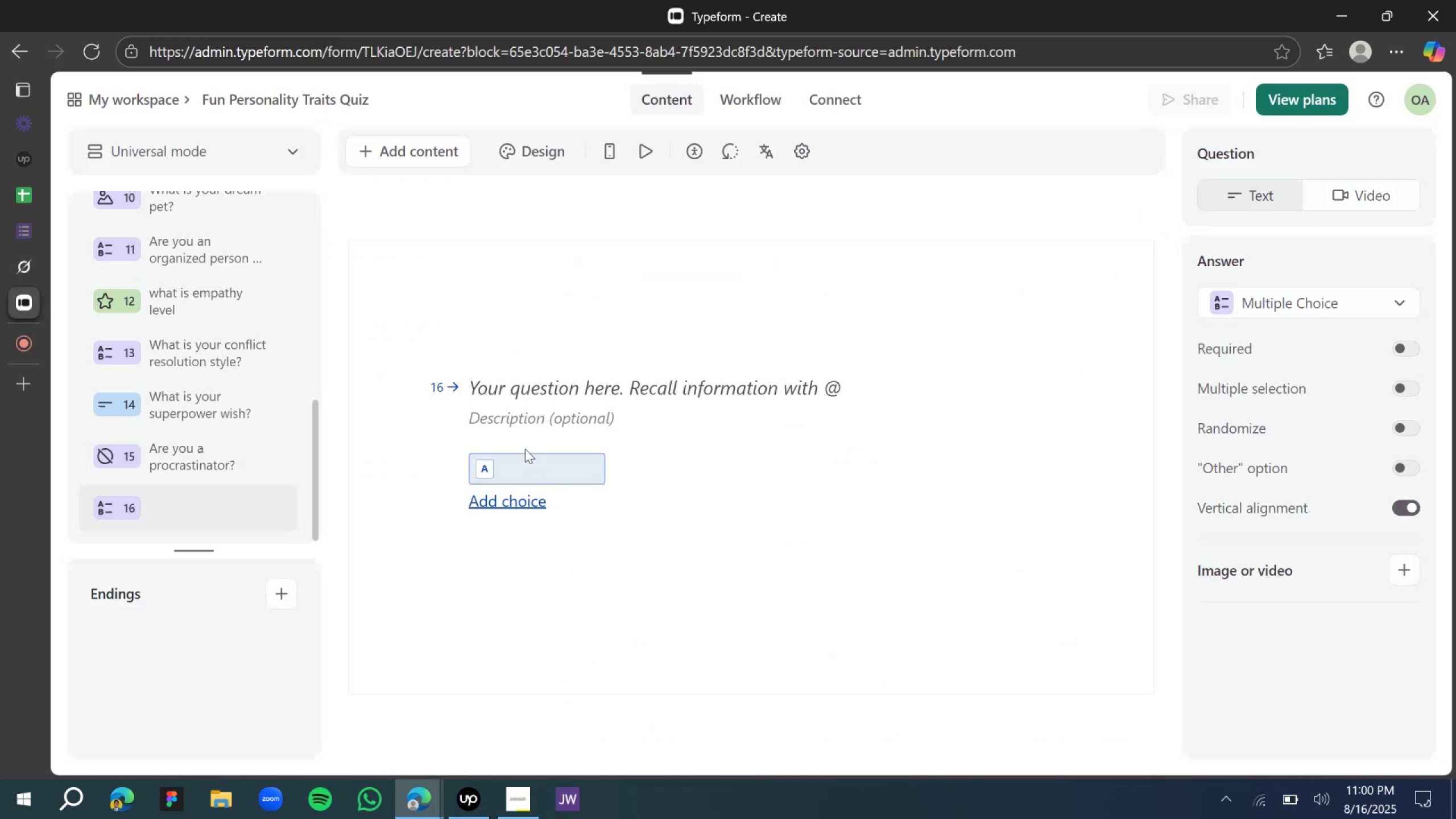 
left_click([494, 394])
 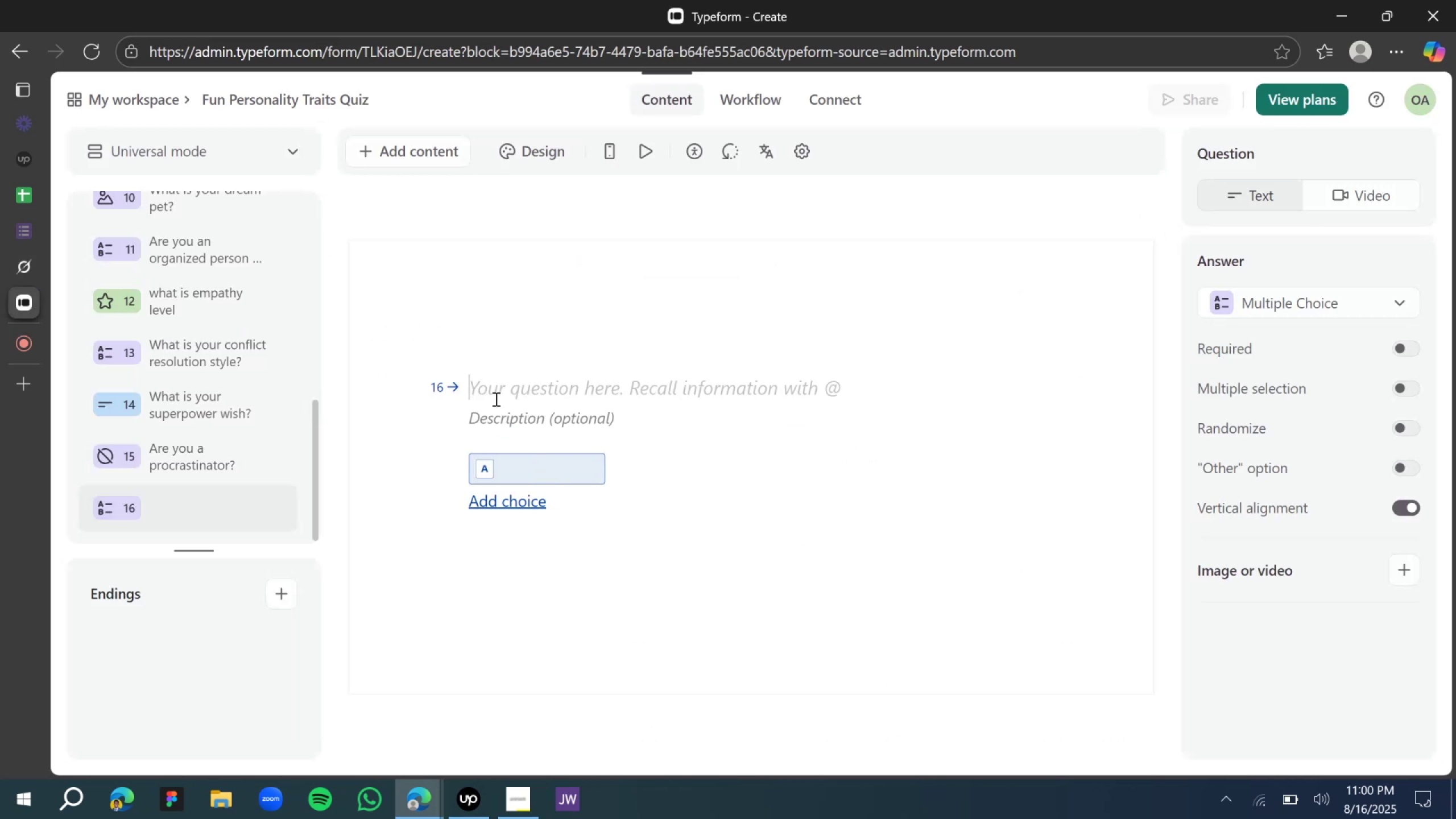 
type(What is your motivation )
 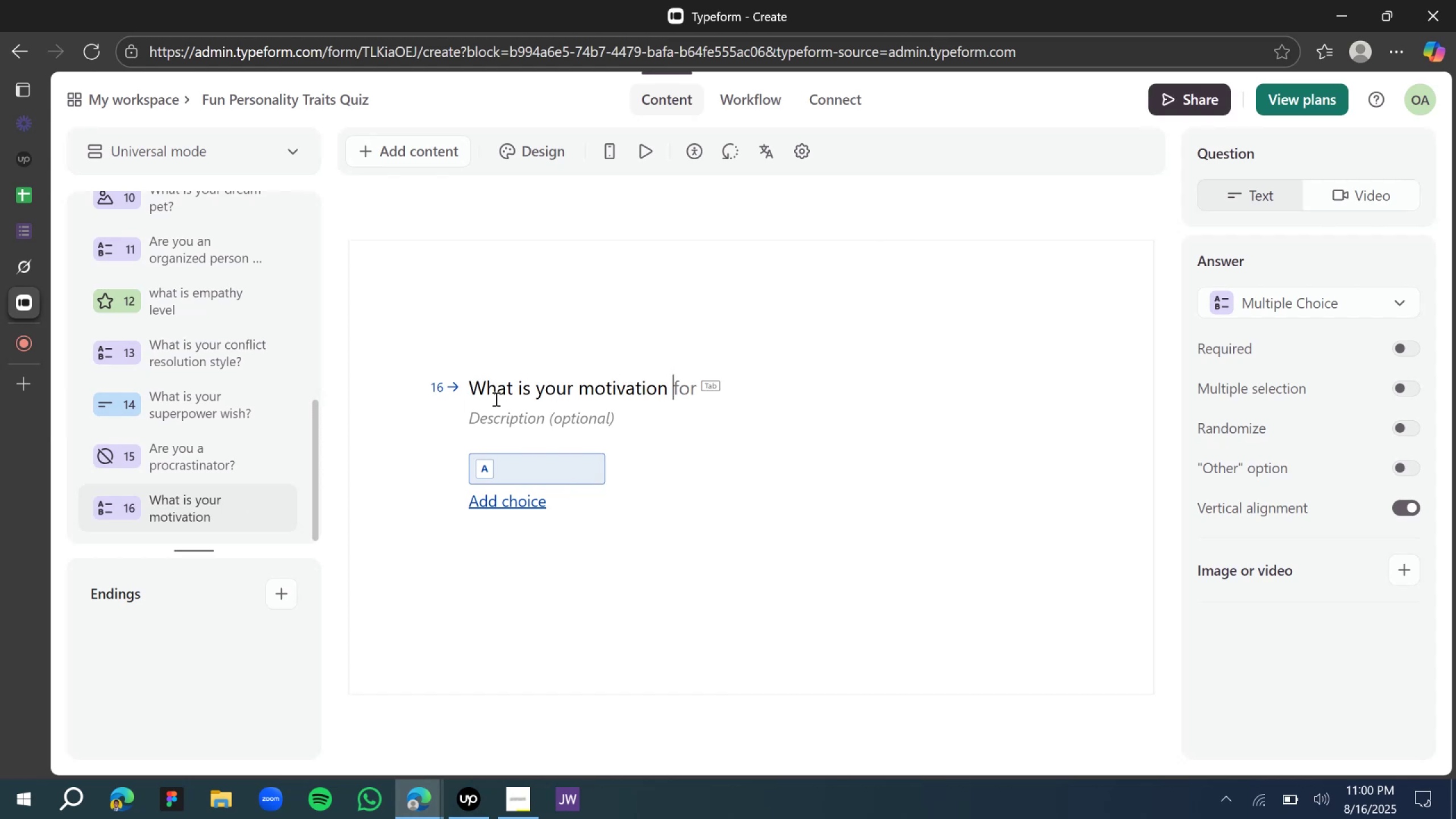 
type(source?)
 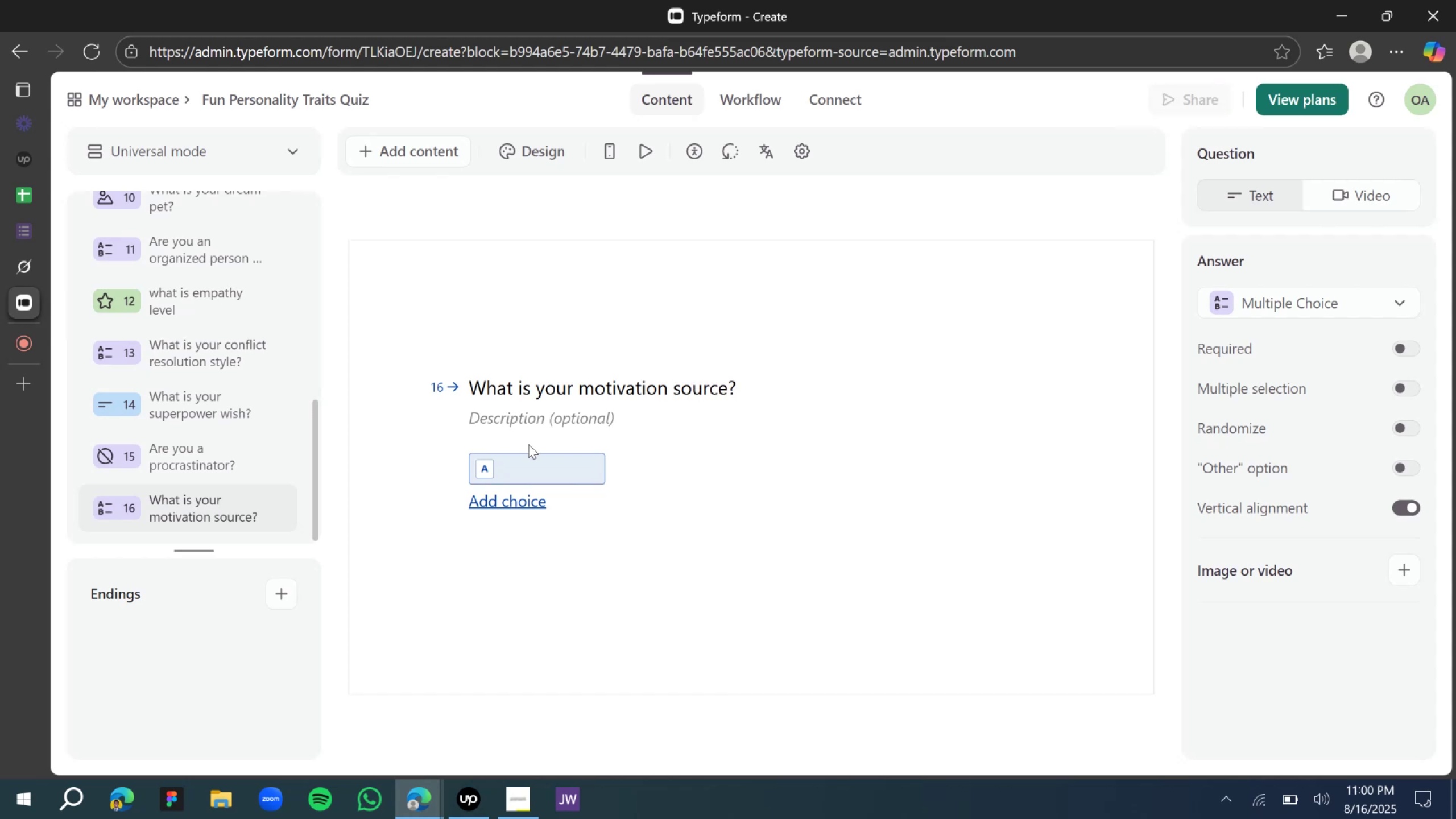 
left_click([530, 481])
 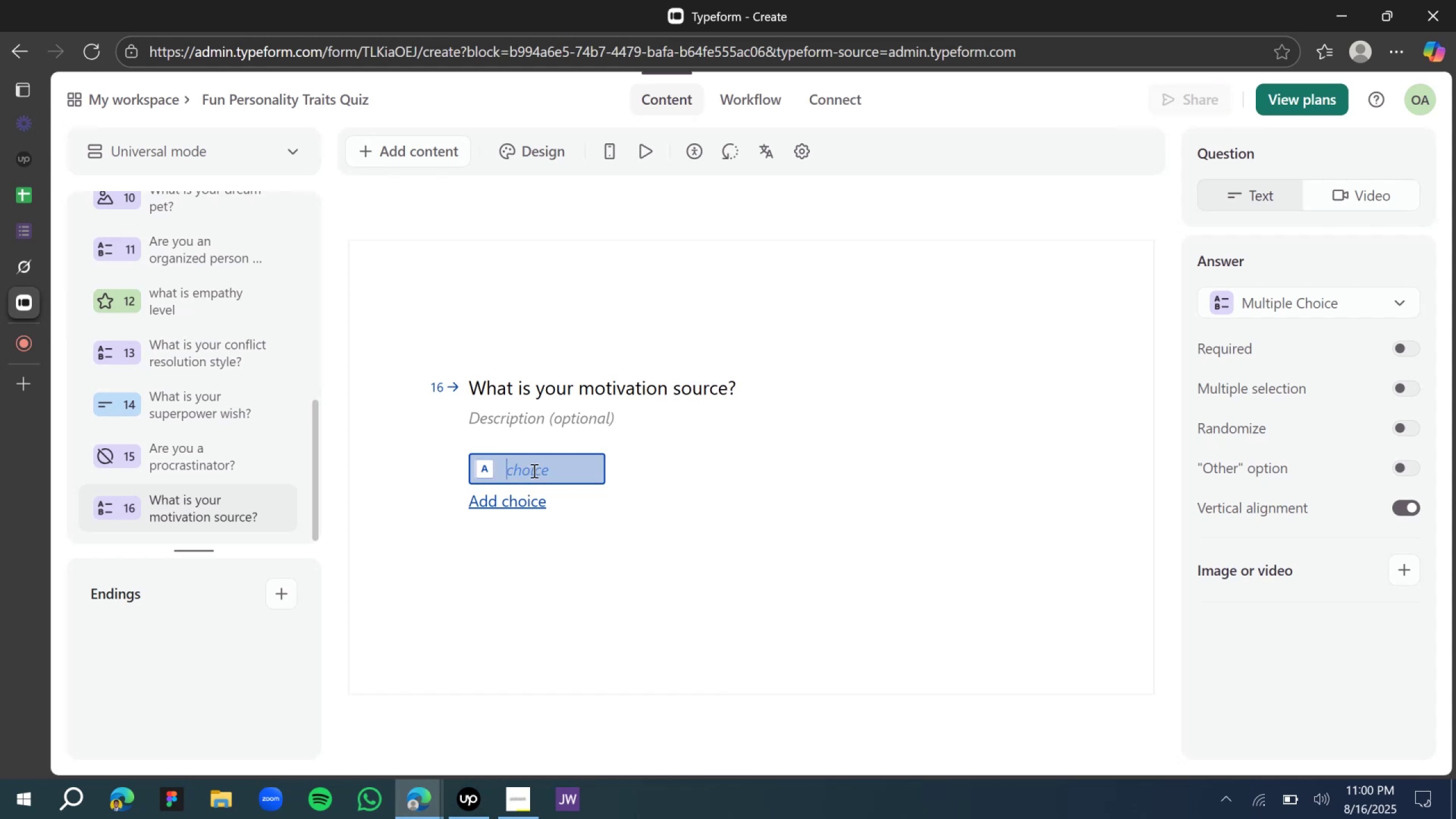 
type(Goal)
 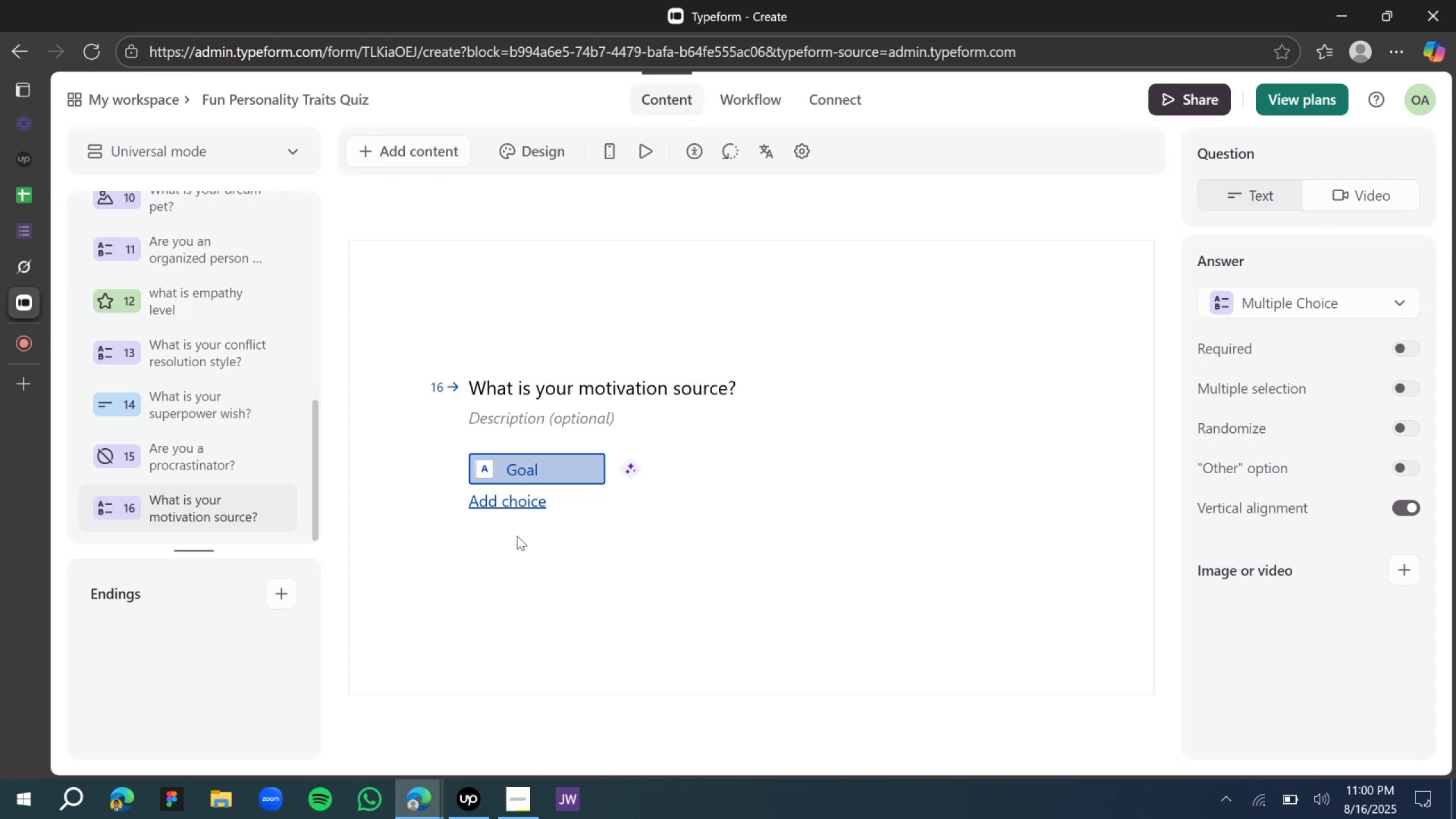 
left_click([508, 507])
 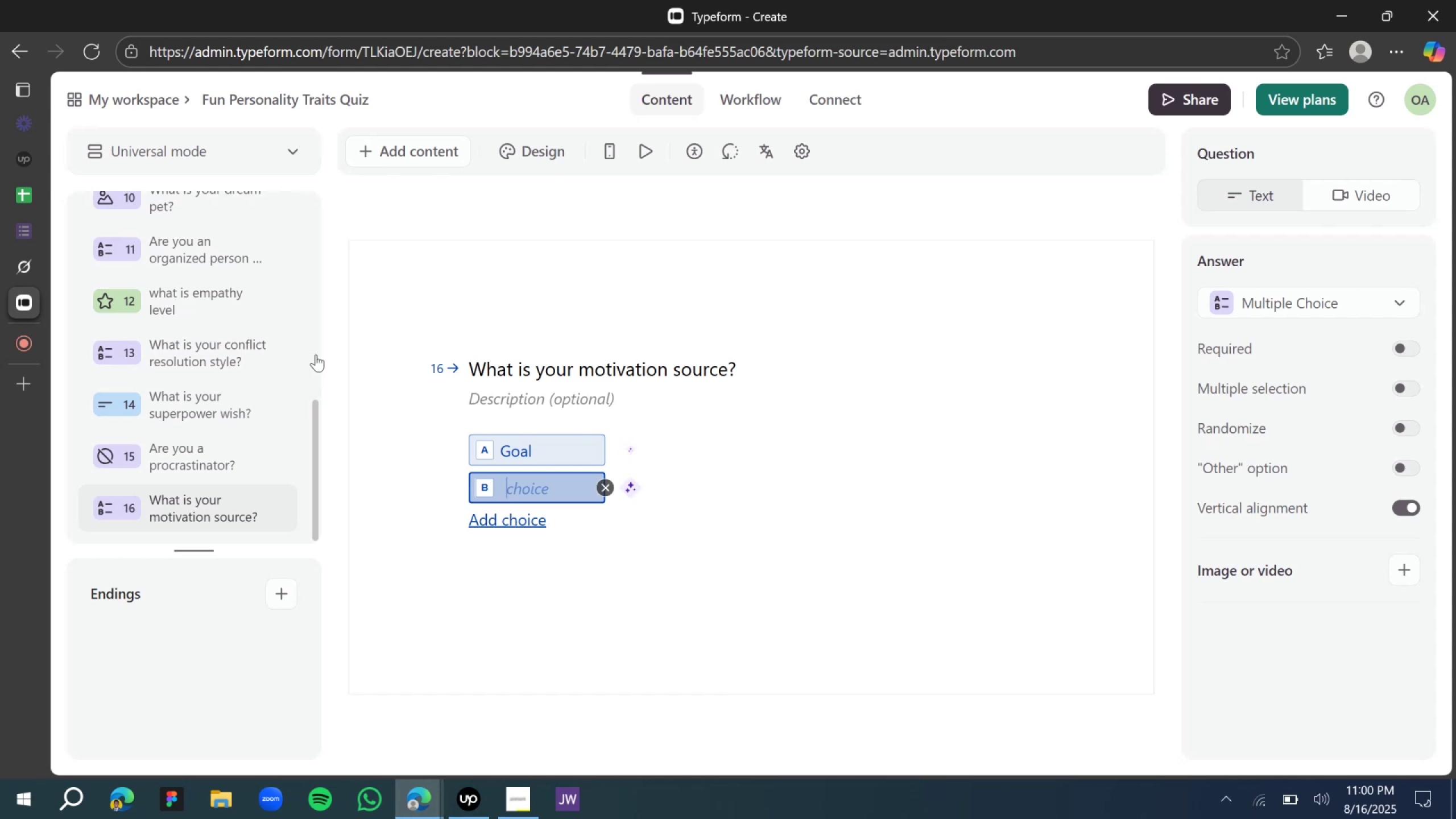 
mouse_move([27, 260])
 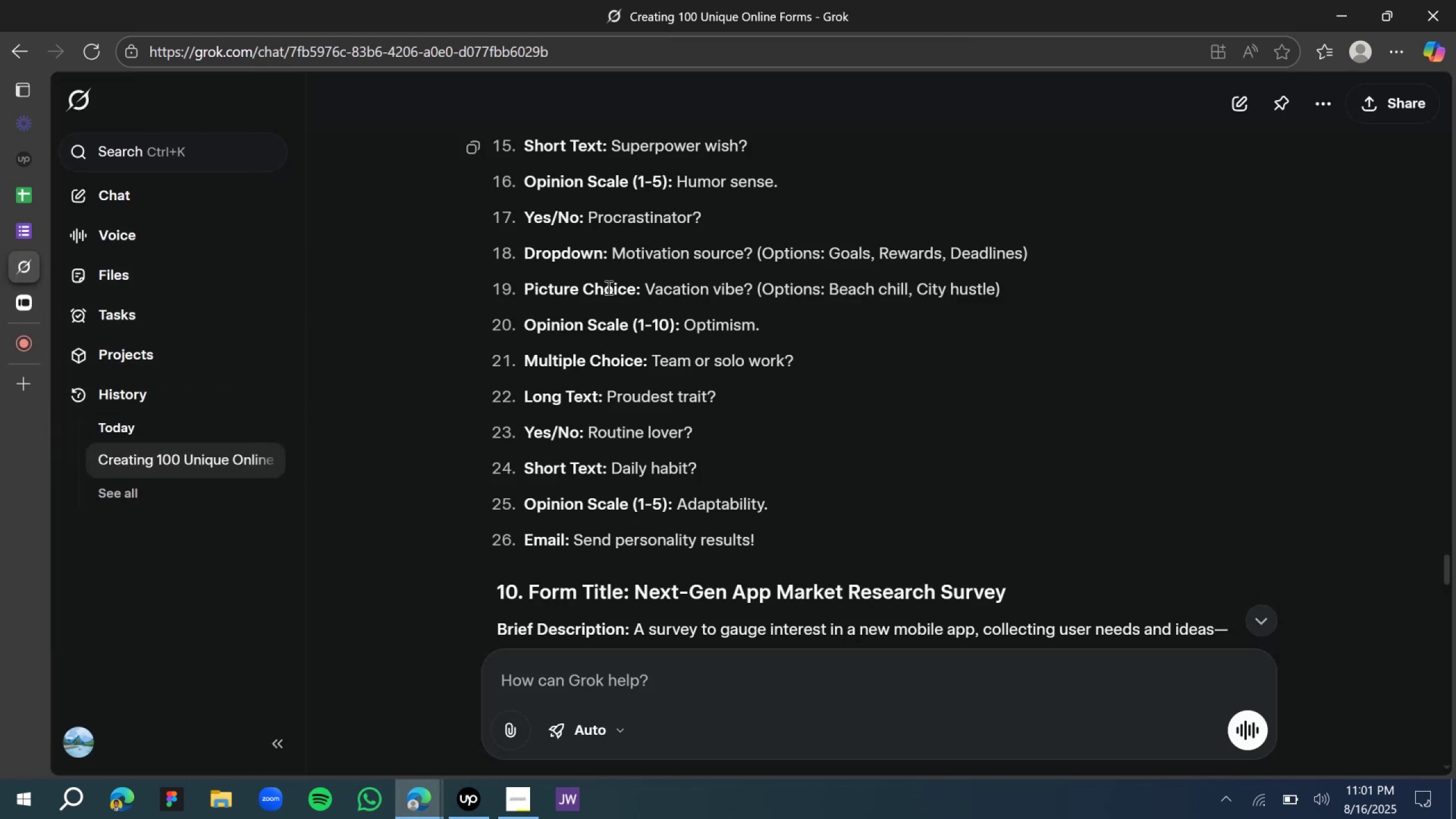 
left_click([35, 295])
 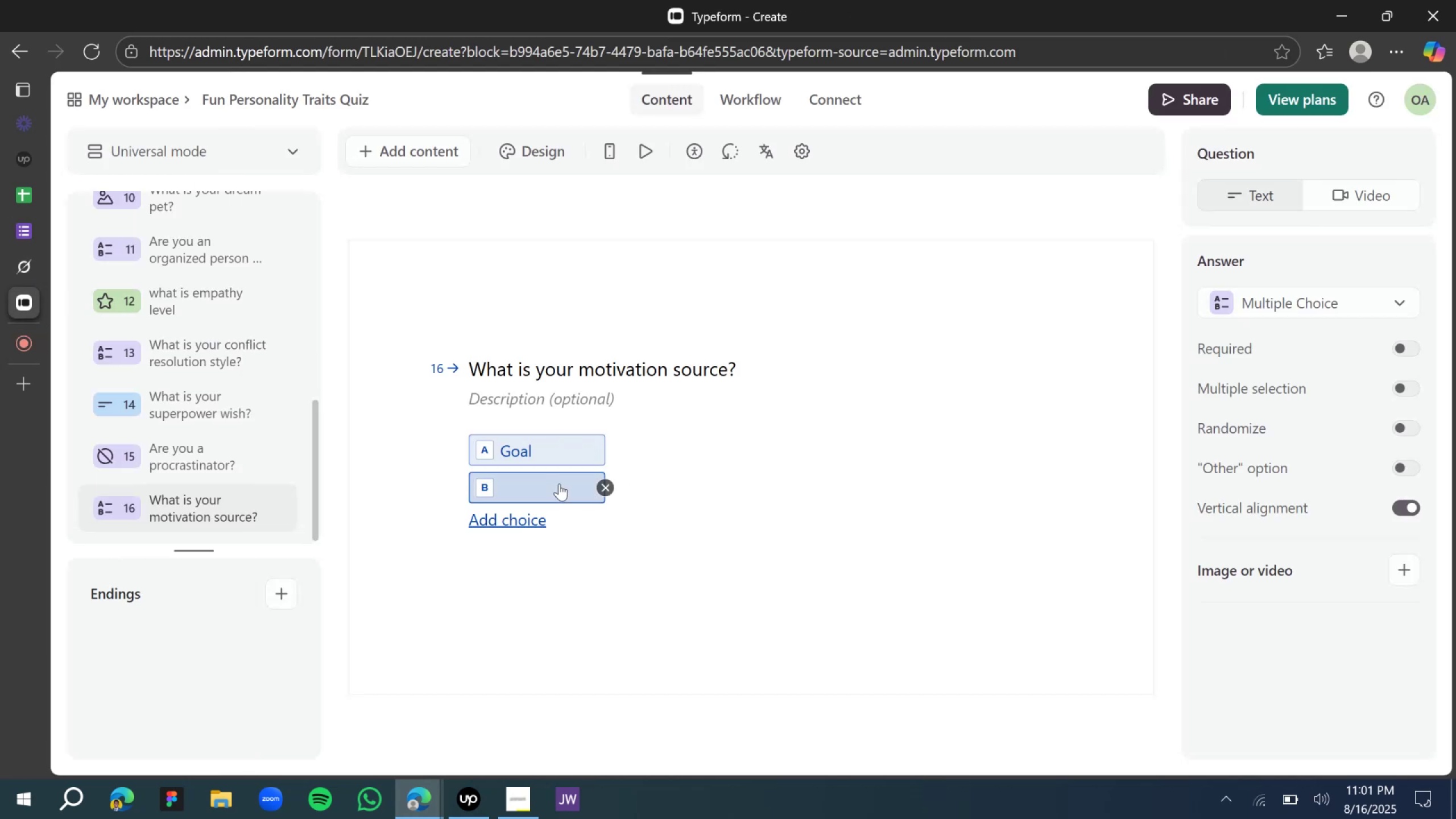 
type(Reeward Deadline)
 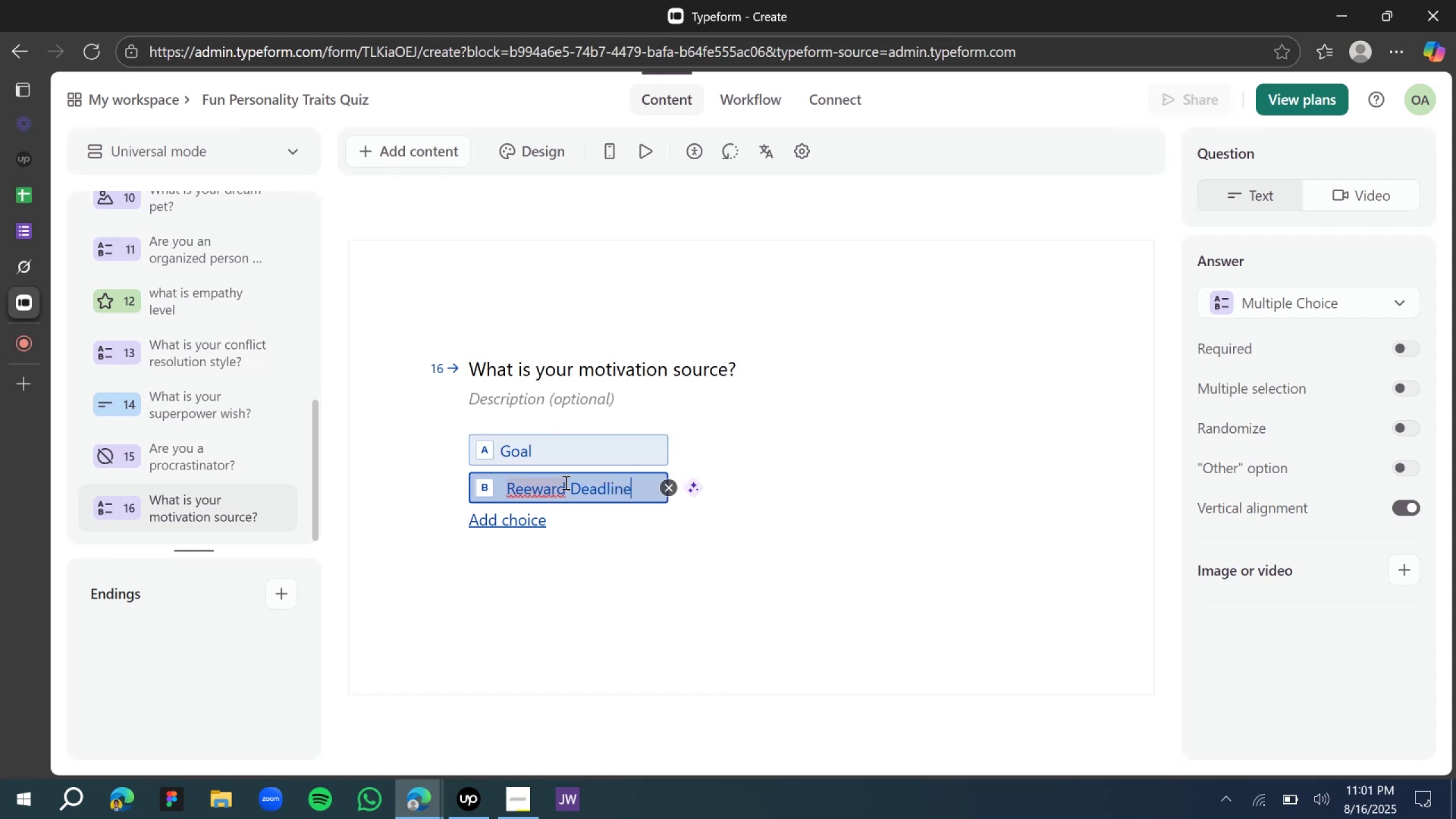 
right_click([544, 487])
 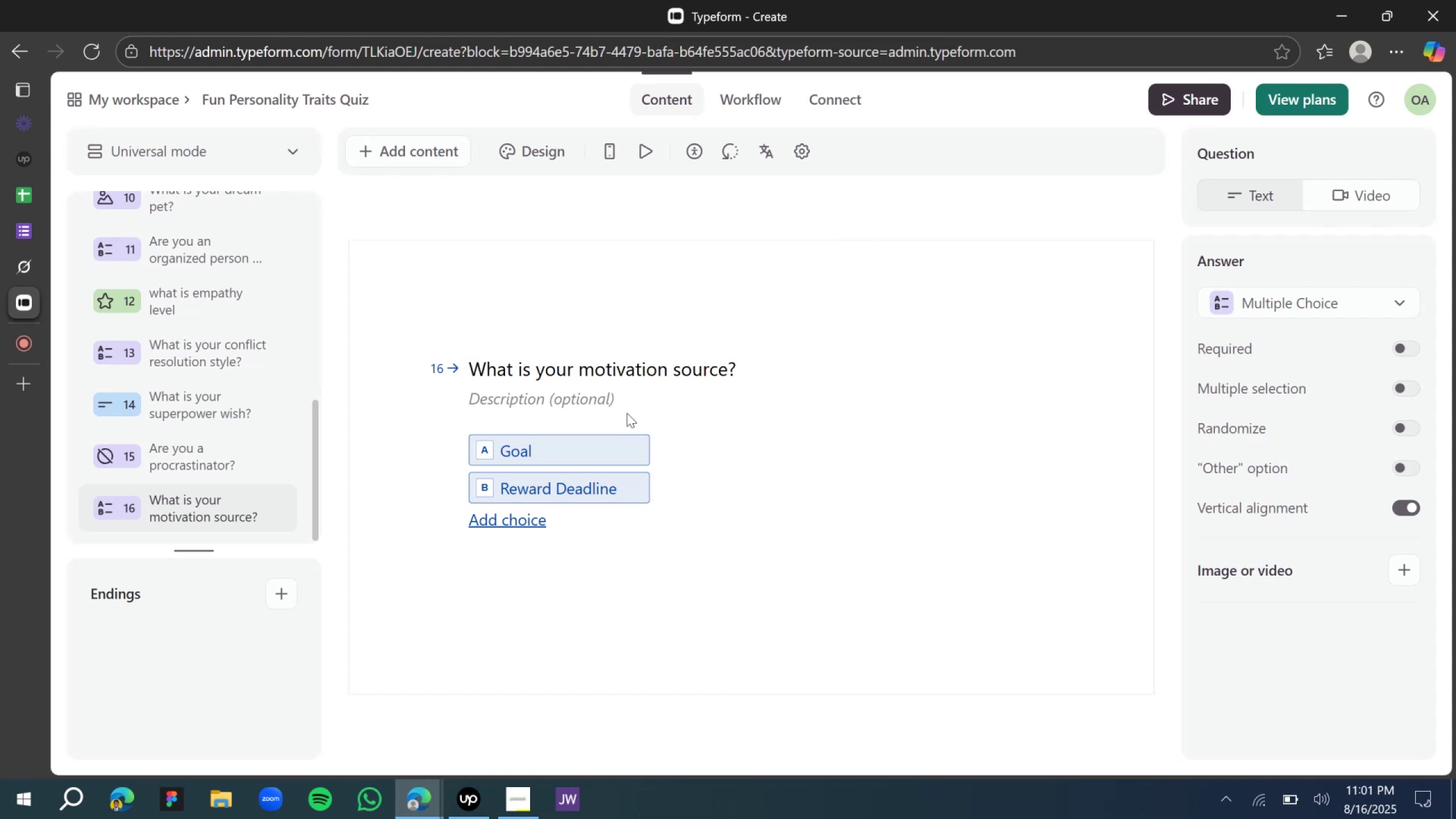 
wait(10.21)
 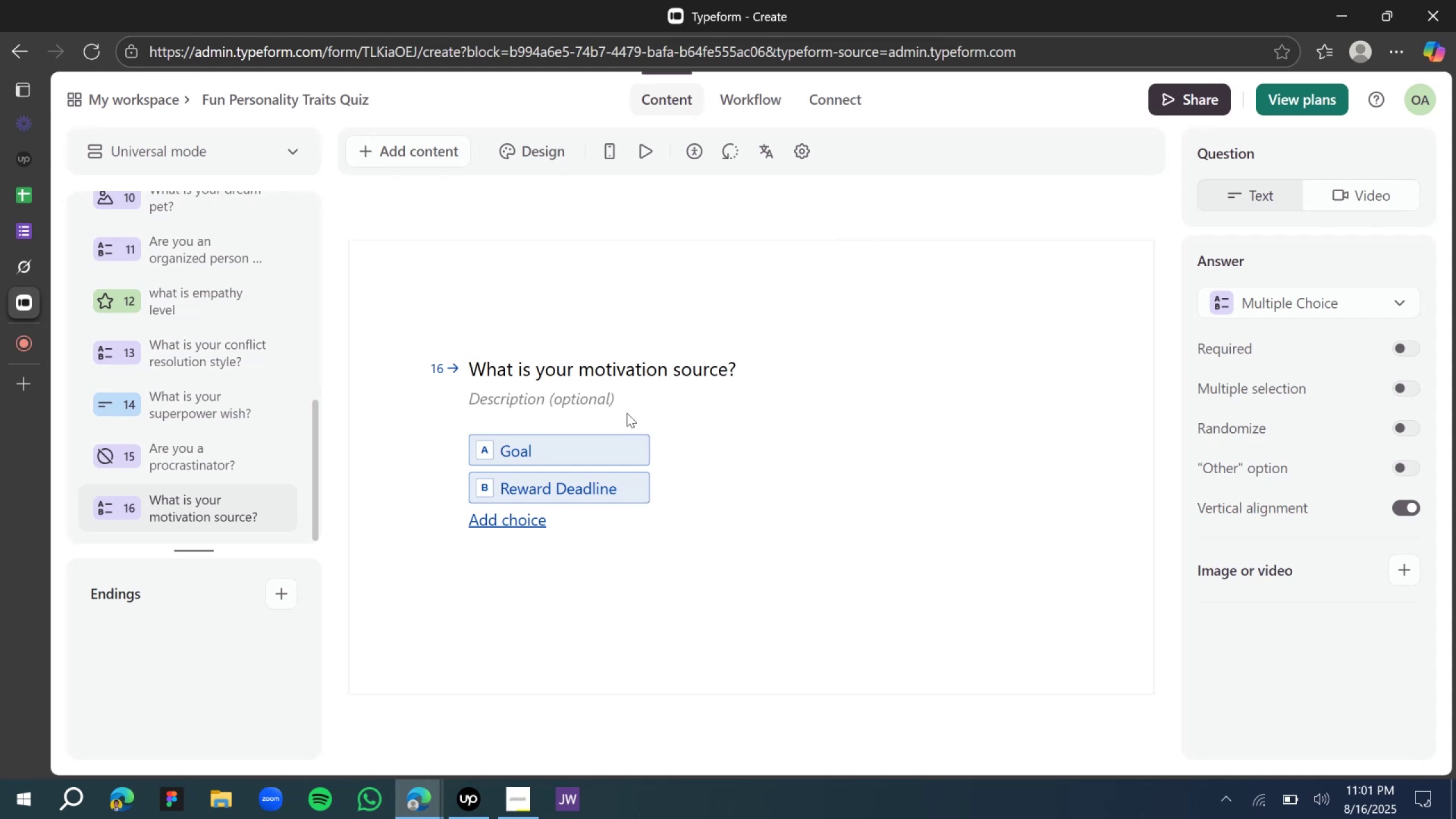 
left_click([533, 525])
 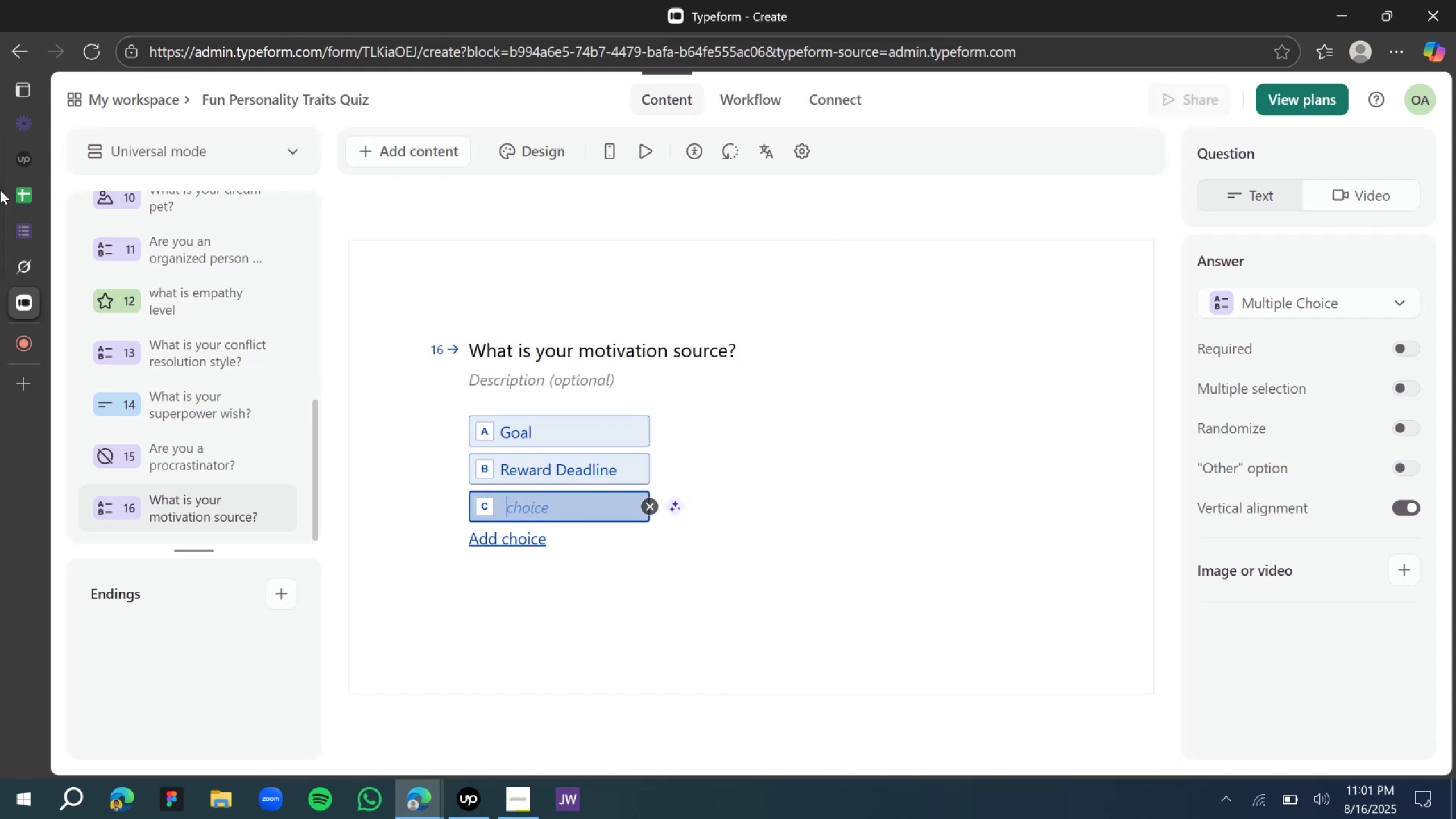 
left_click([34, 262])
 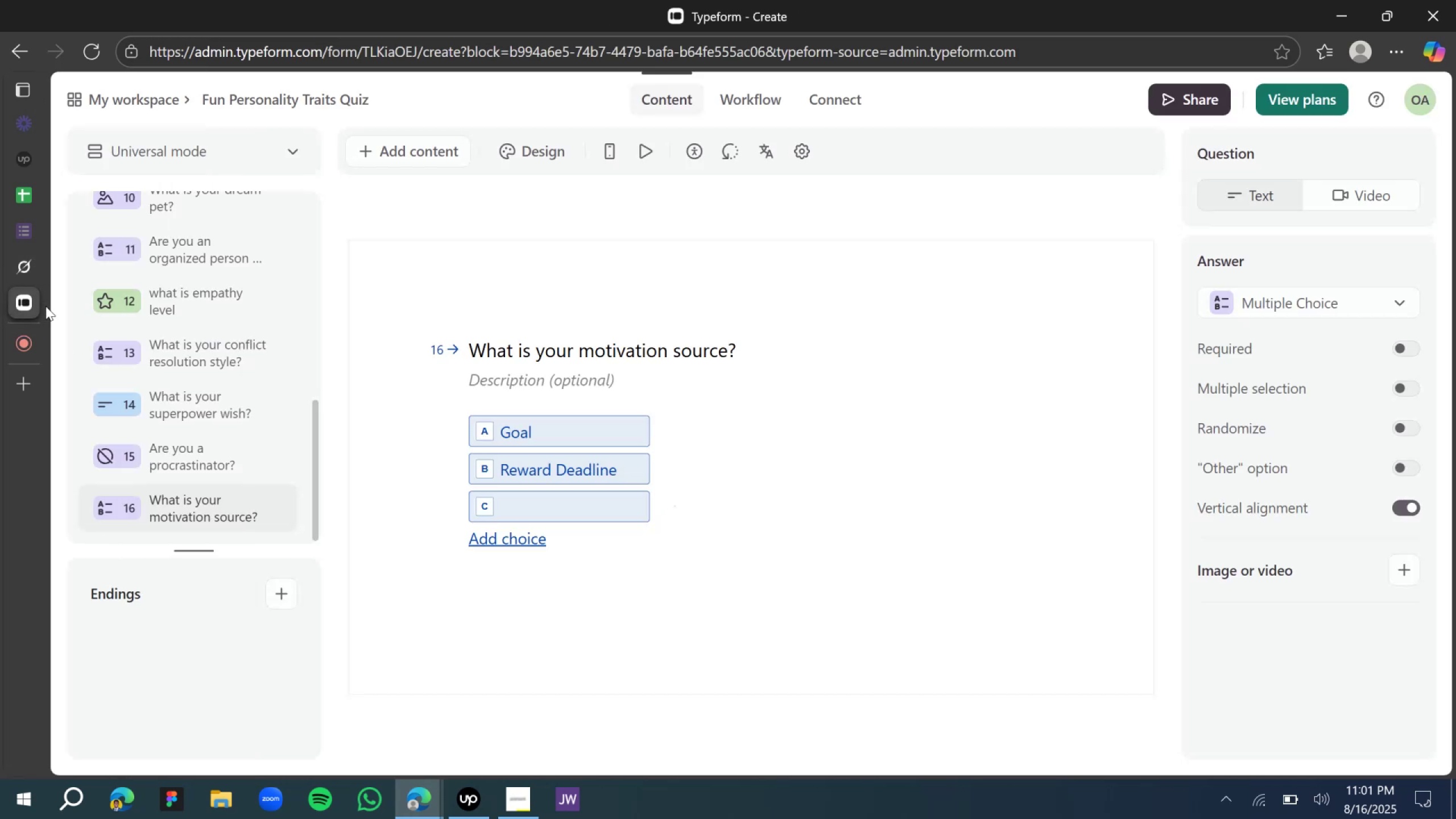 
wait(5.56)
 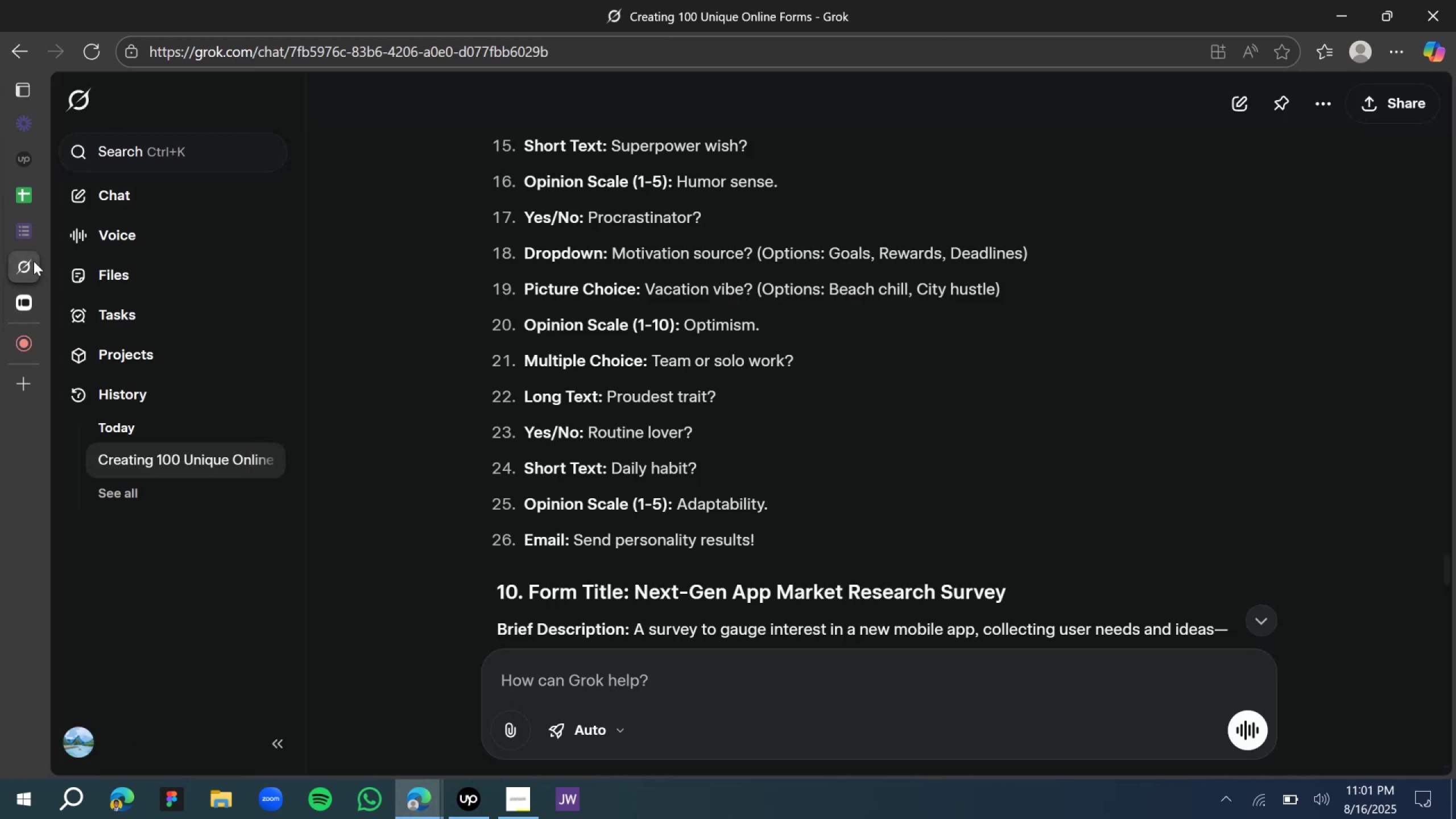 
left_click([535, 509])
 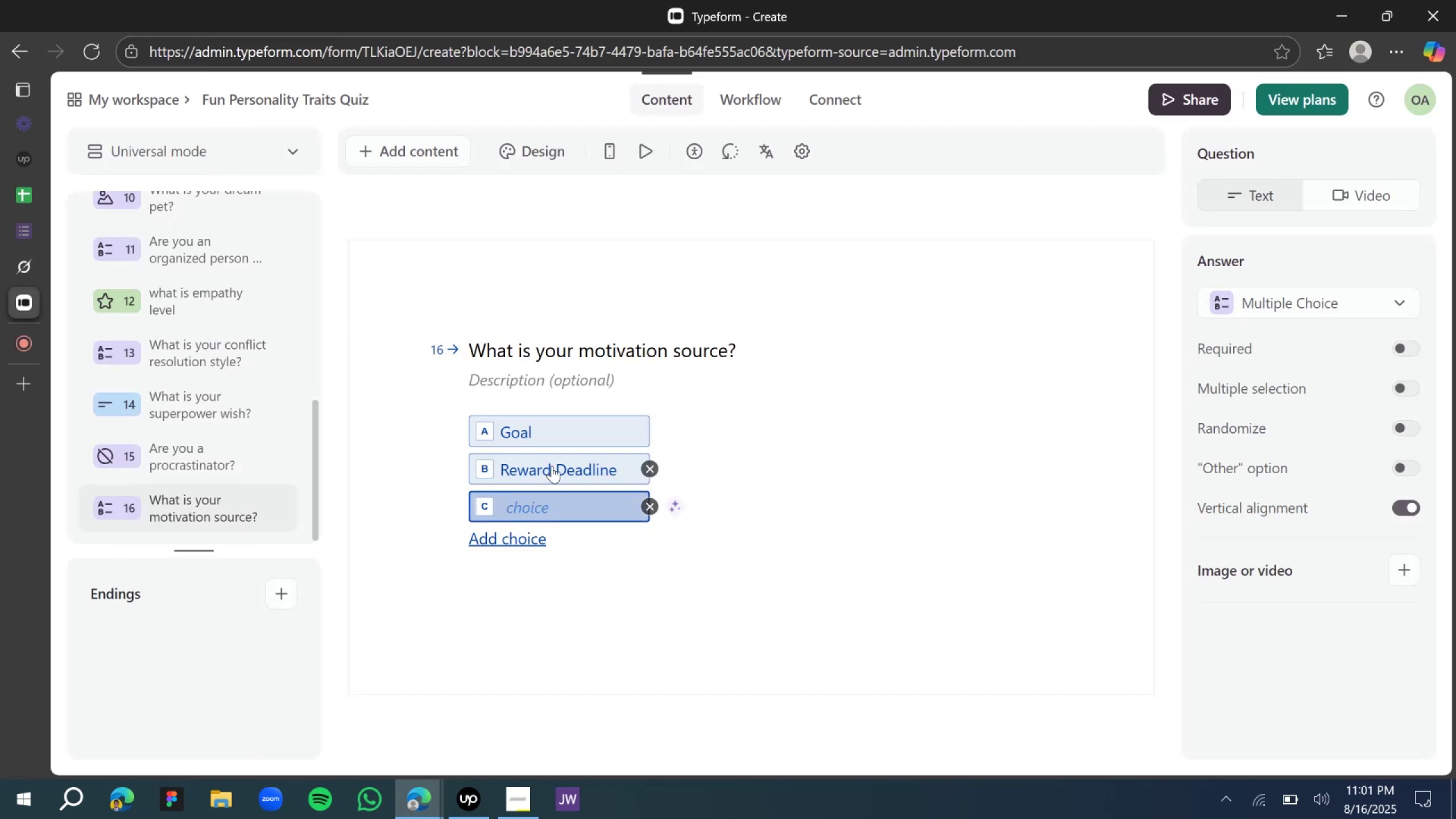 
left_click([558, 469])
 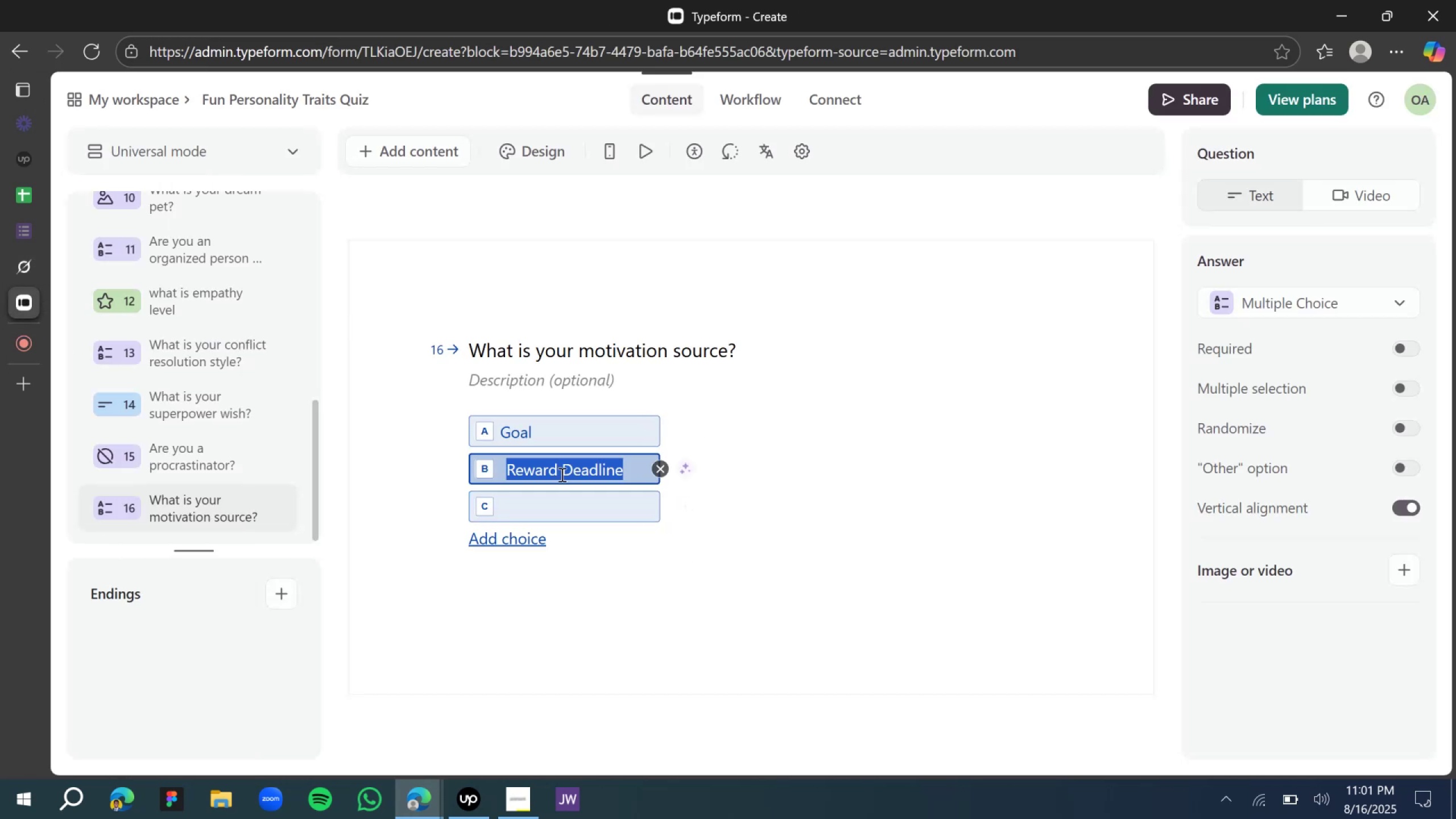 
double_click([565, 474])
 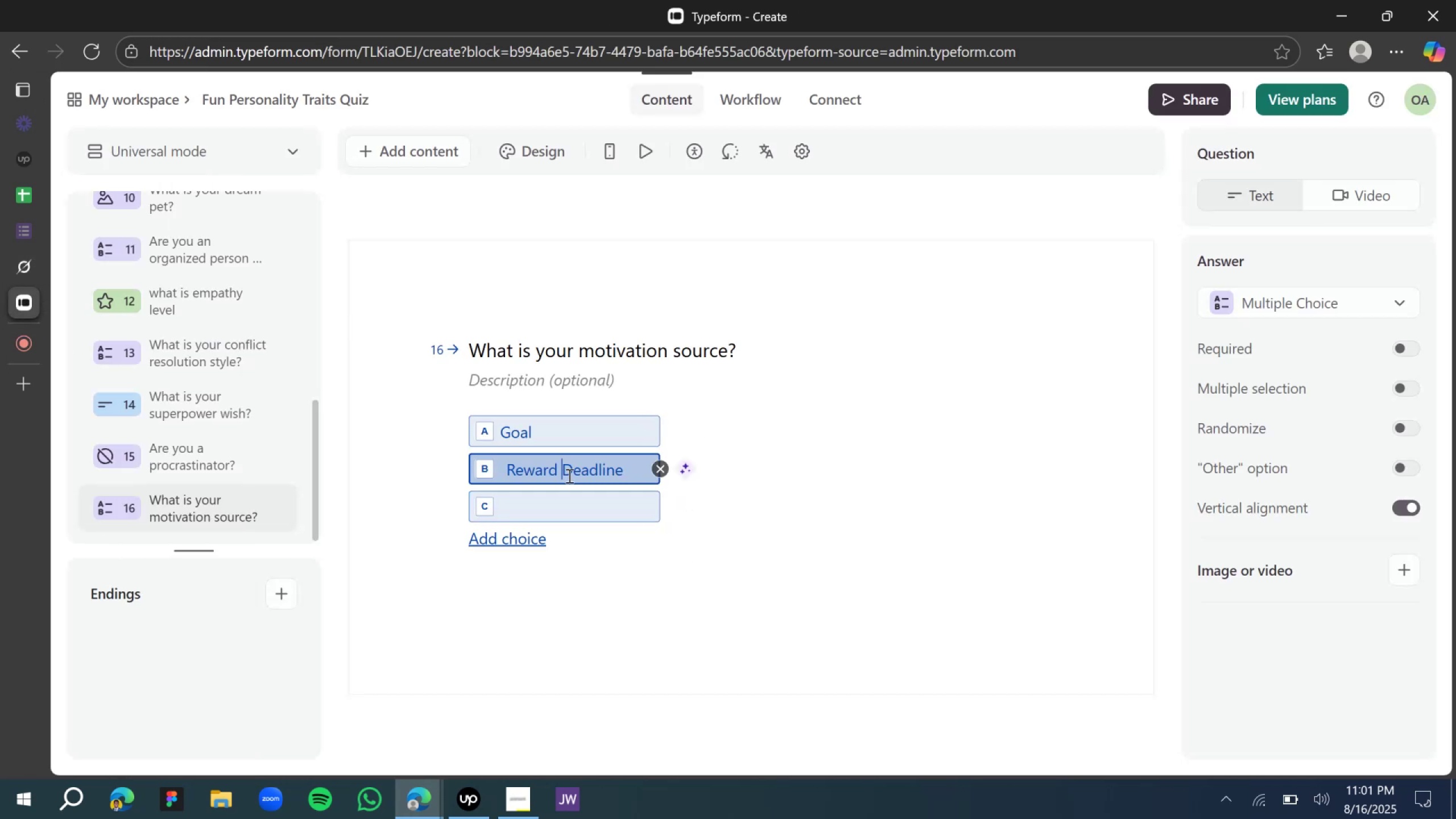 
key(Backspace)
 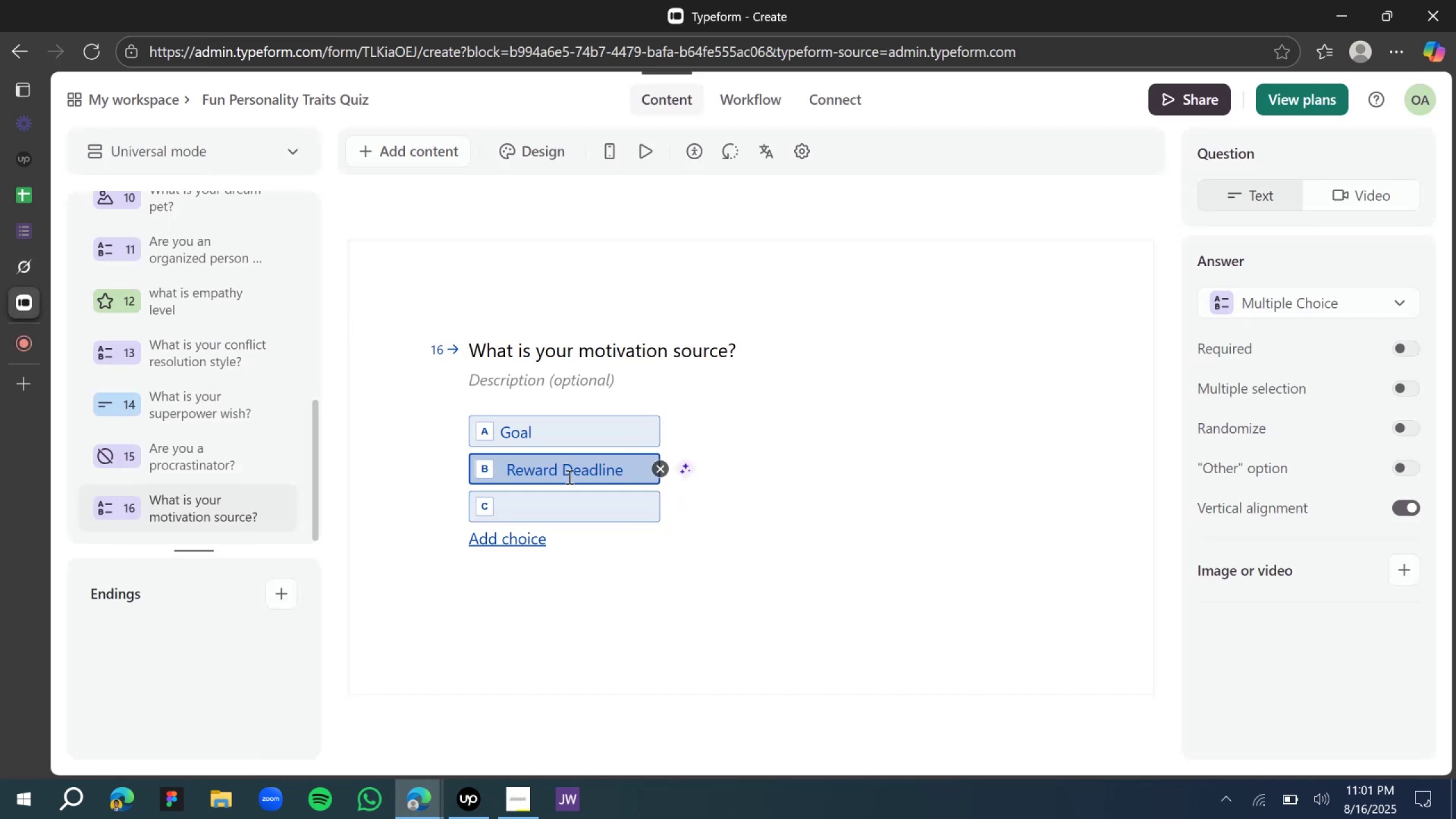 
key(Backspace)
 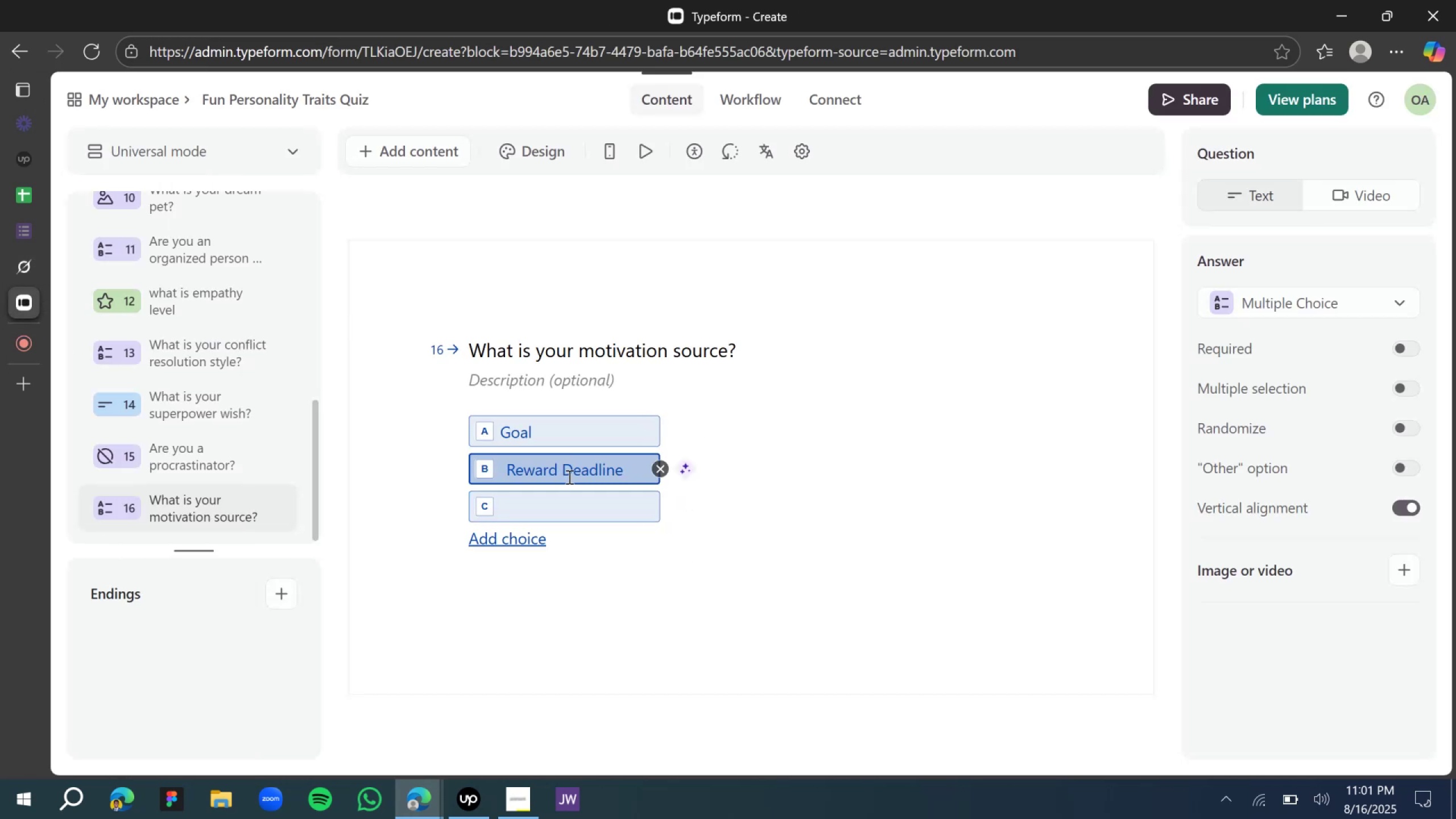 
key(Backspace)
 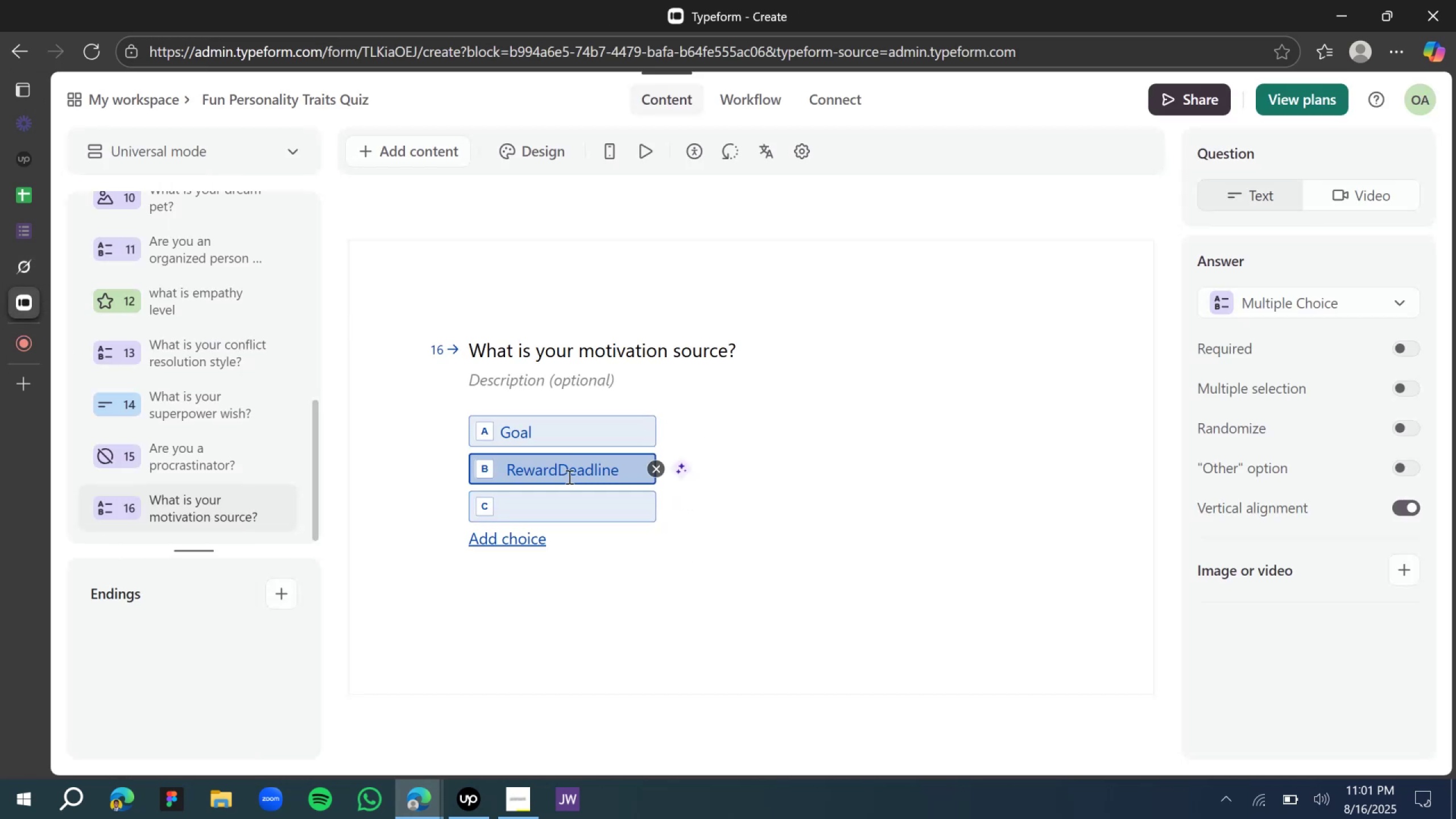 
key(Backspace)
 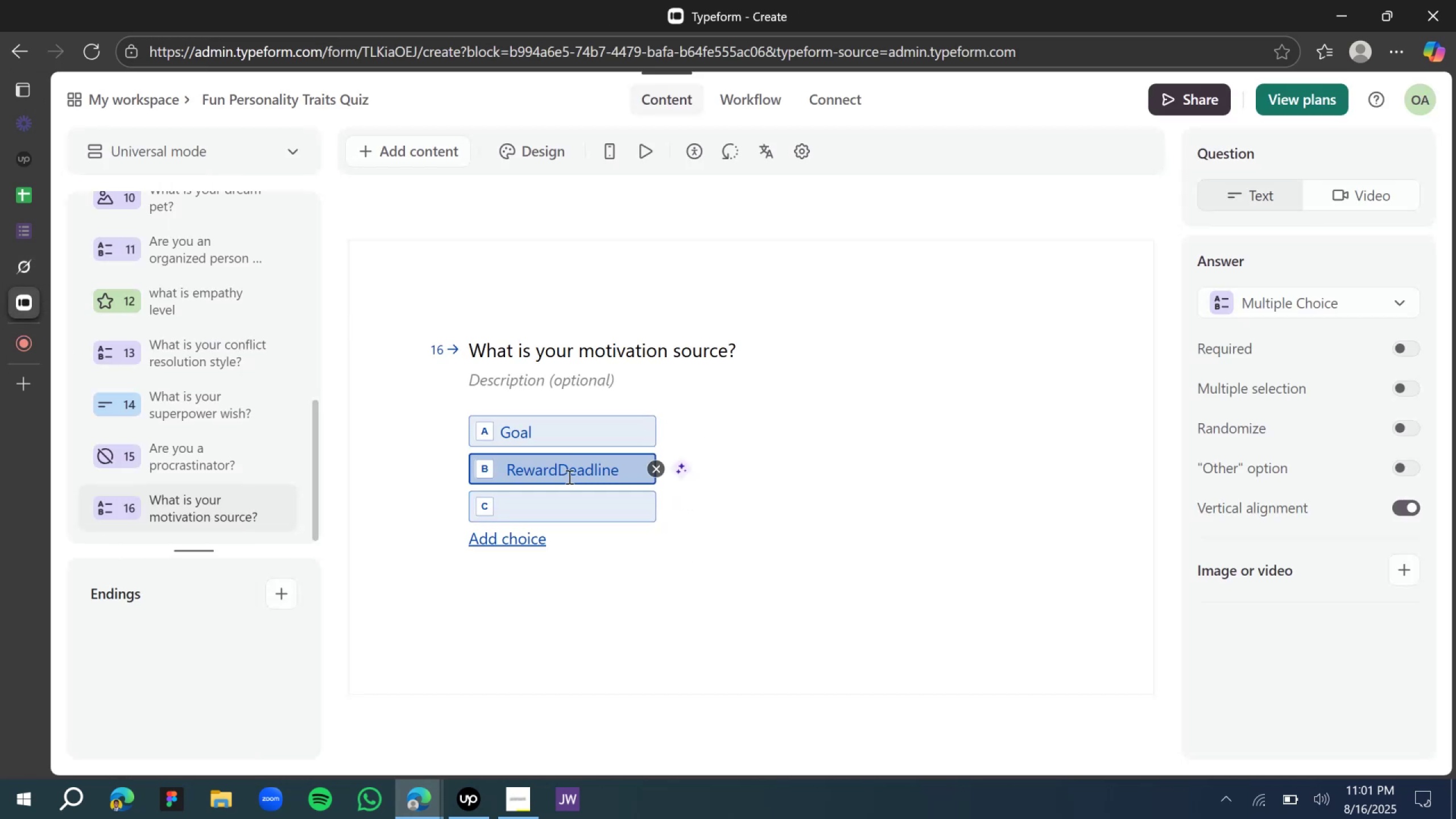 
key(Backspace)
 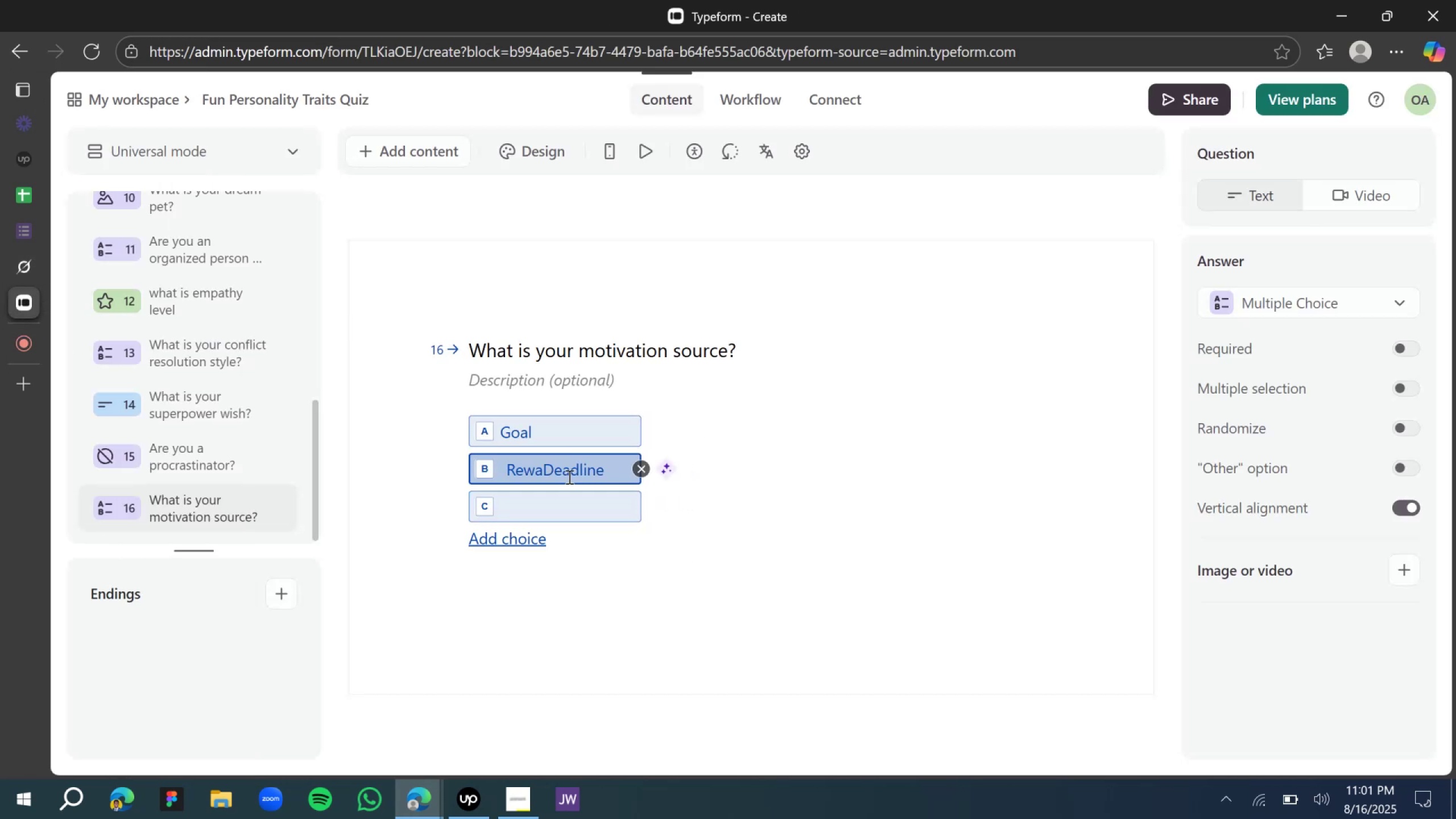 
key(Backspace)
 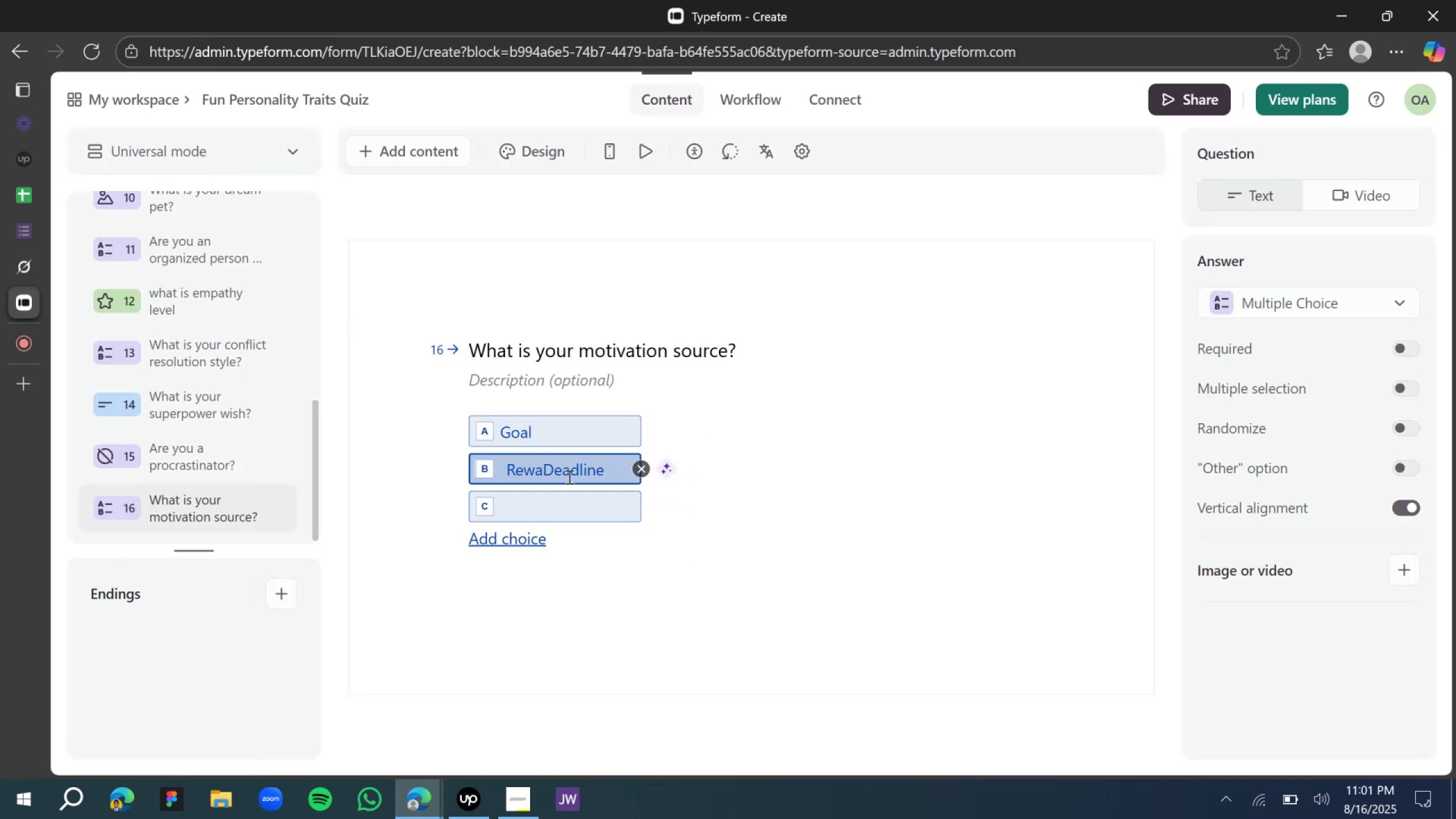 
key(Backspace)
 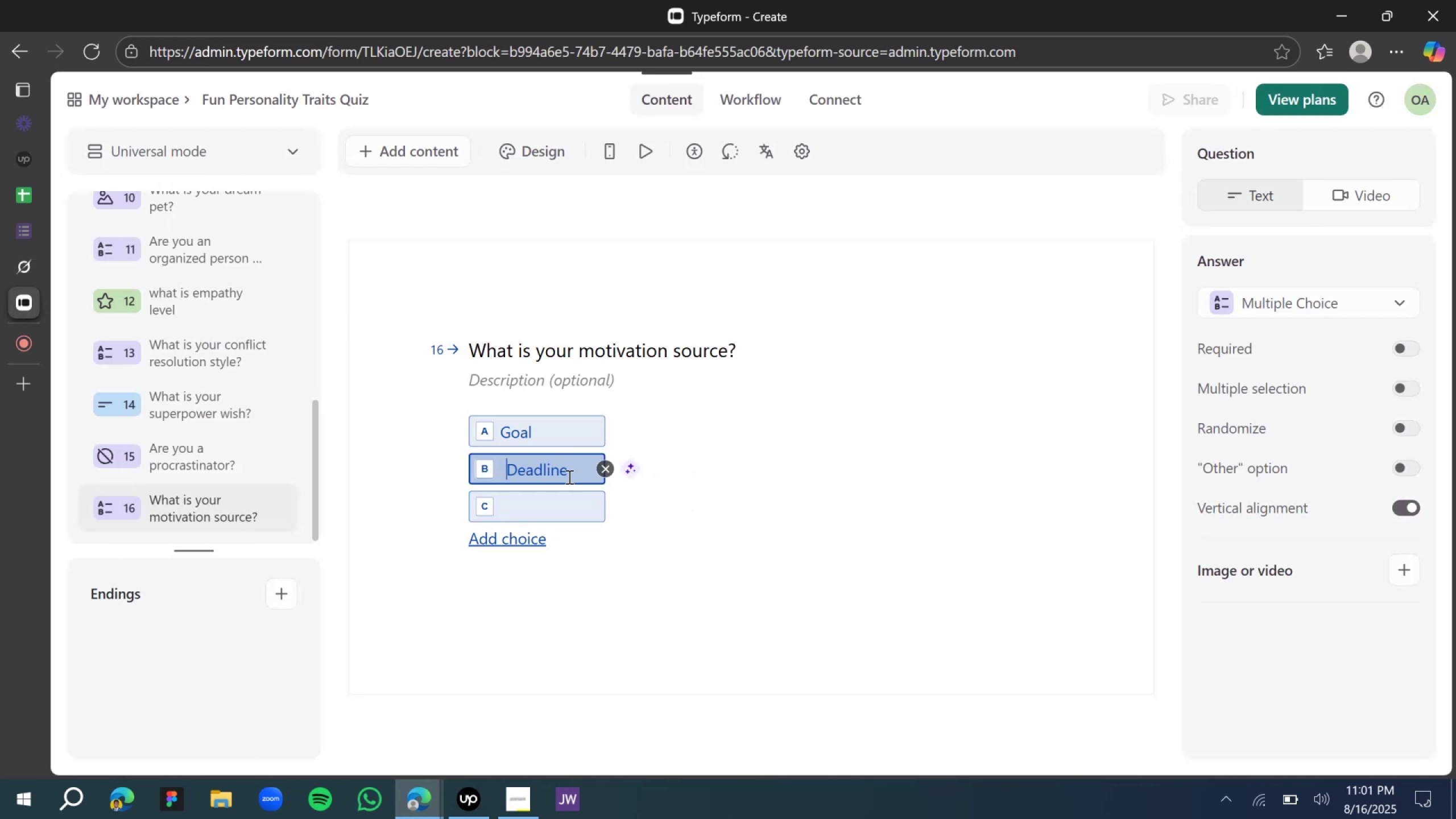 
key(Backspace)
 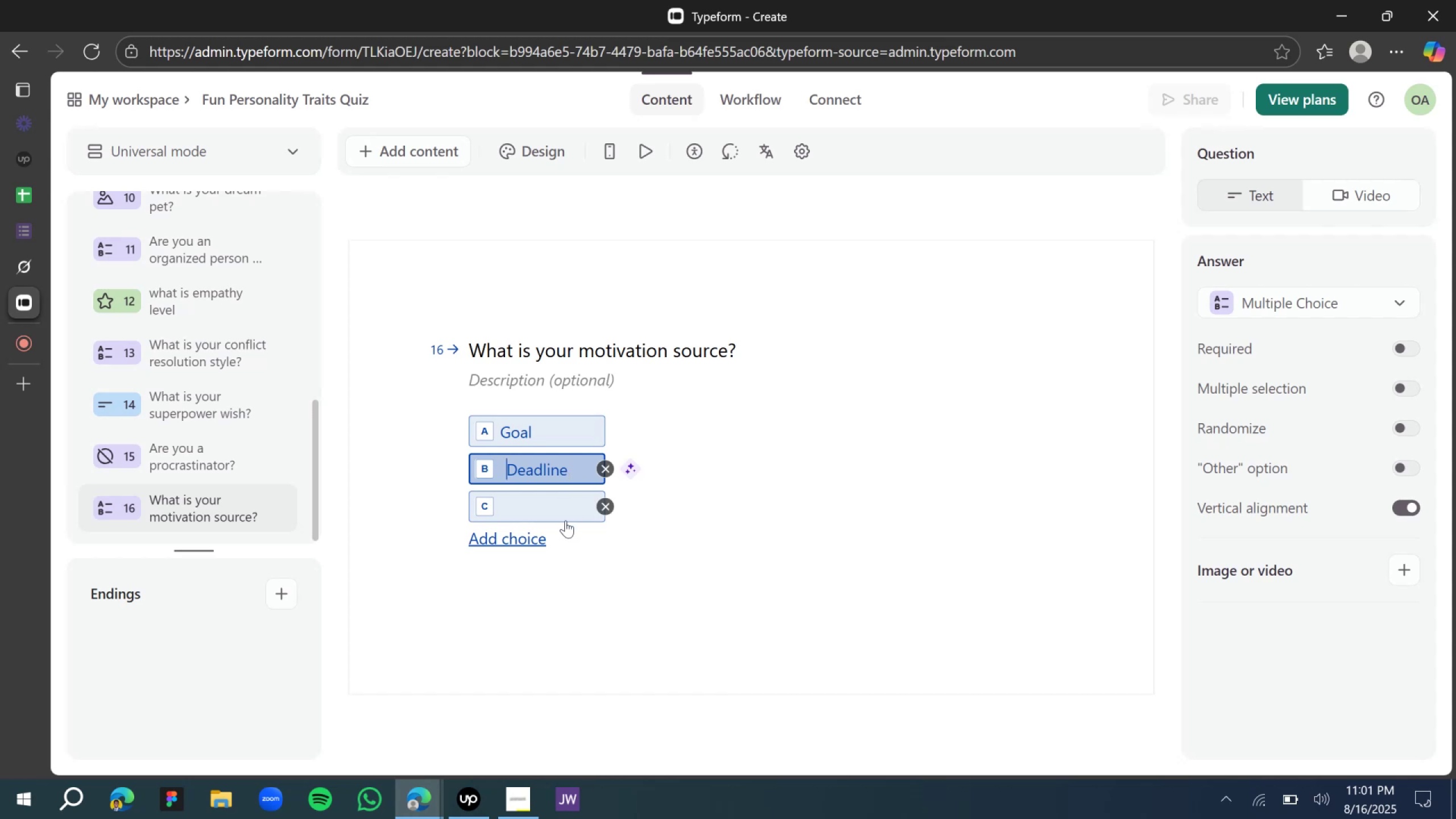 
left_click([544, 507])
 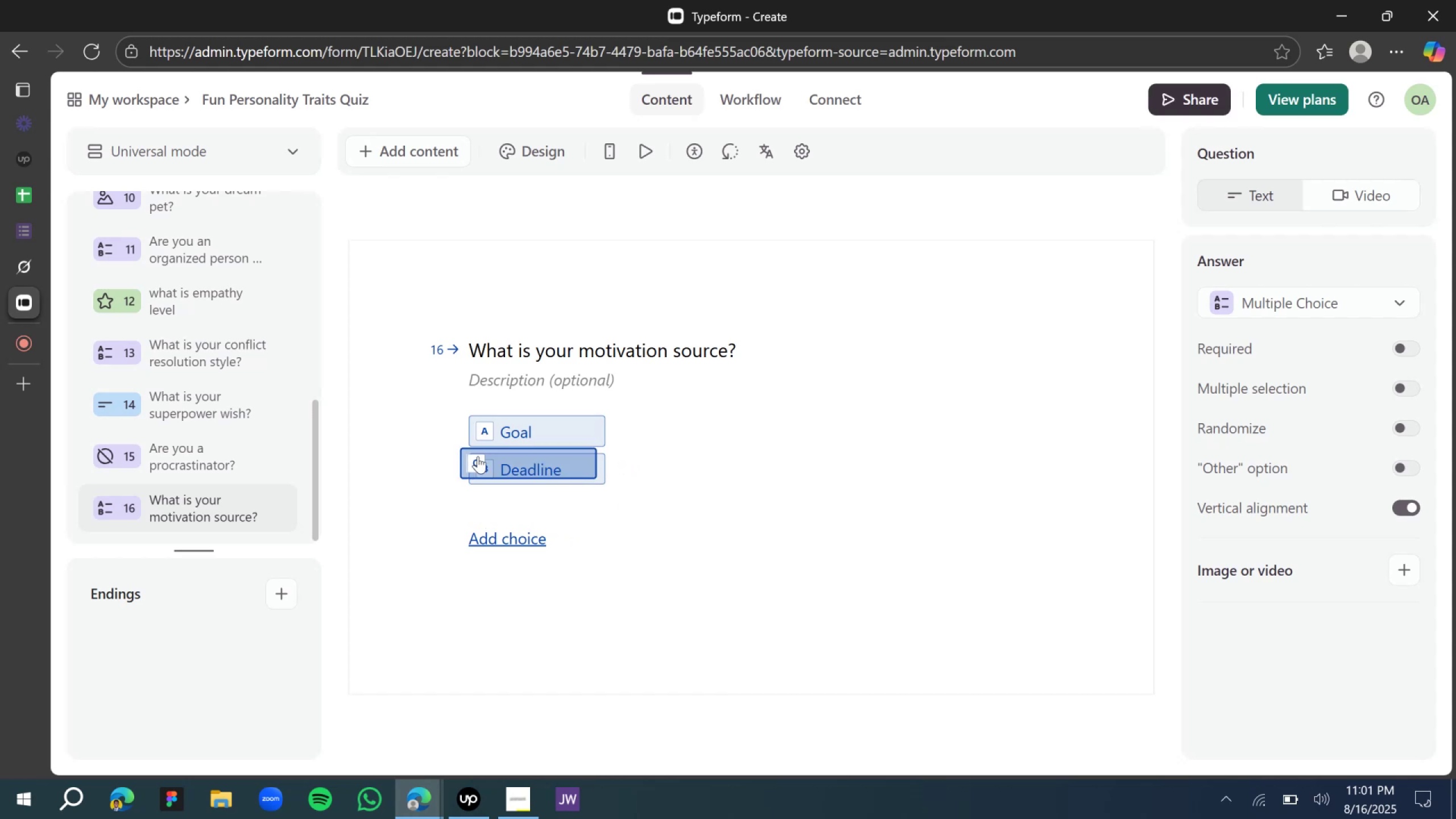 
left_click([514, 471])
 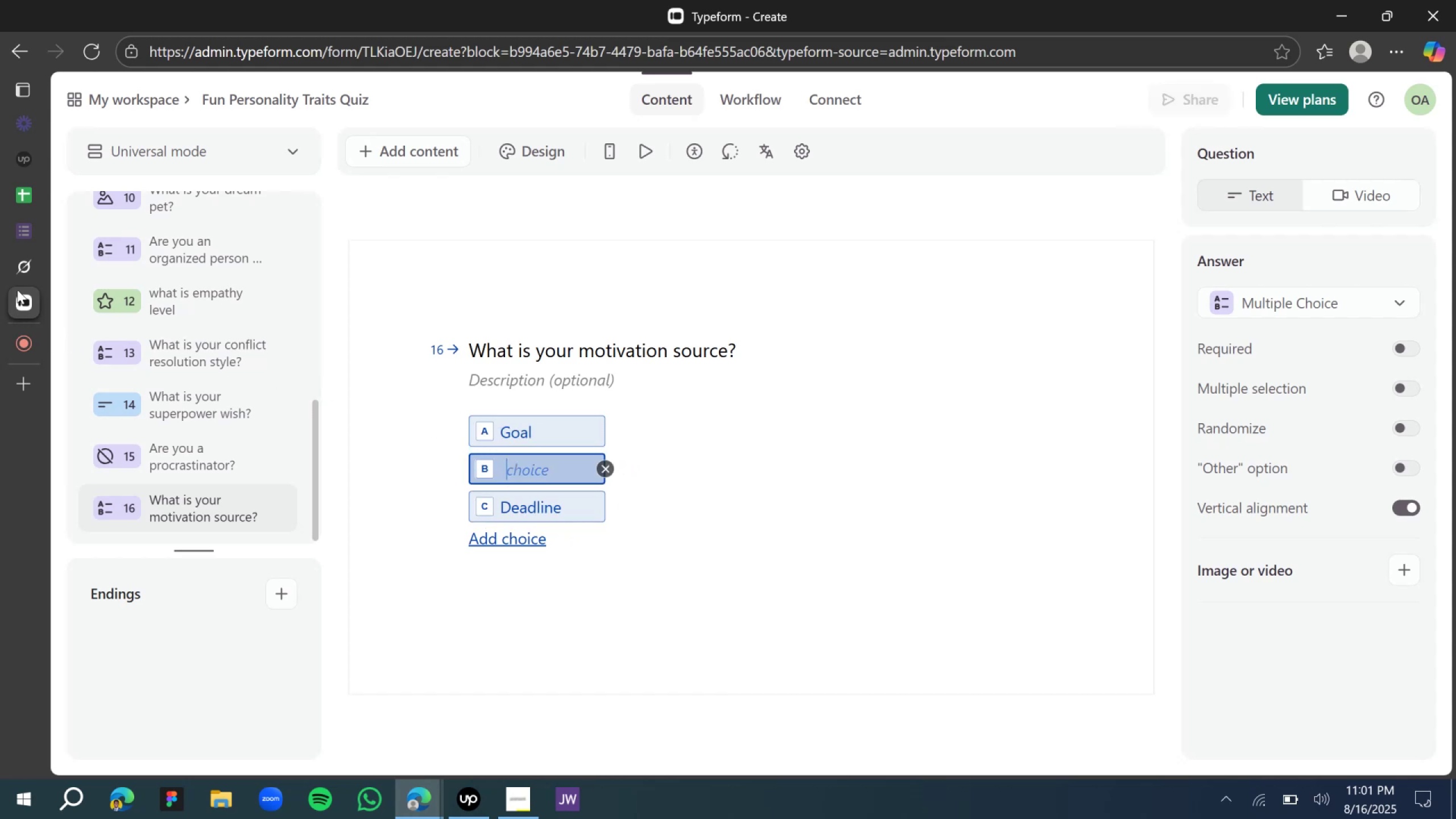 
mouse_move([40, 280])
 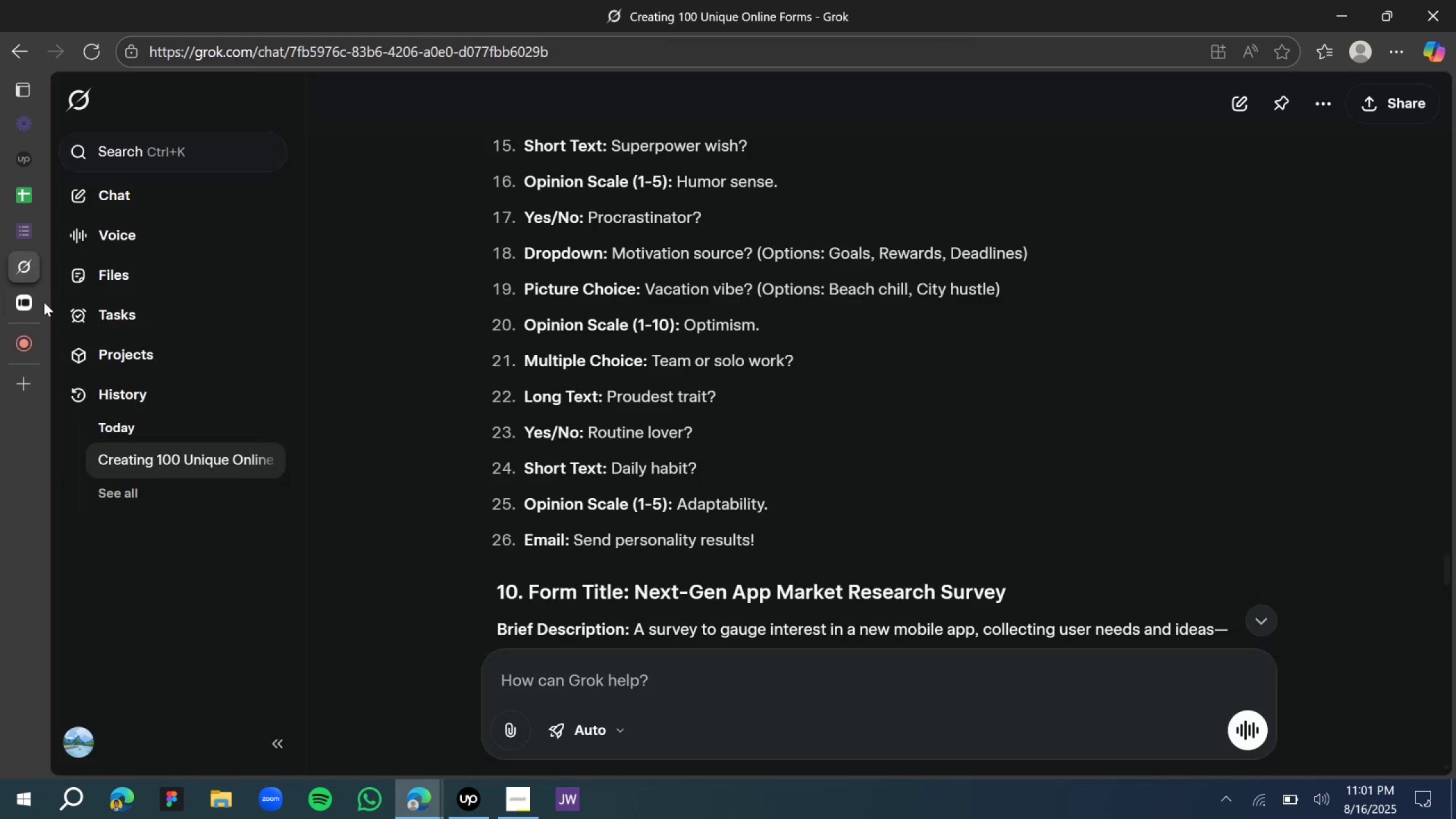 
left_click([31, 309])
 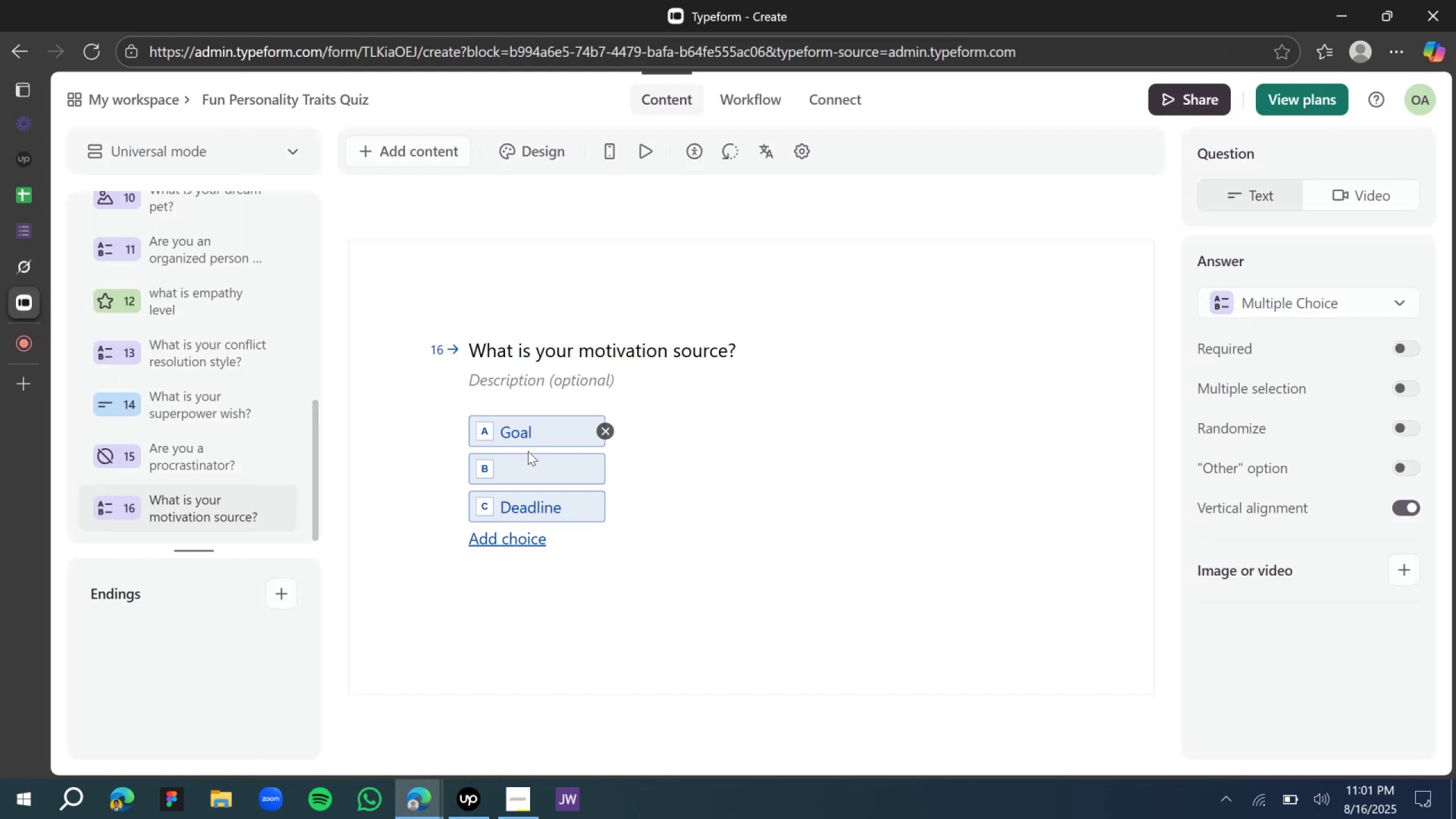 
left_click([532, 459])
 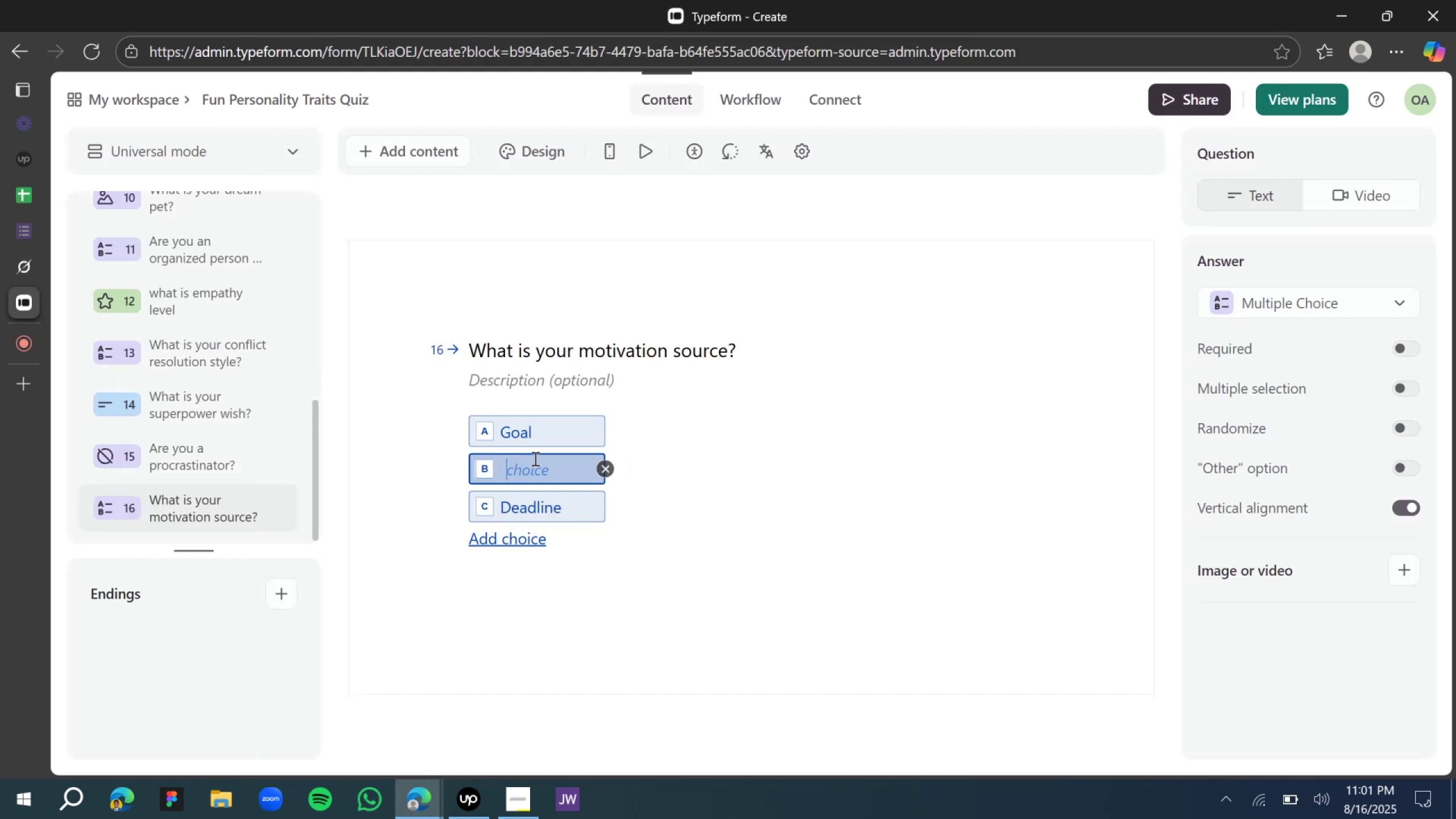 
type(Reward)
 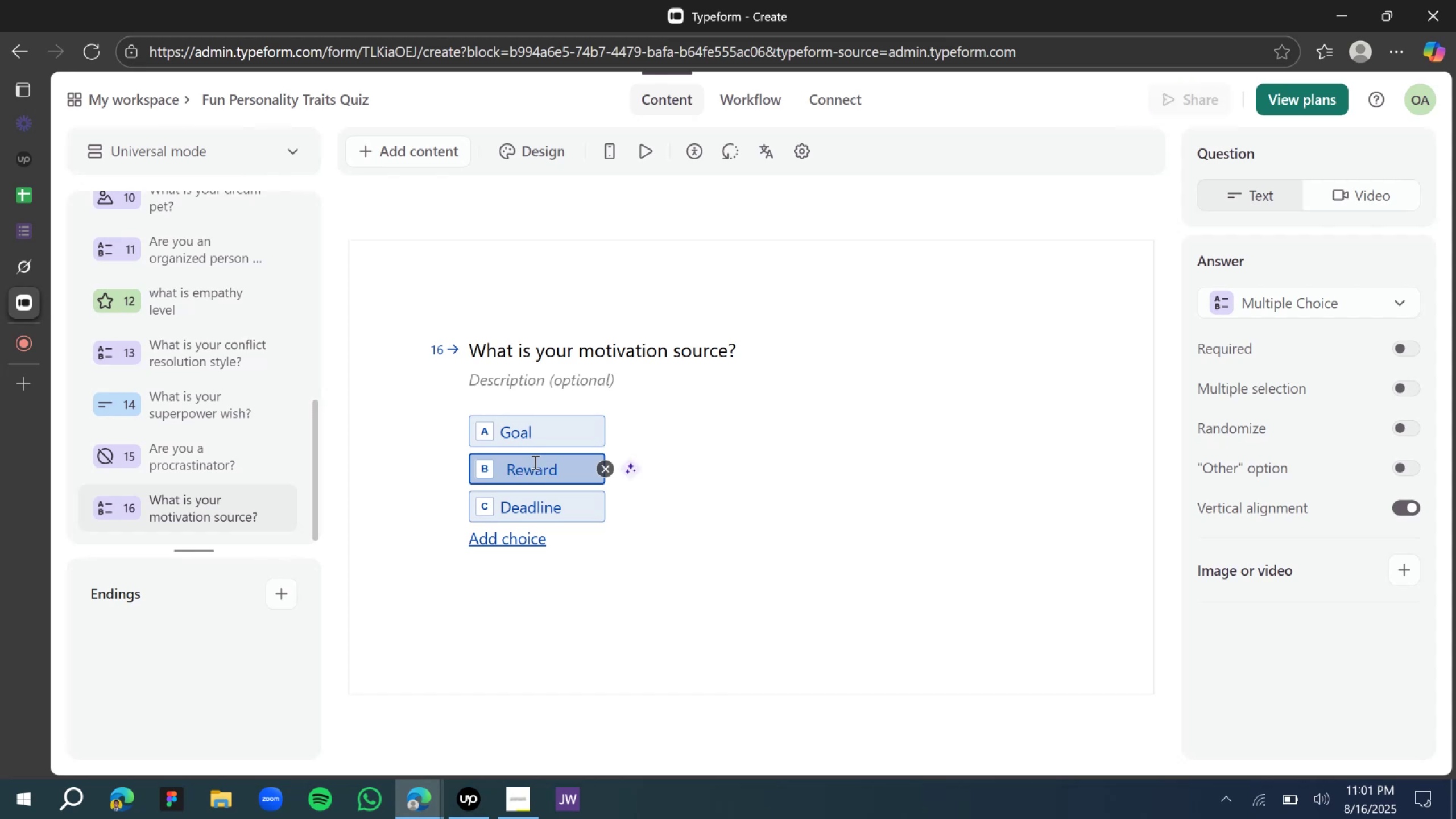 
left_click([526, 217])
 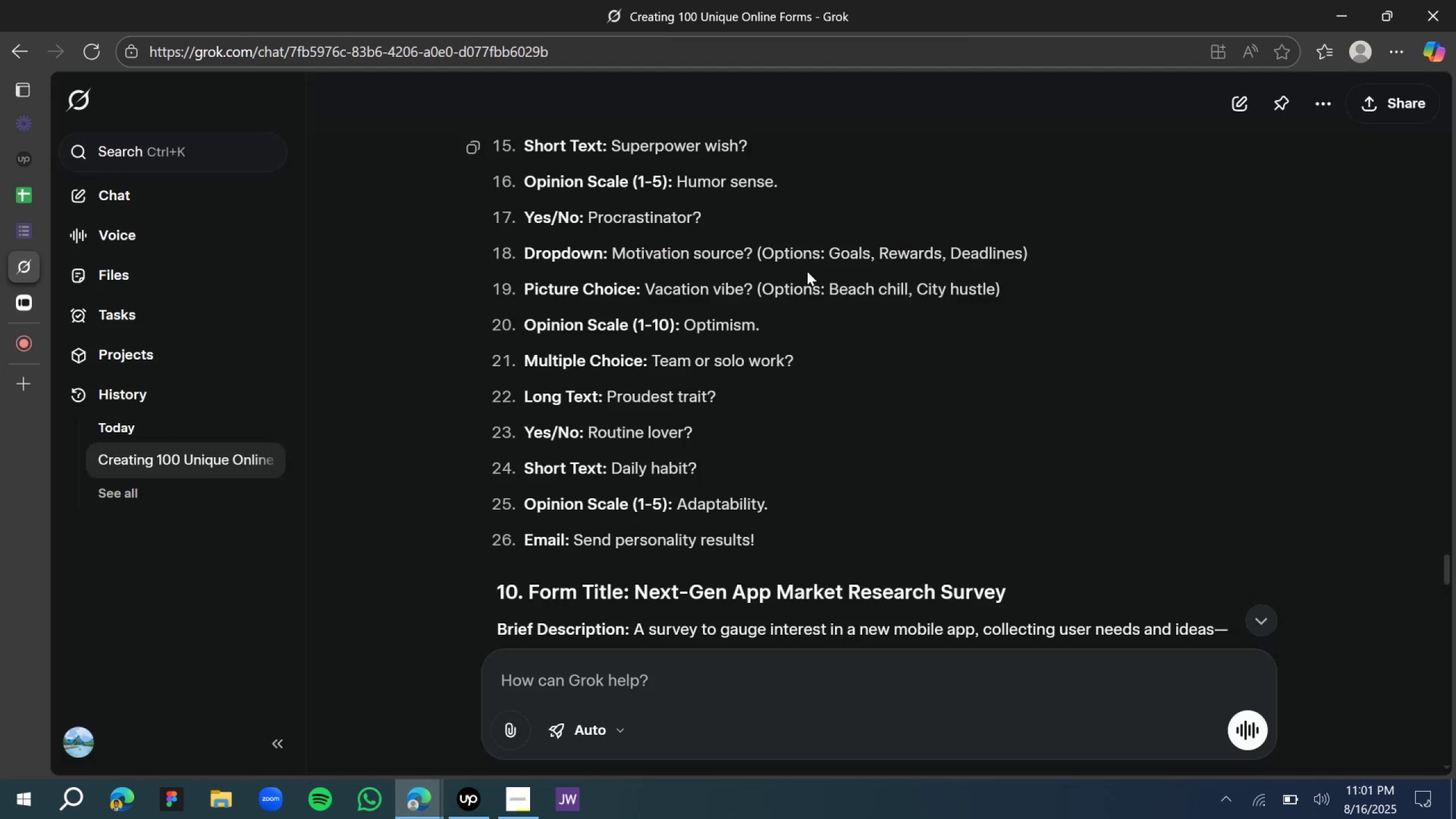 
wait(9.03)
 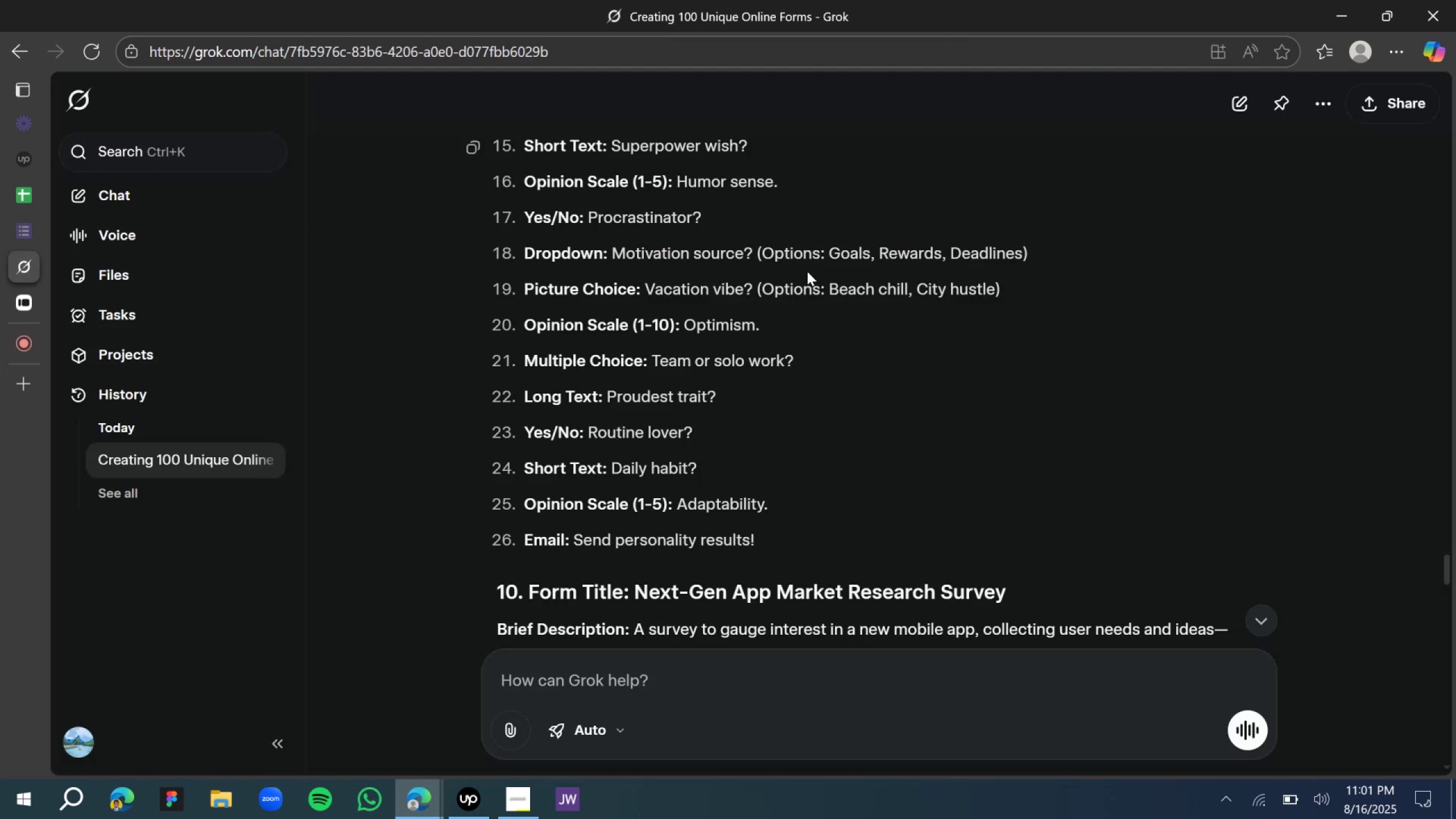 
left_click([36, 299])
 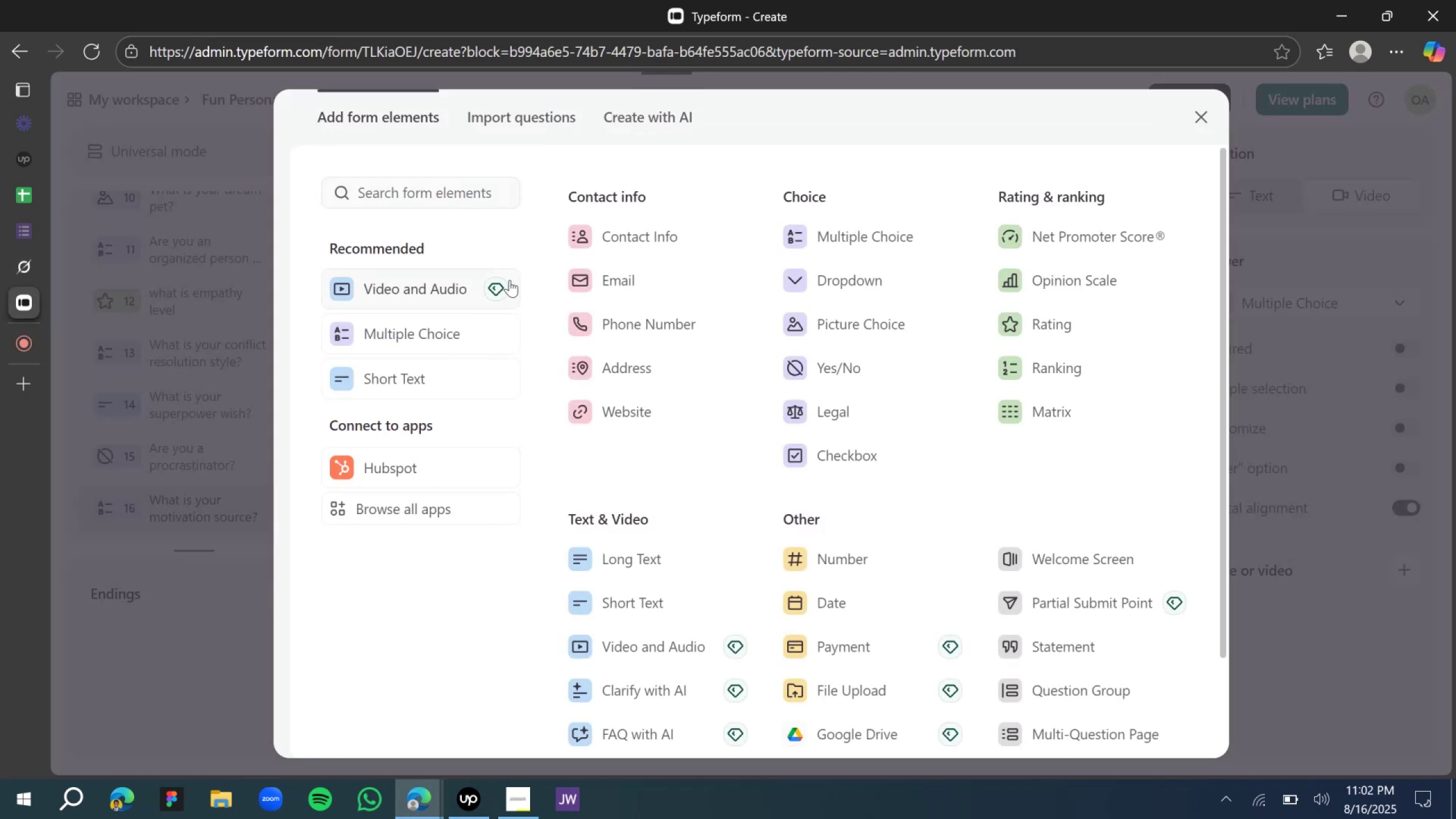 
wait(8.23)
 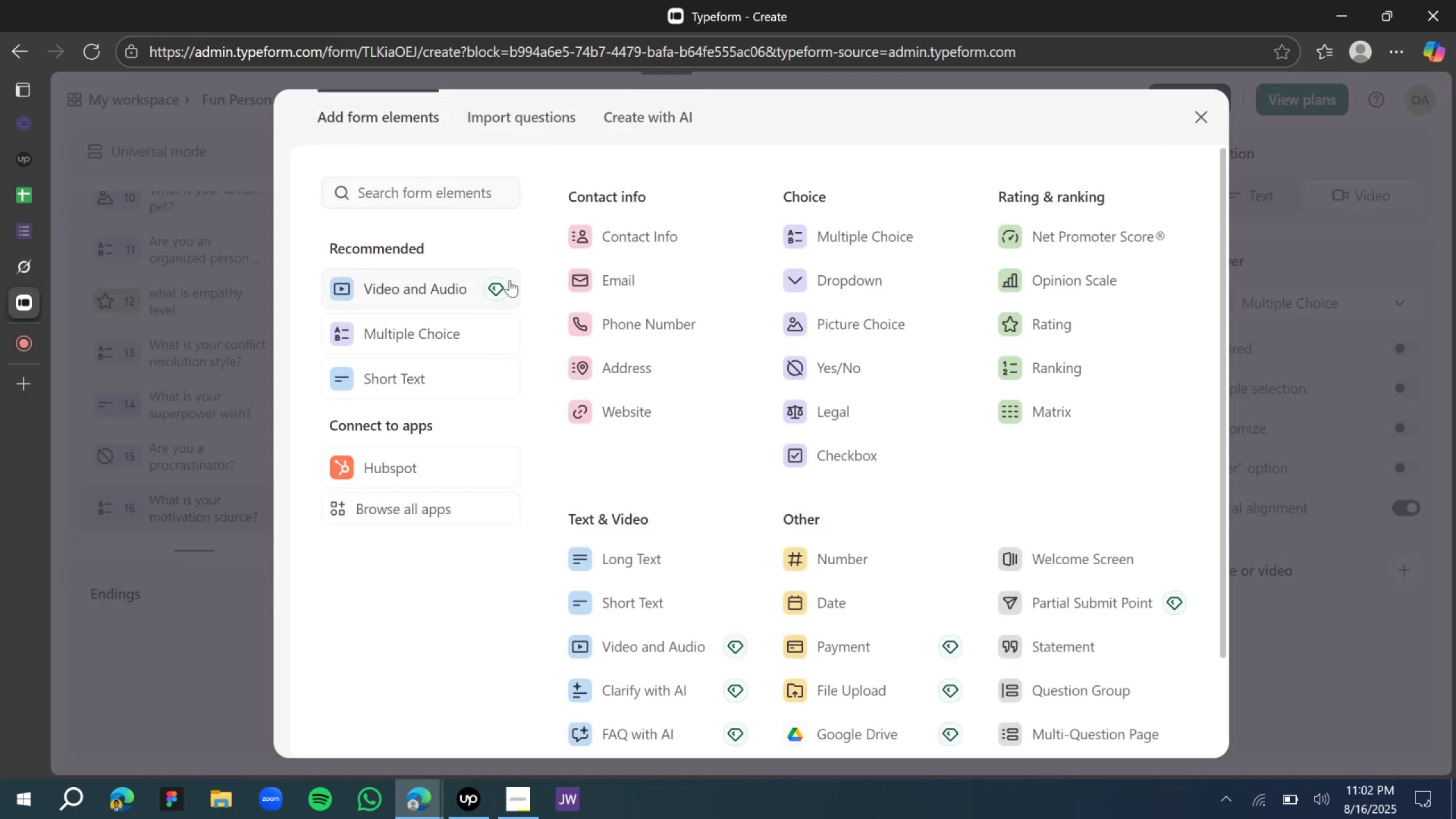 
left_click([855, 334])
 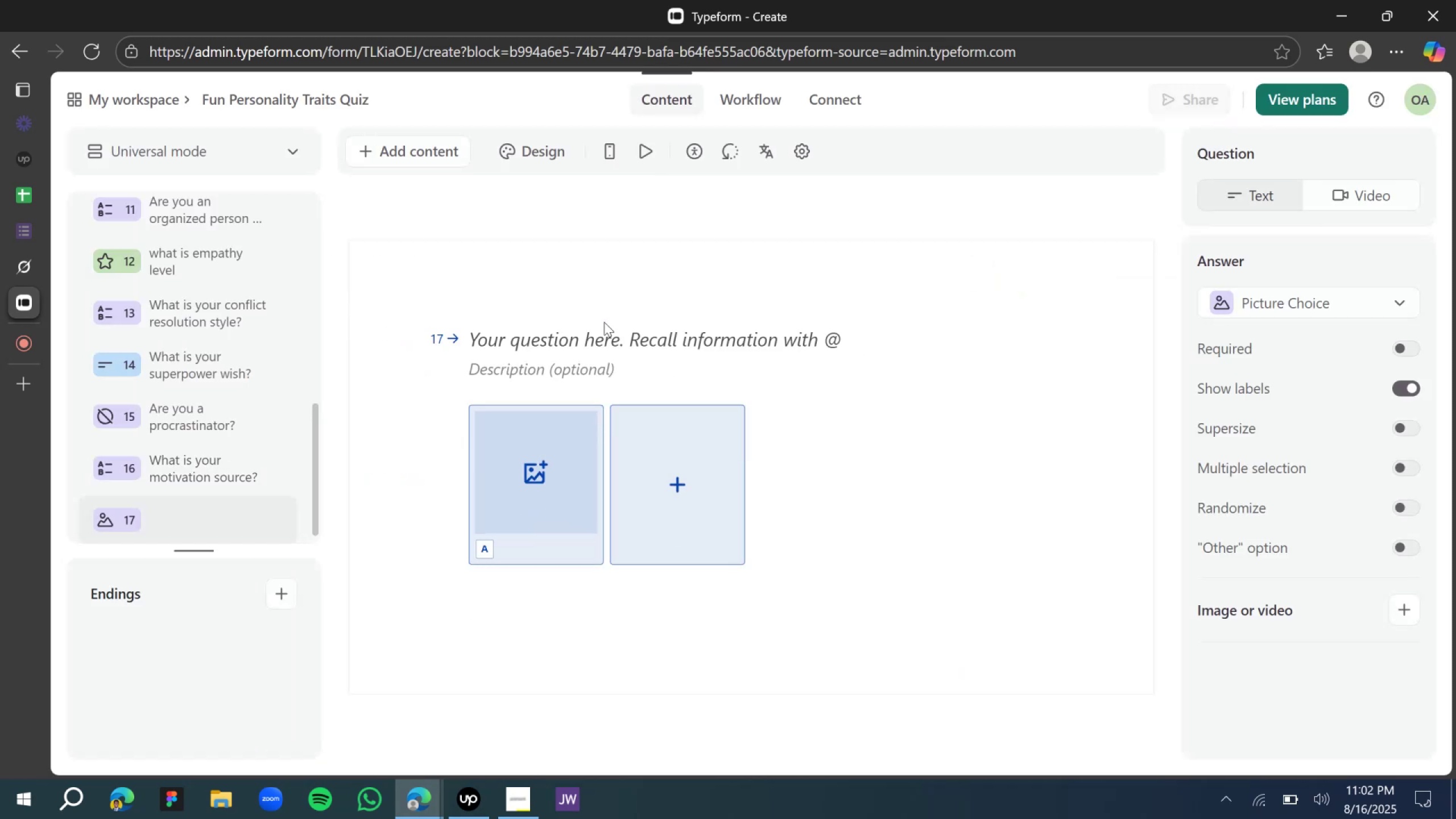 
left_click([594, 342])
 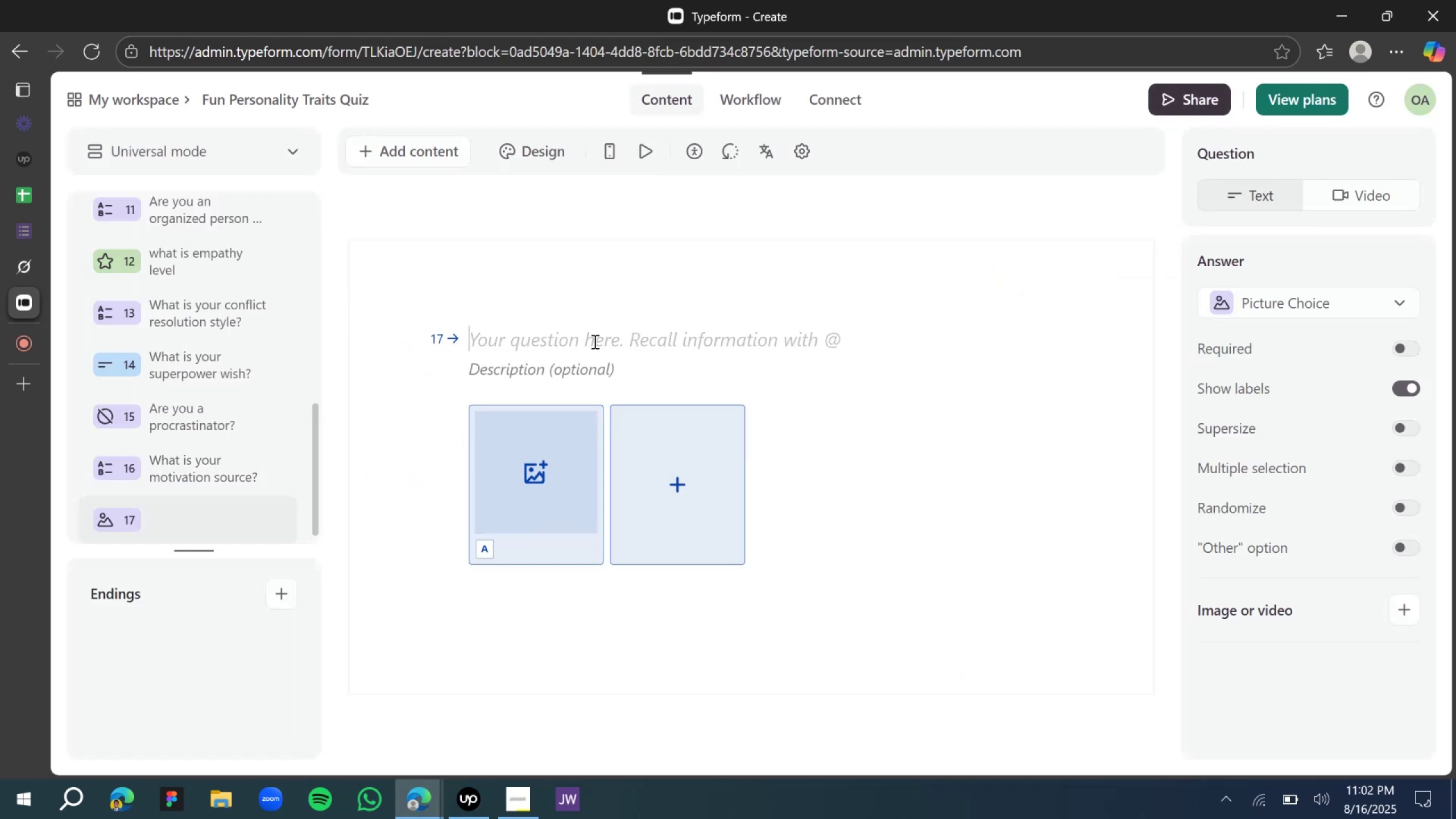 
type(What is your vact)
key(Backspace)
type(ation vibe like?)
 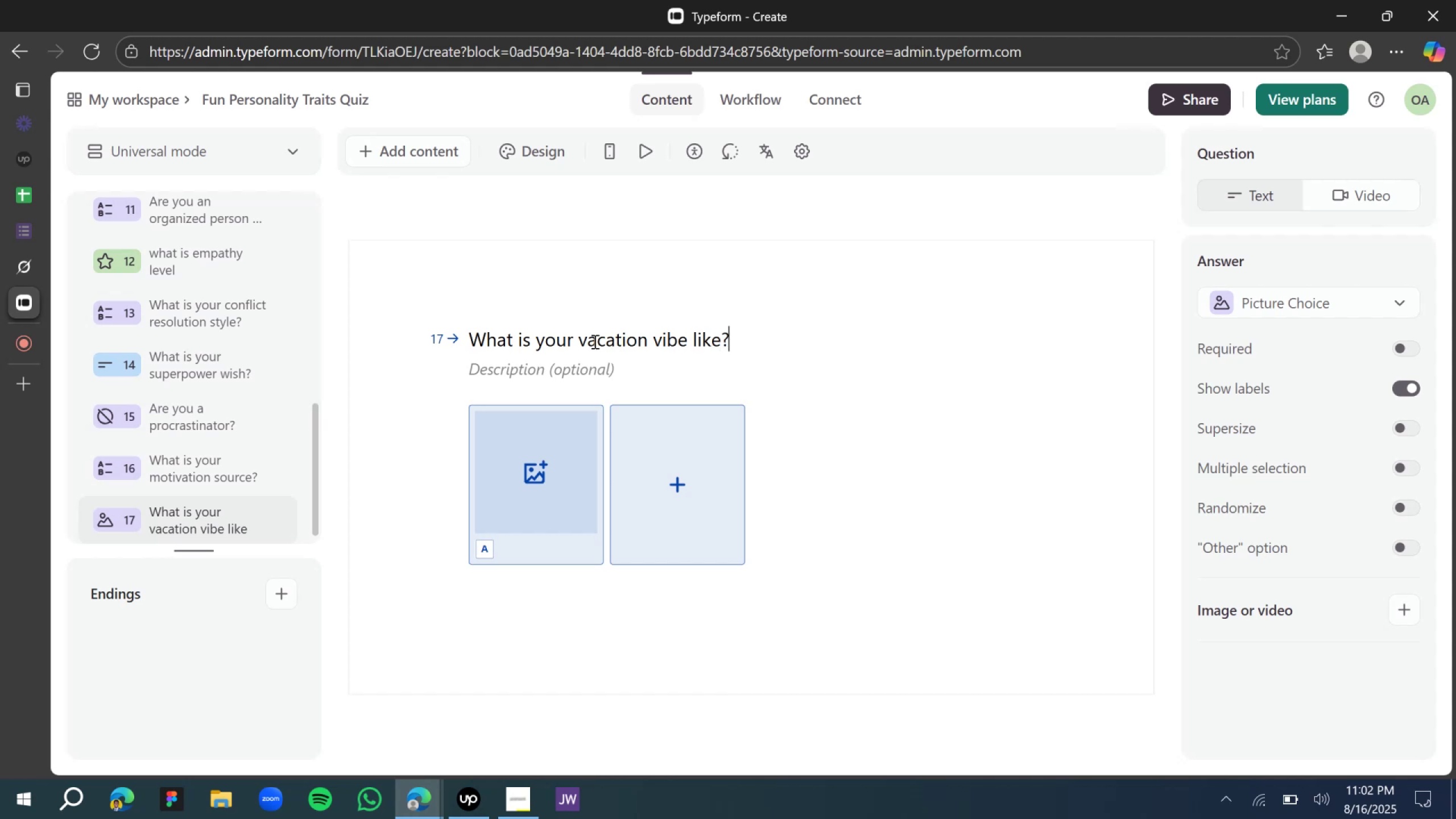 
wait(5.95)
 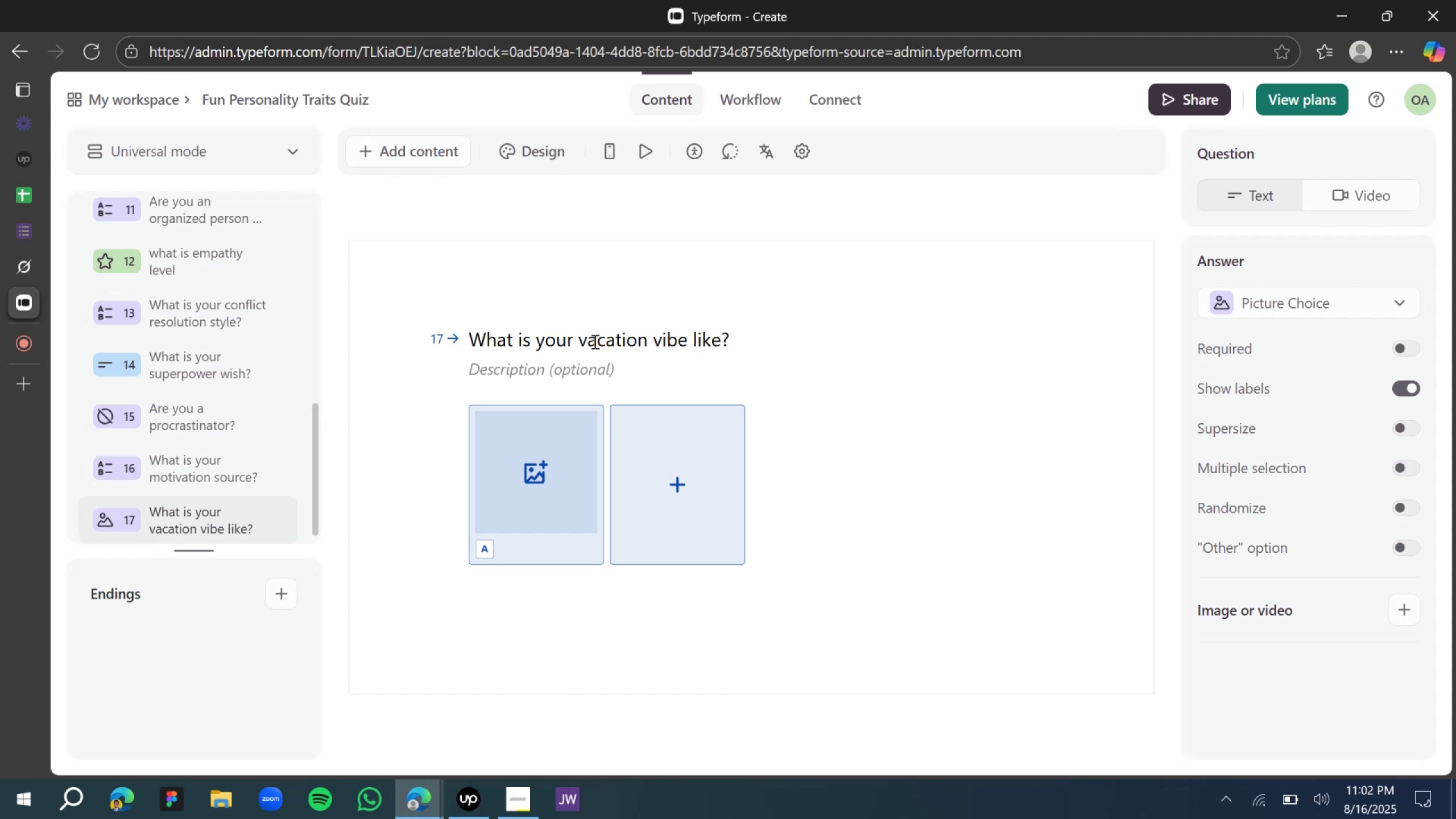 
left_click([534, 456])
 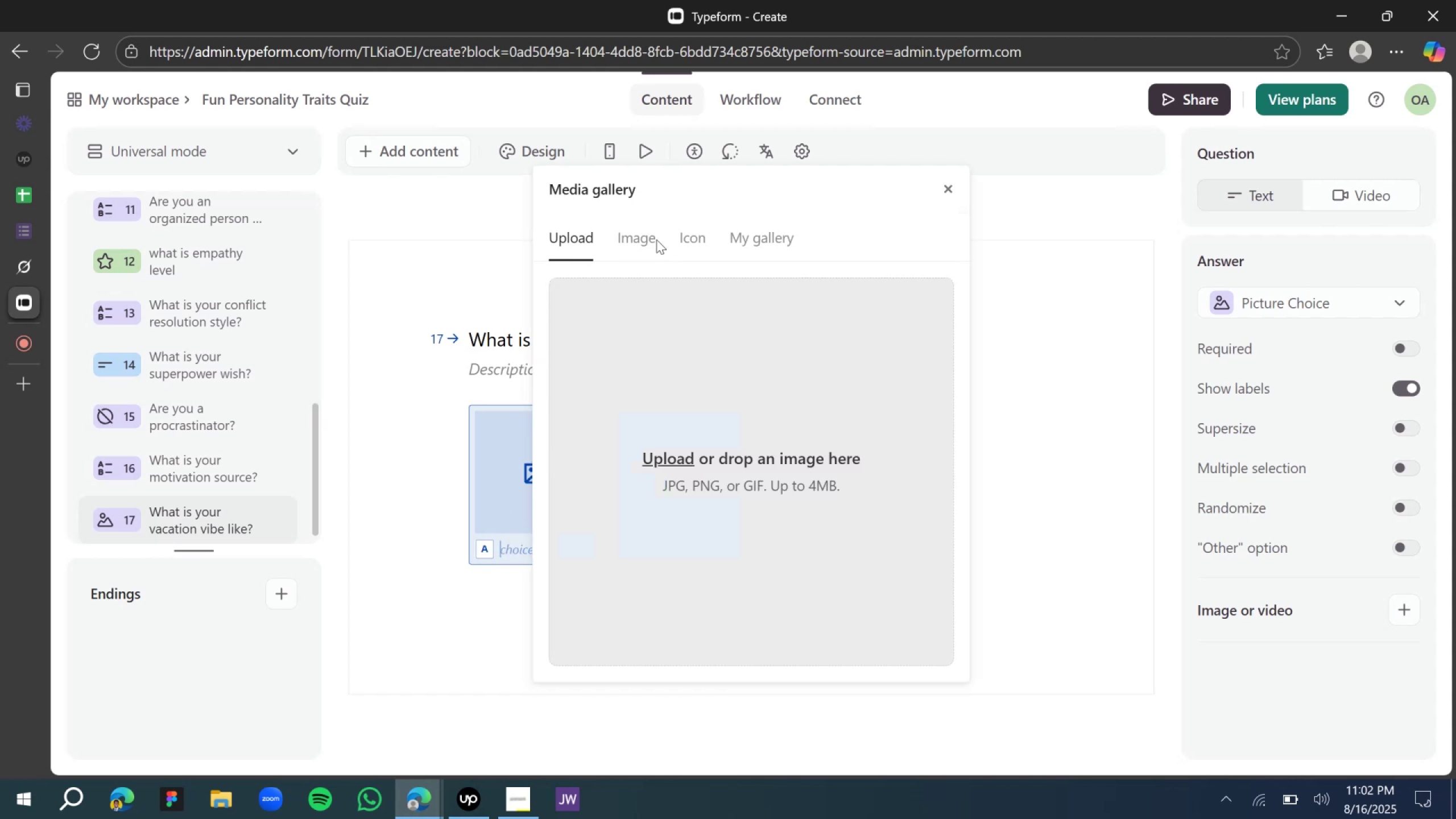 
left_click([643, 239])
 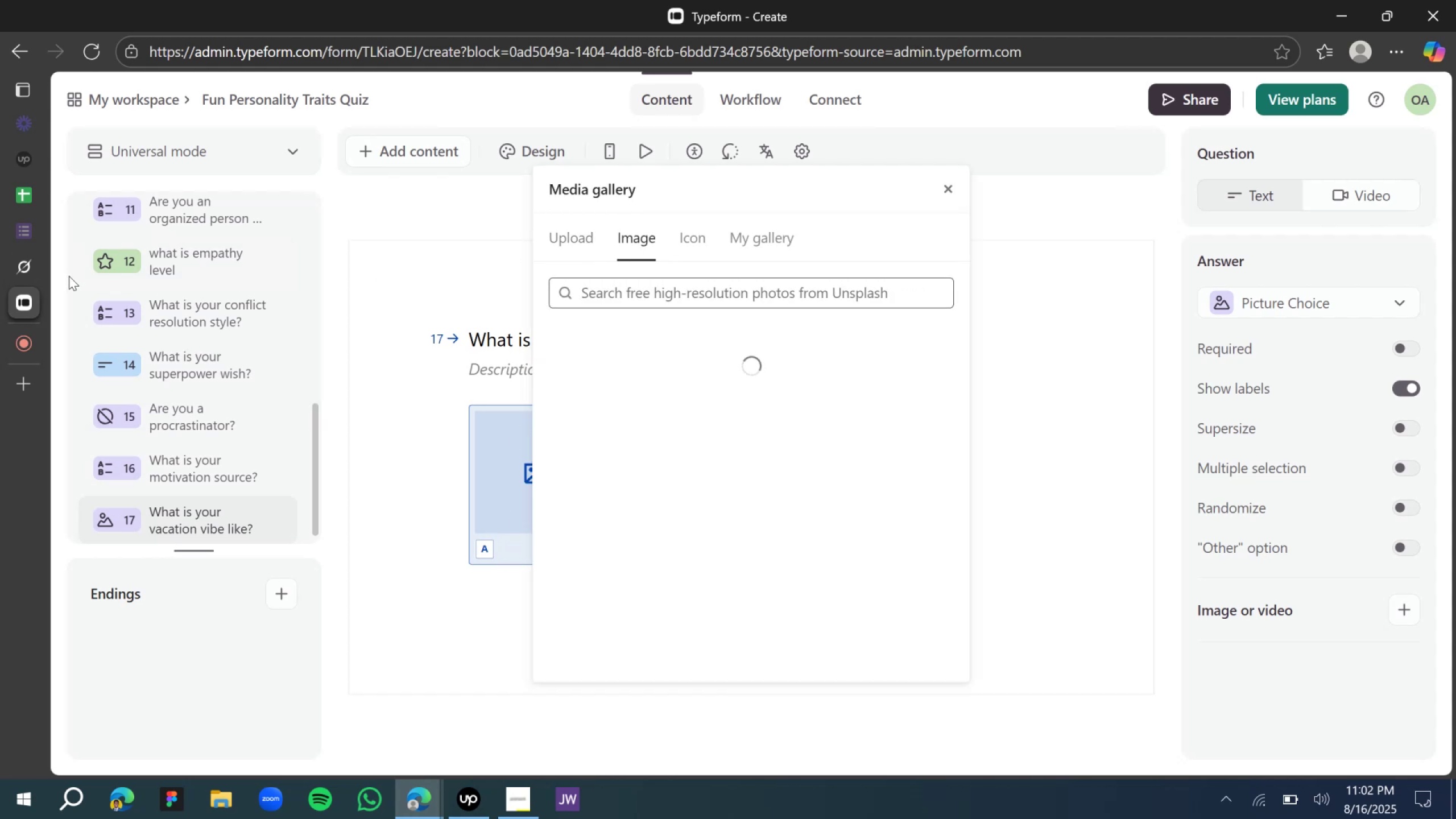 
left_click([35, 264])
 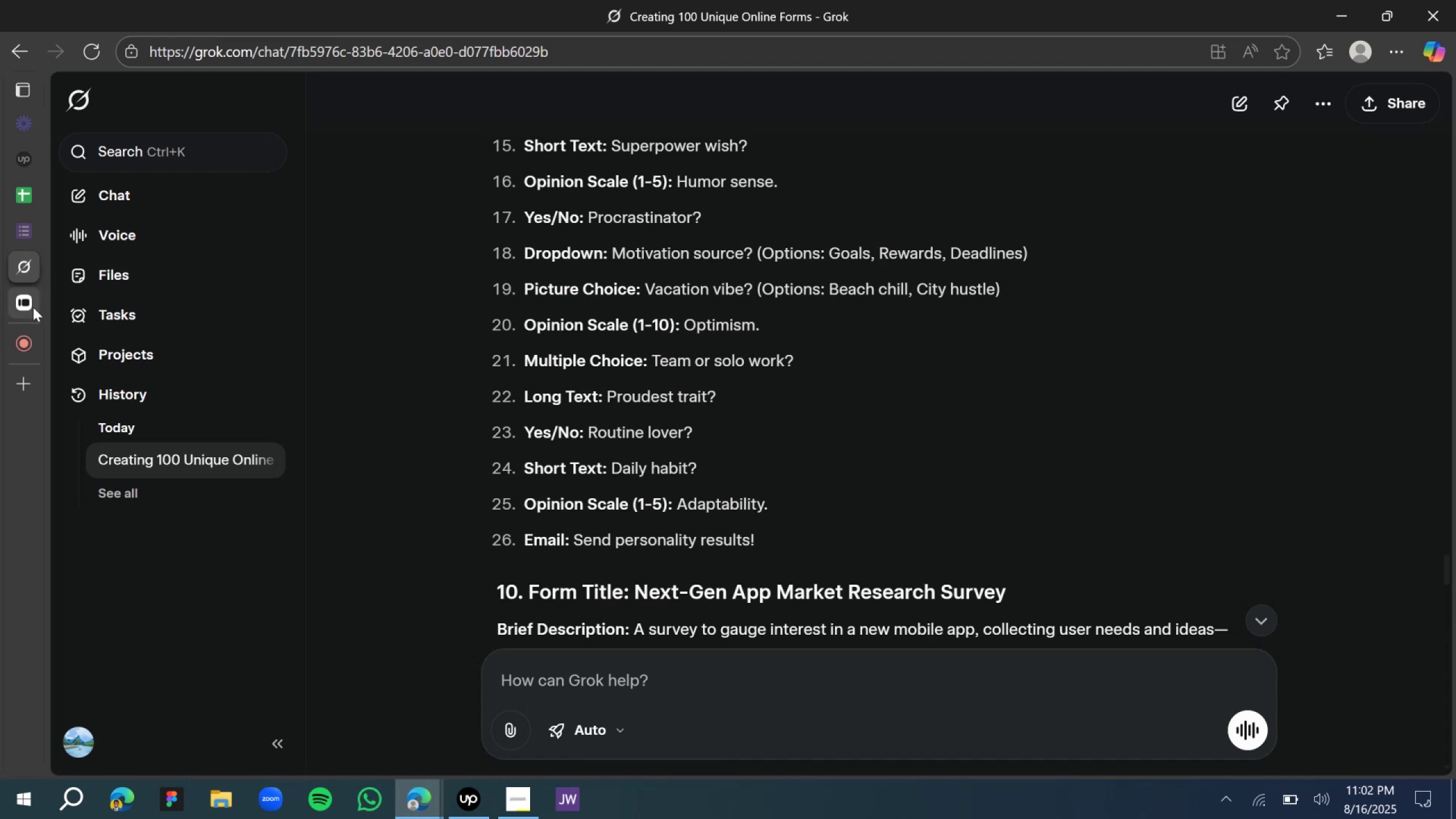 
left_click([31, 309])
 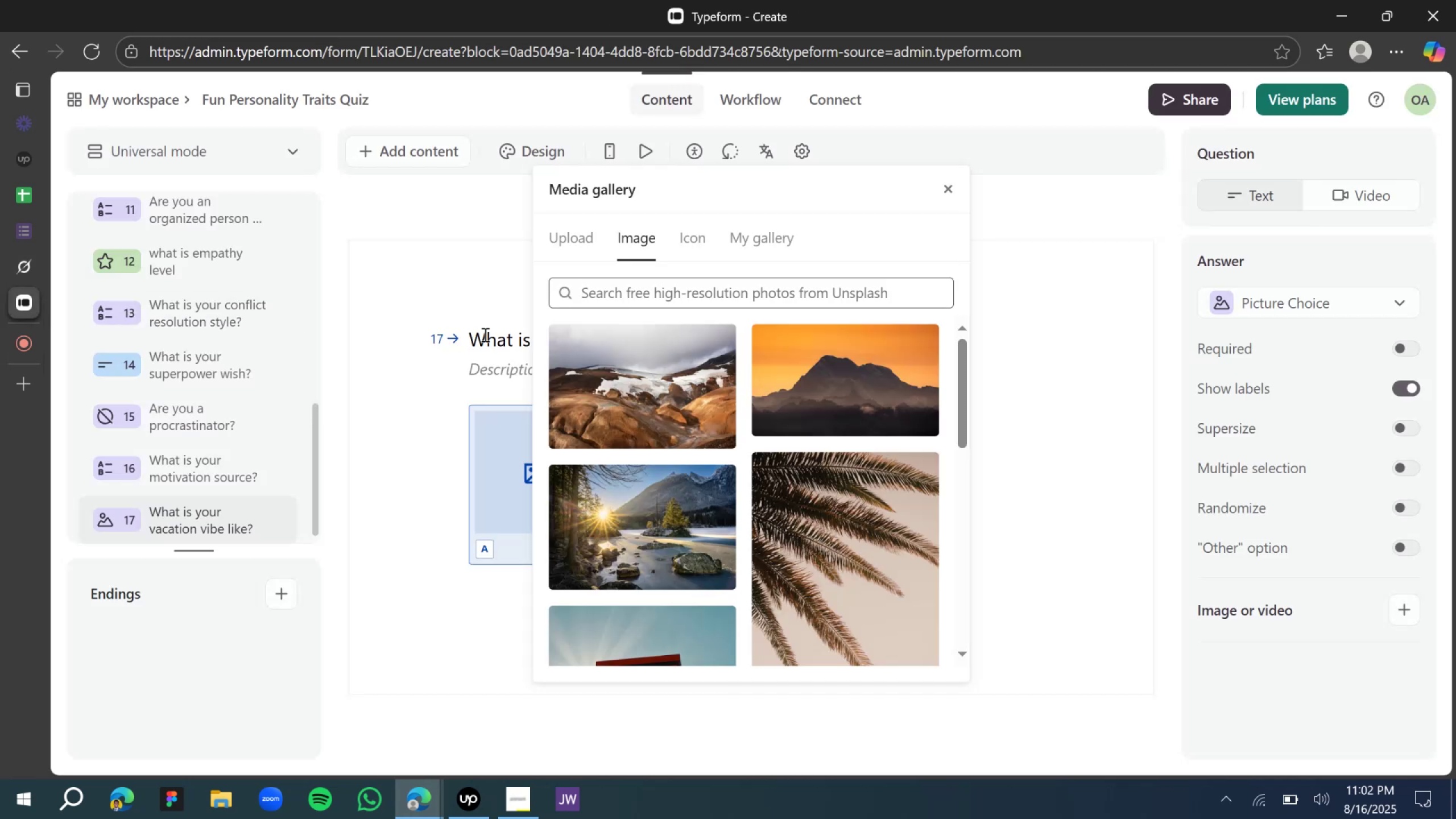 
type(beech chill)
 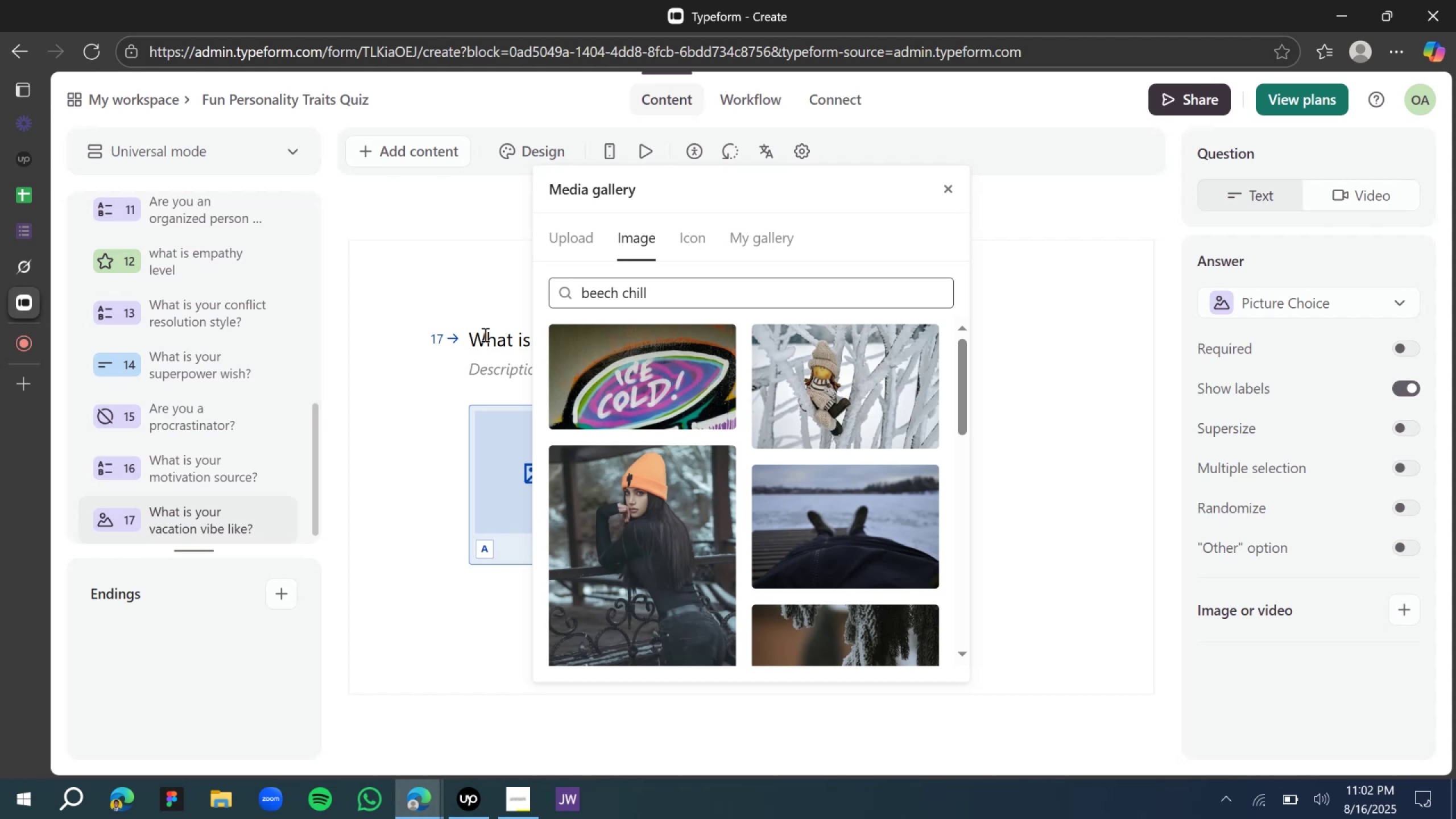 
wait(5.4)
 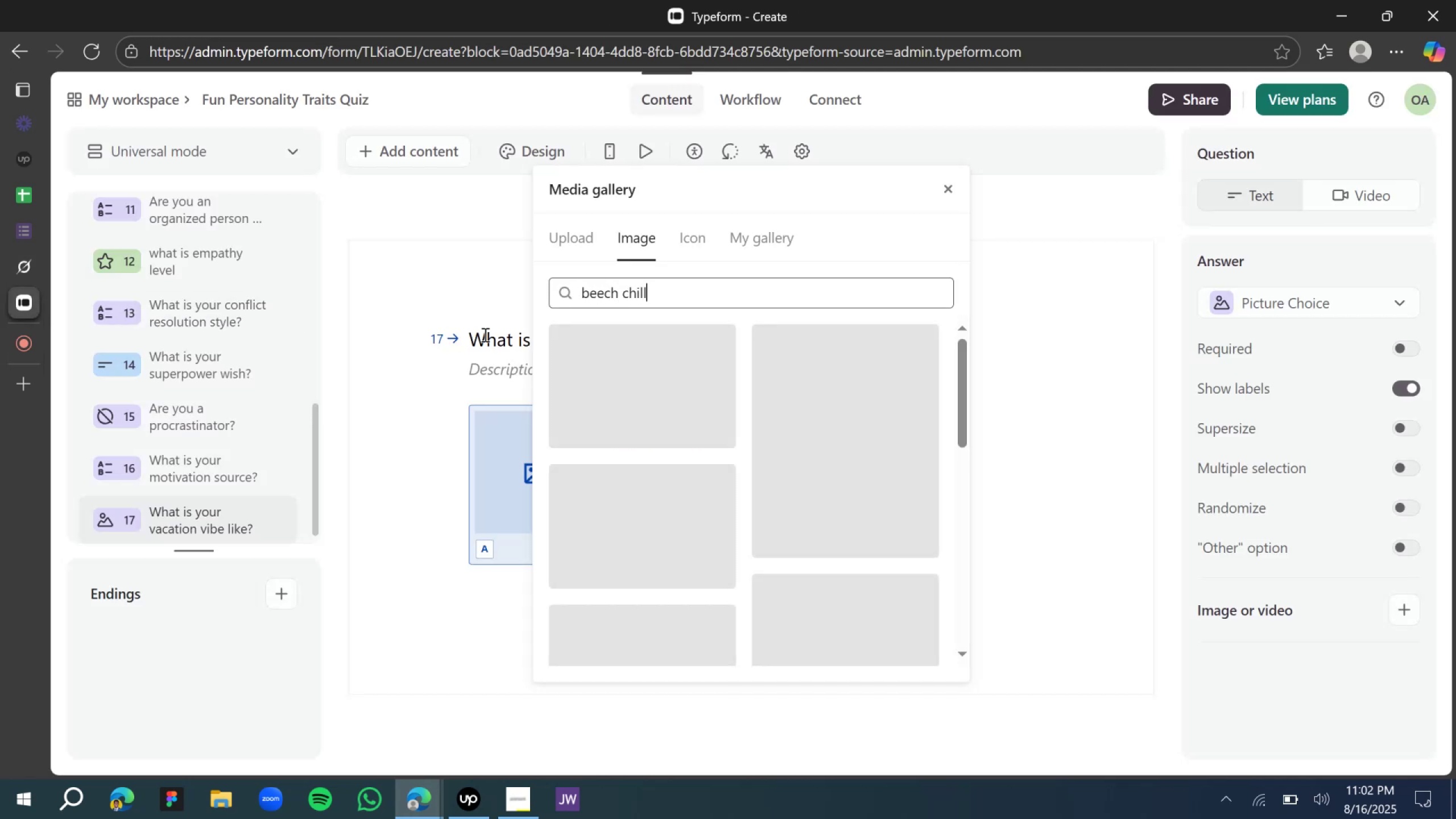 
scroll: coordinate [630, 390], scroll_direction: down, amount: 15.0
 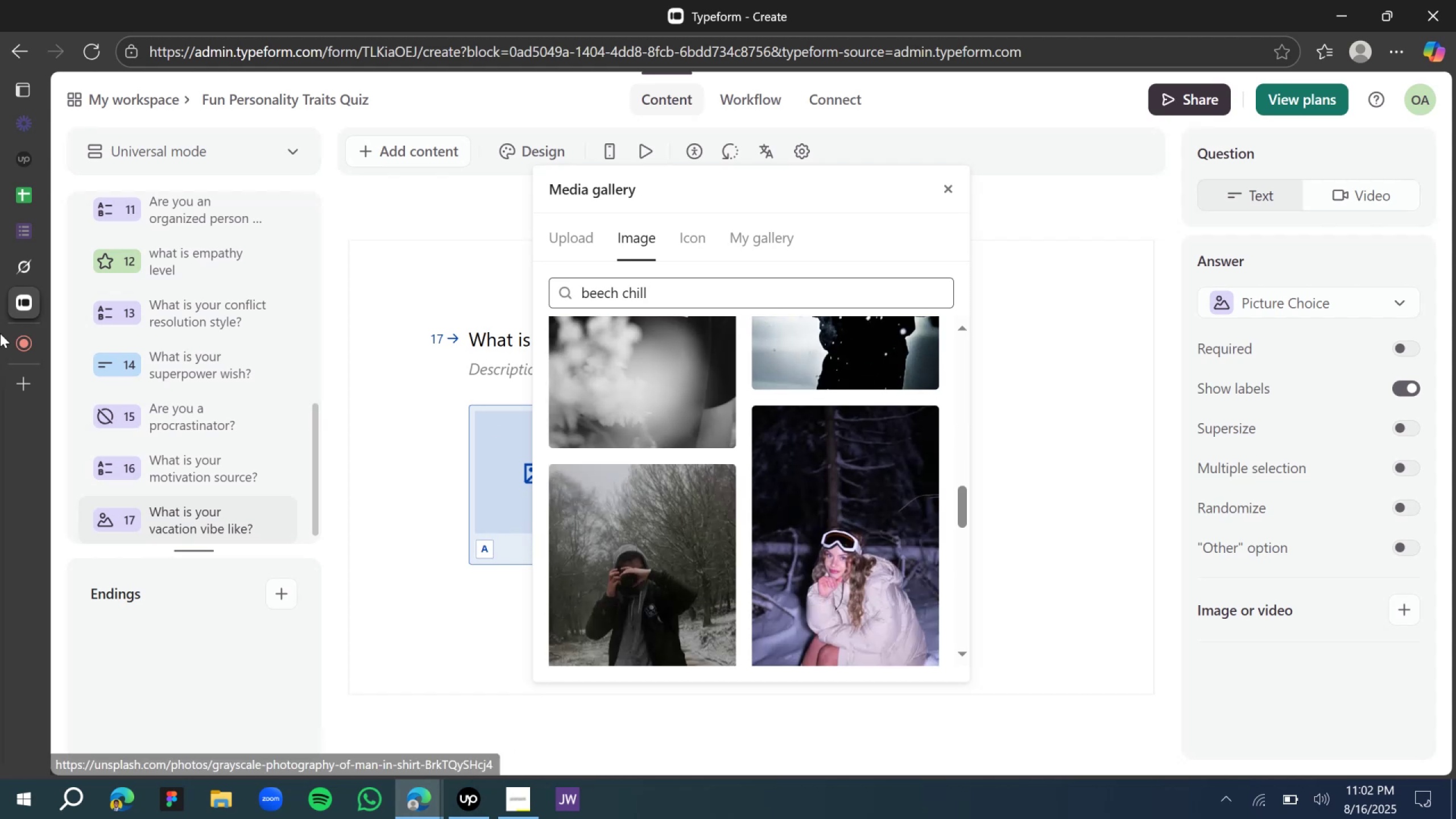 
mouse_move([44, 297])
 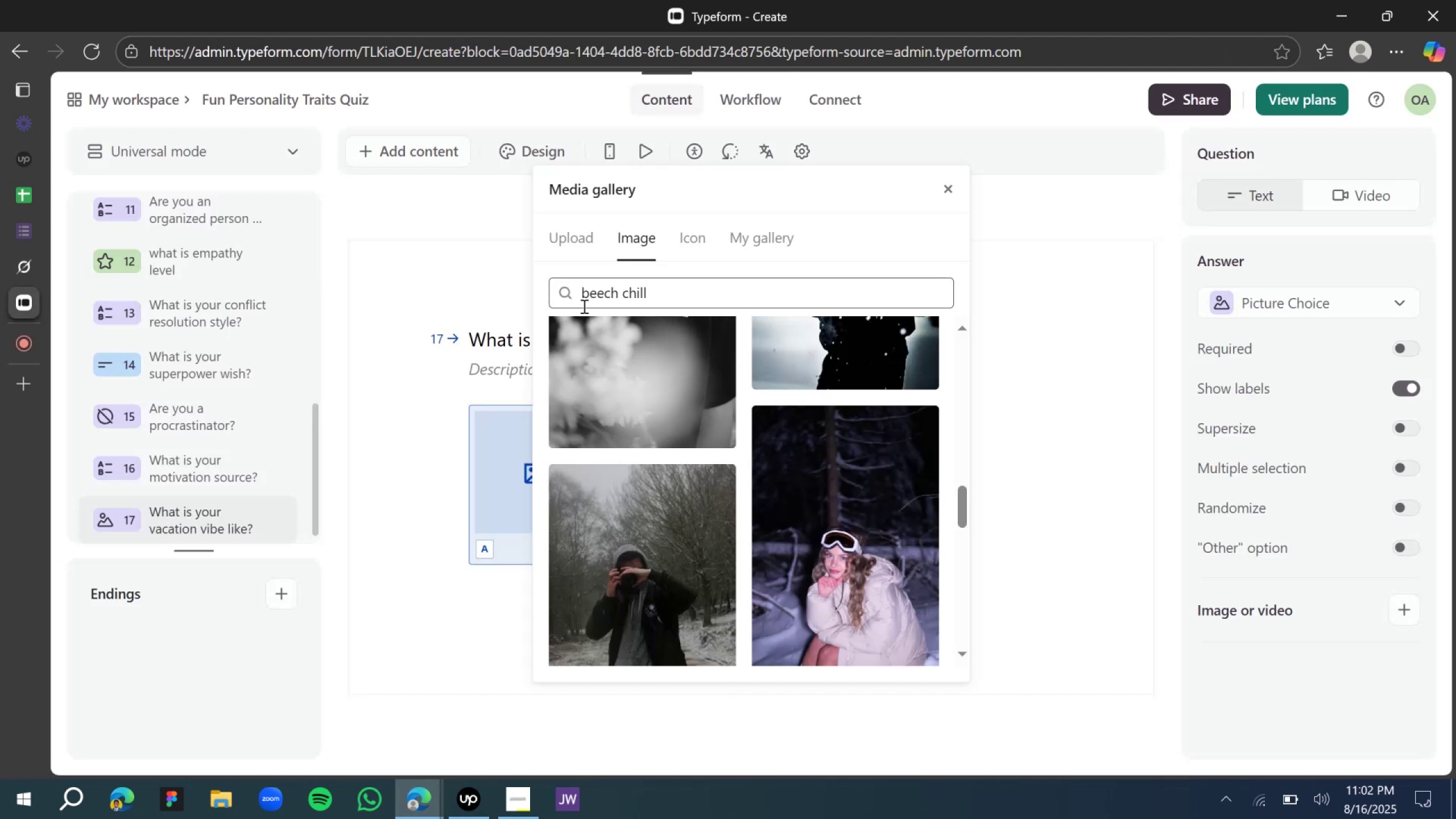 
left_click([605, 297])
 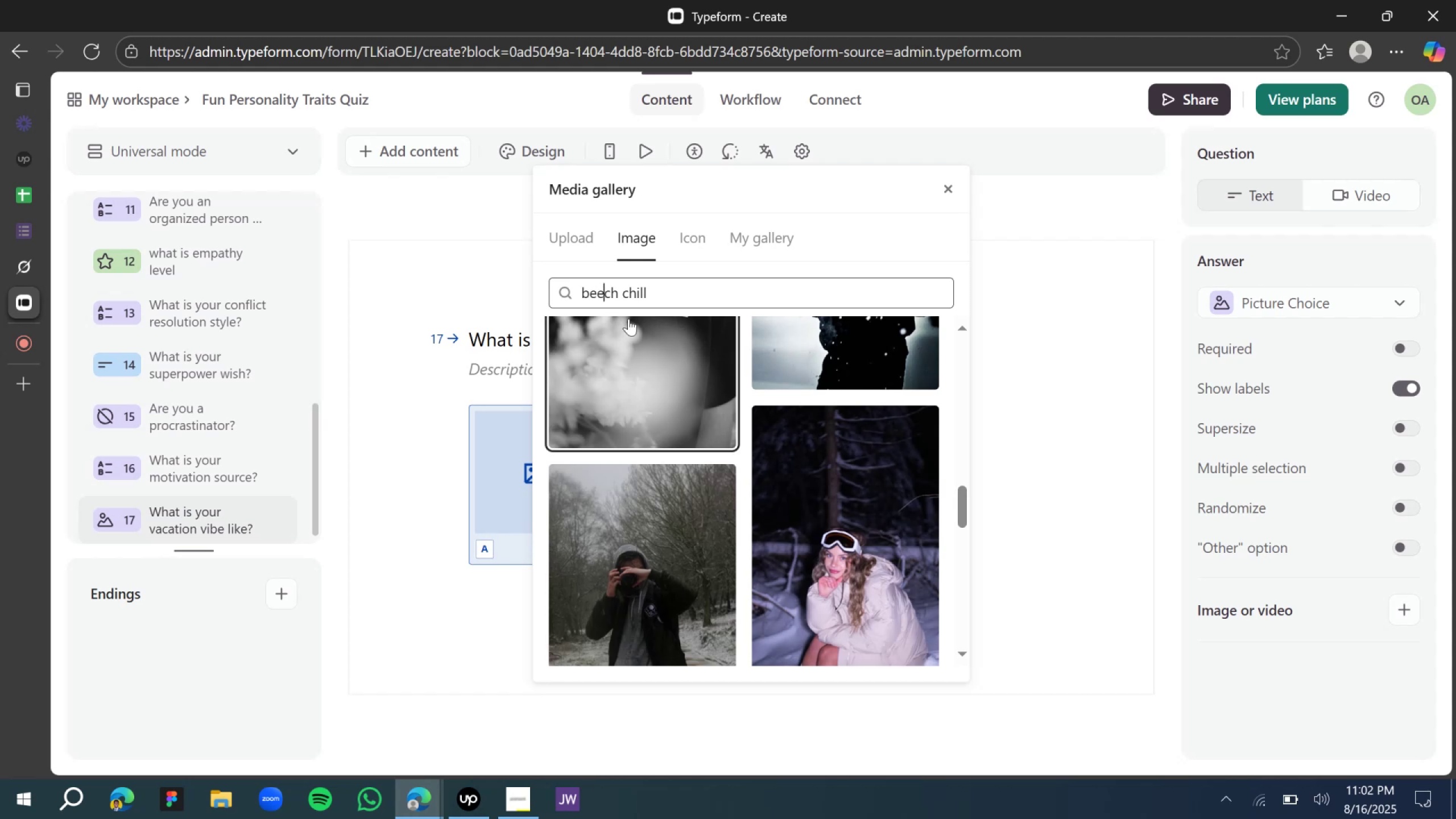 
key(Backspace)
 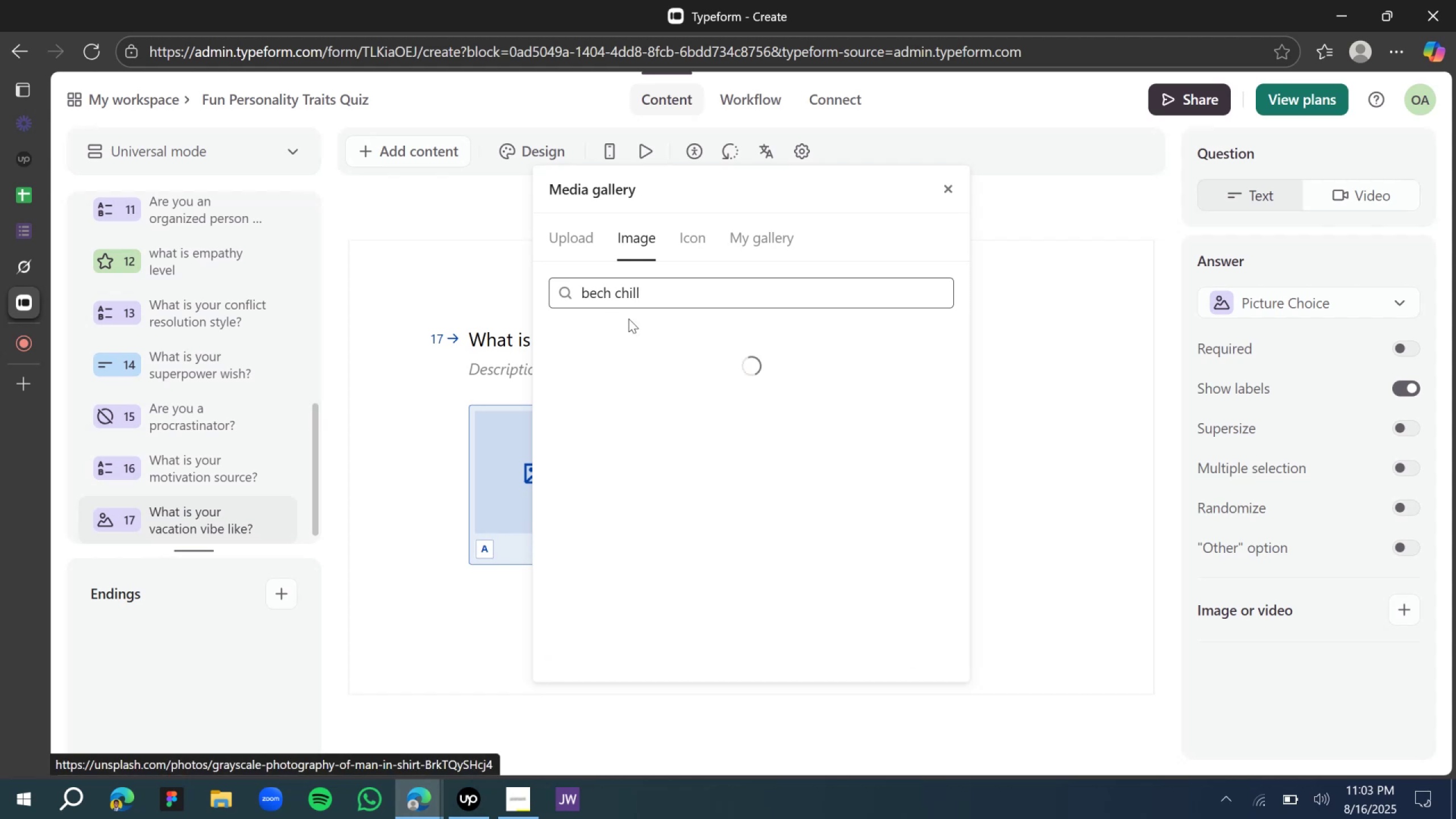 
key(A)
 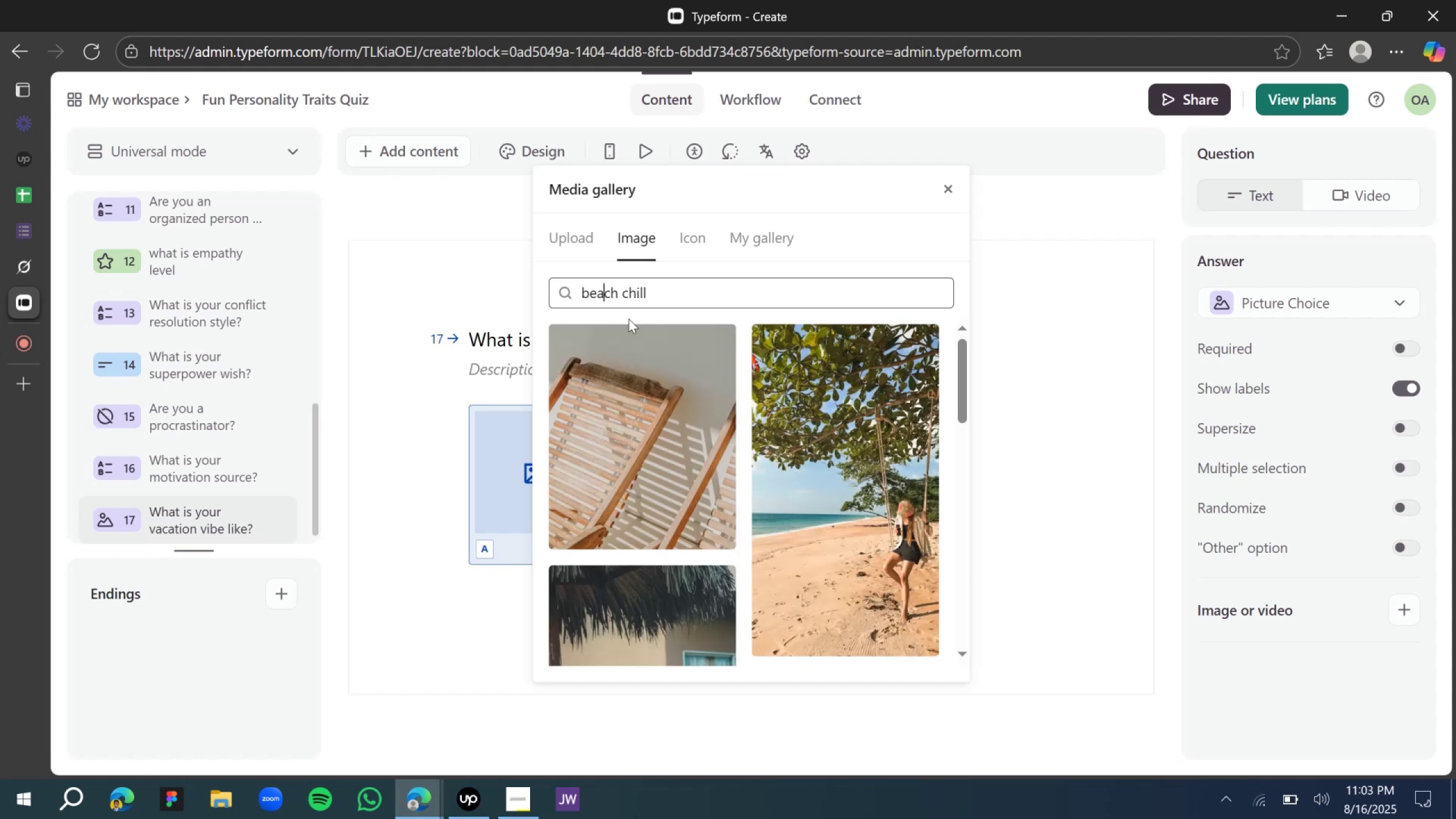 
wait(7.94)
 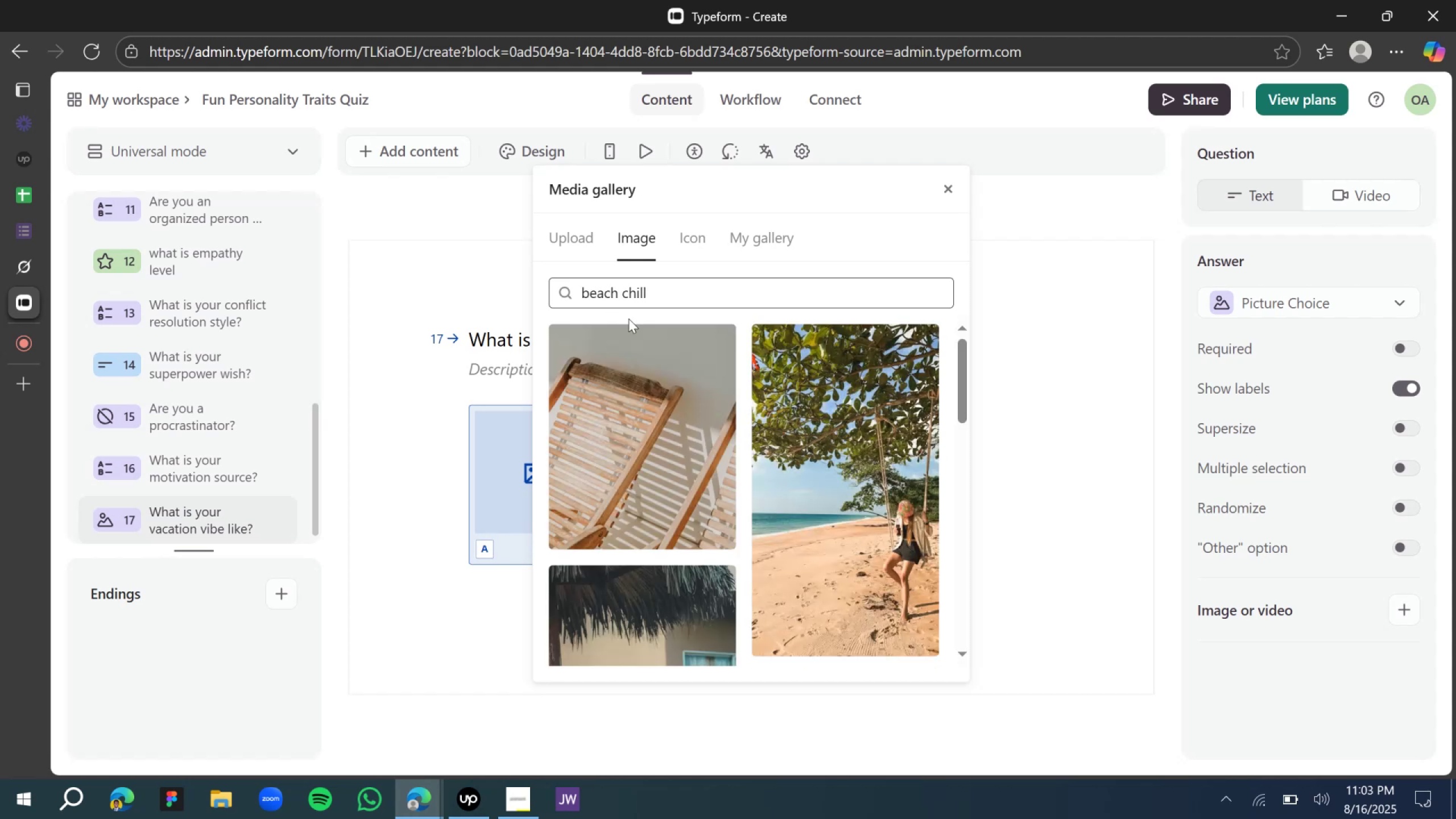 
scroll: coordinate [778, 524], scroll_direction: down, amount: 13.0
 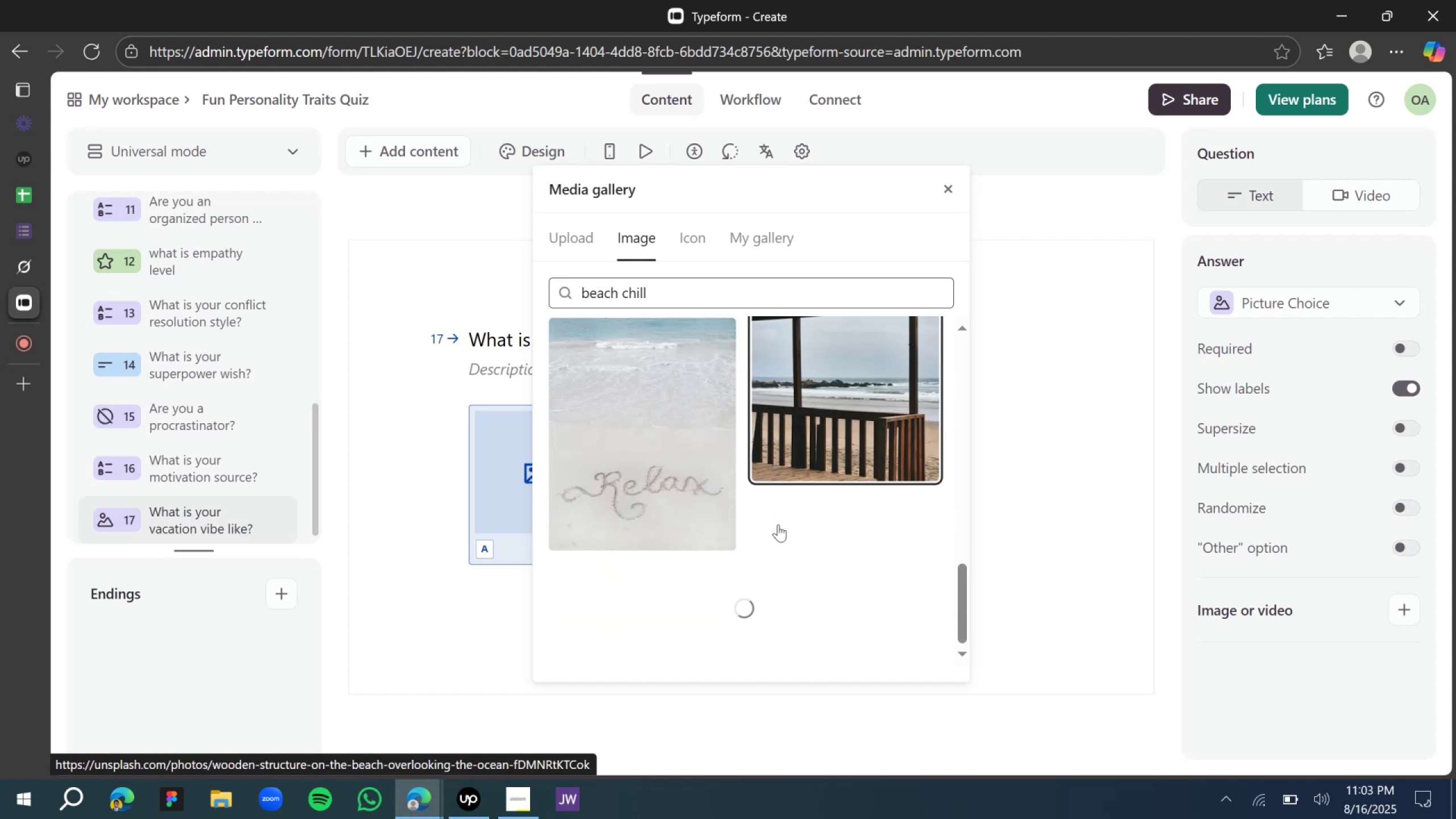 
scroll: coordinate [778, 523], scroll_direction: up, amount: 1.0
 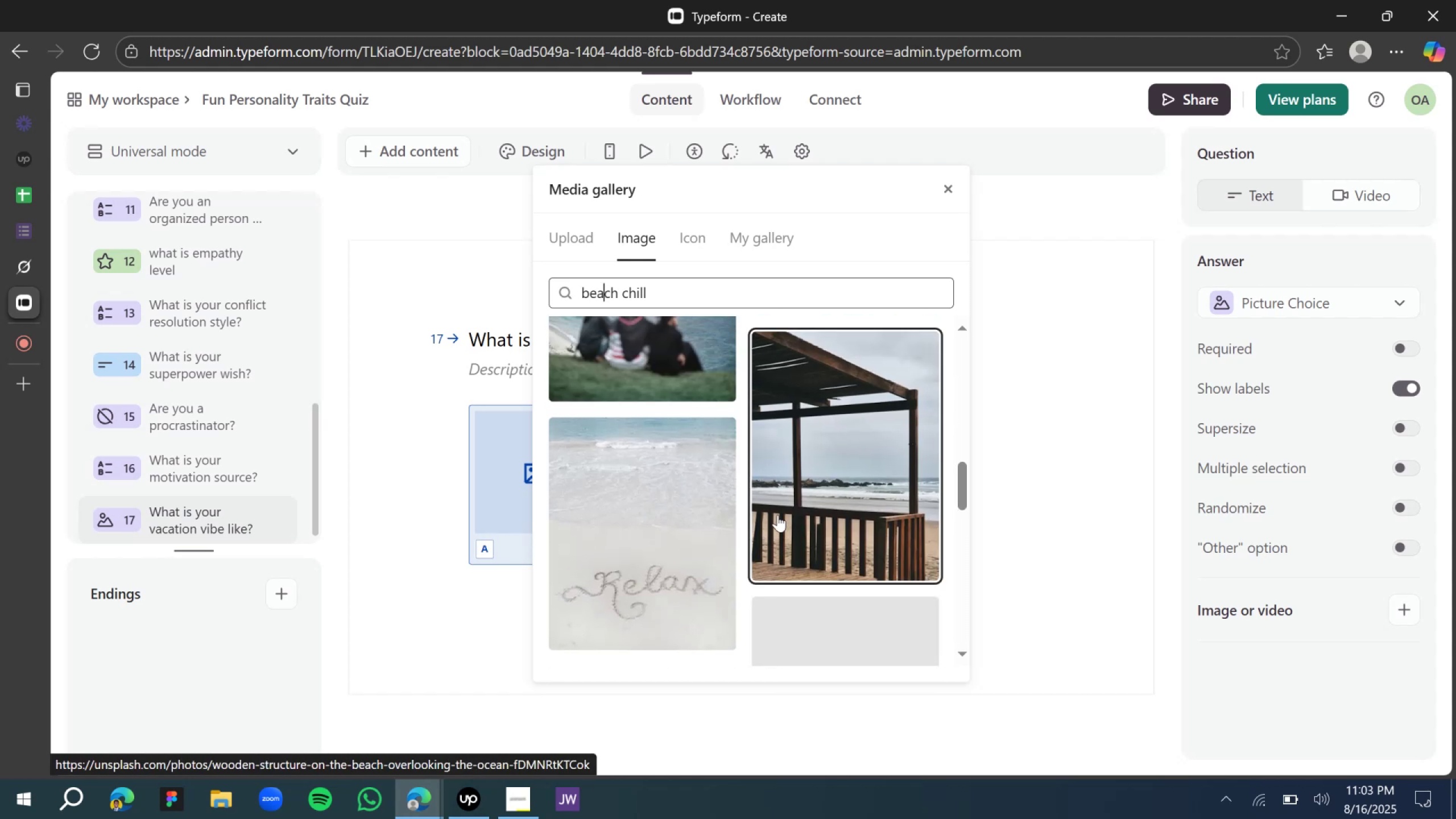 
scroll: coordinate [778, 501], scroll_direction: down, amount: 8.0
 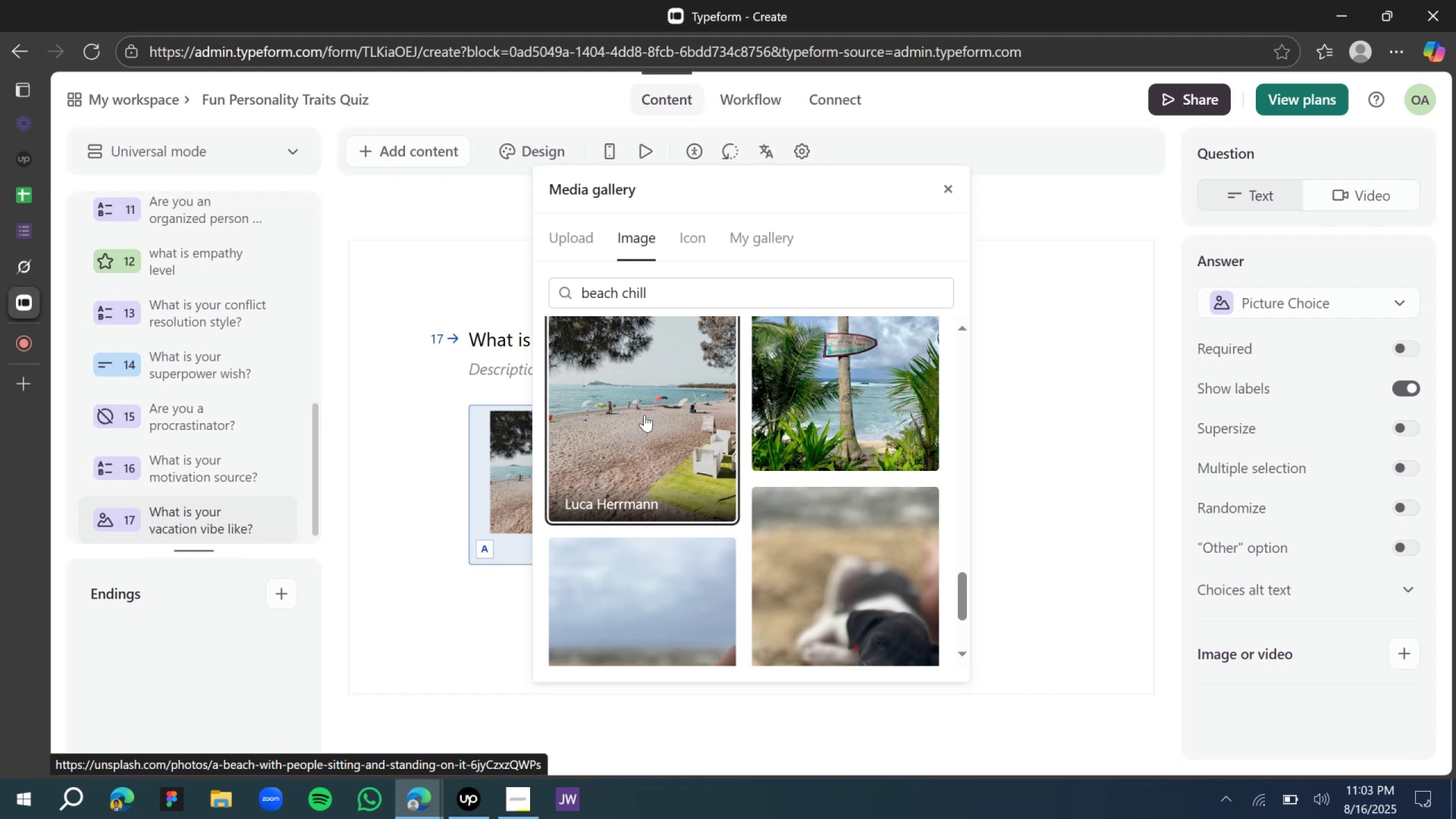 
wait(47.81)
 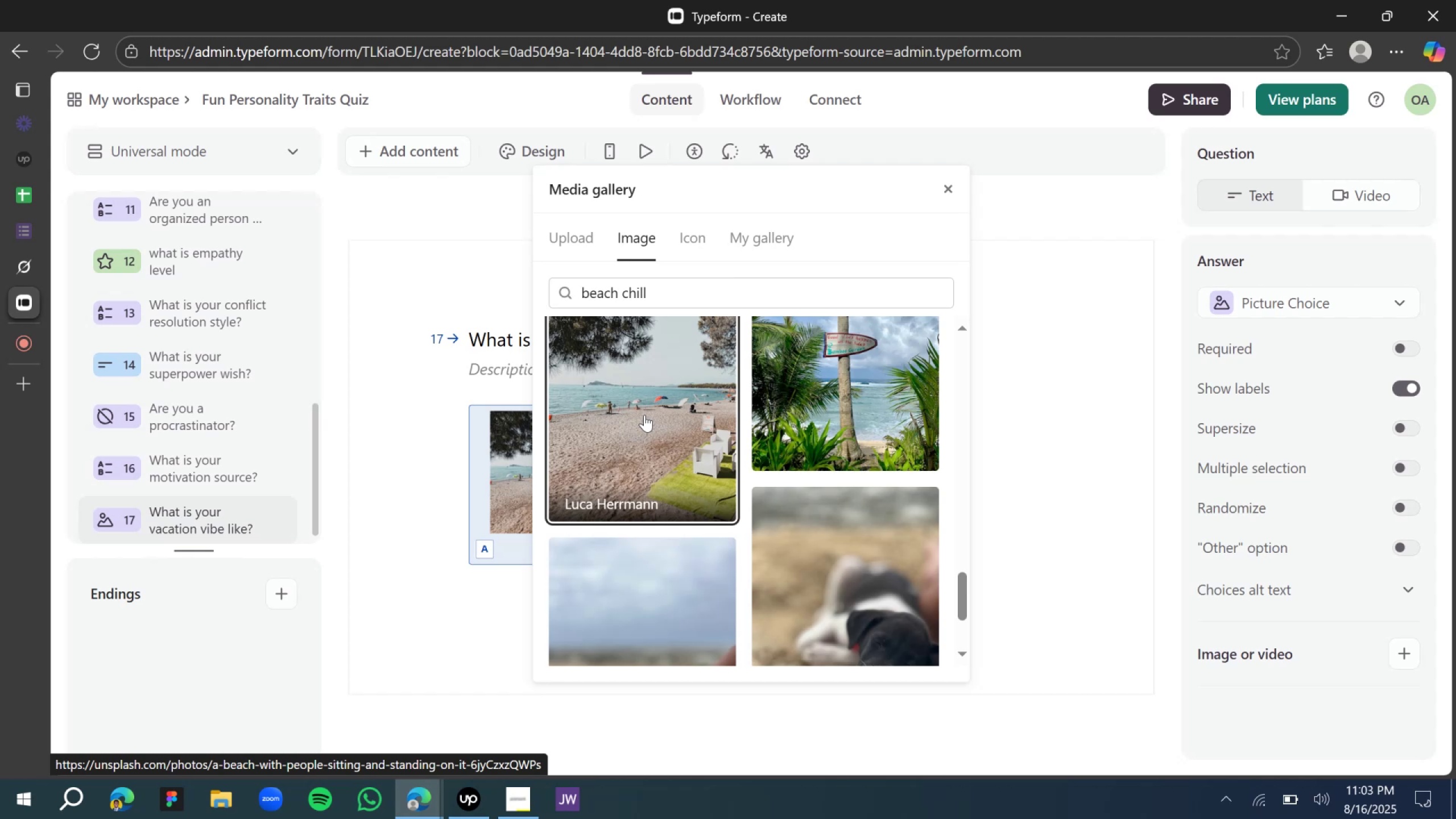 
left_click([25, 275])
 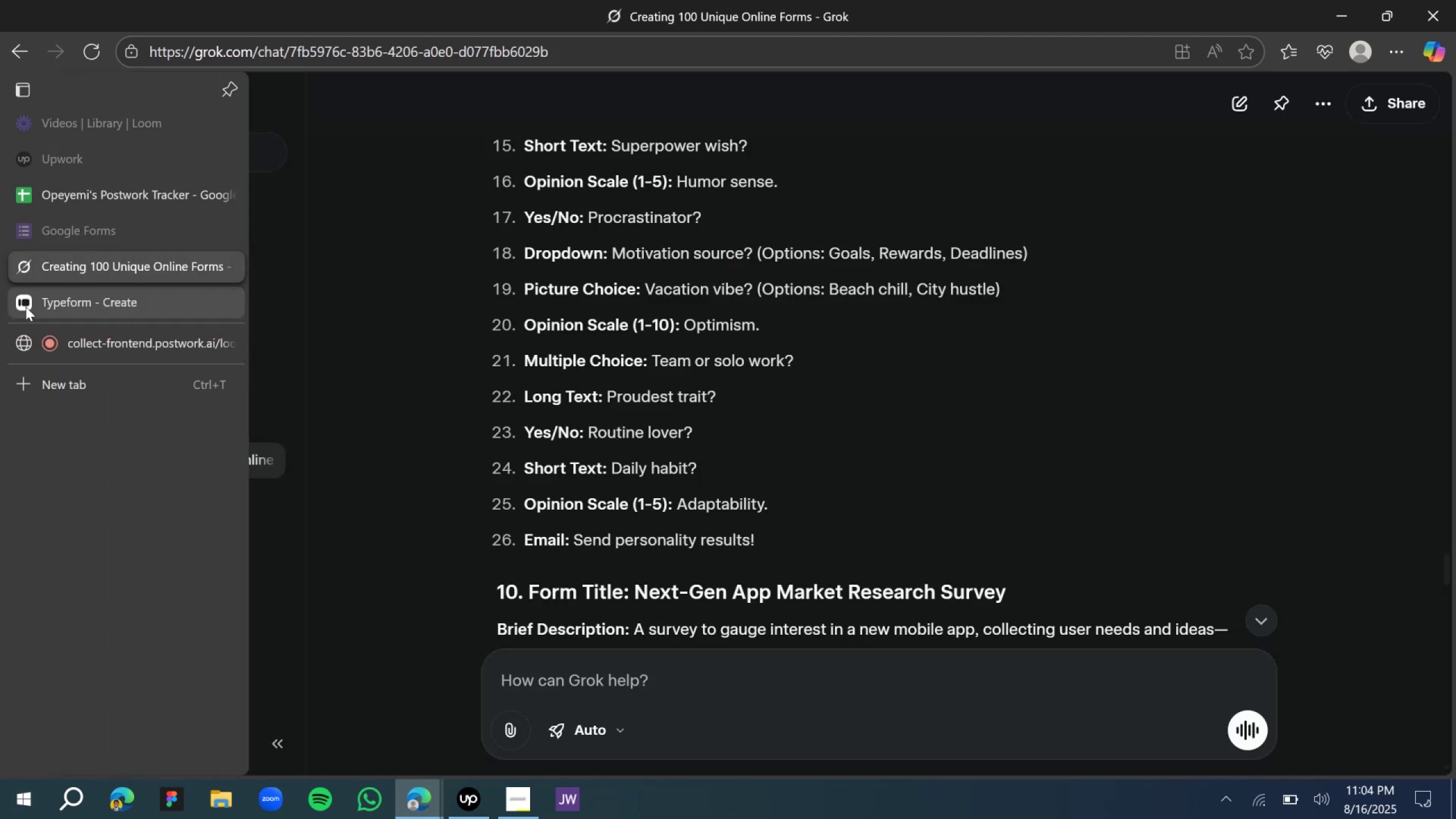 
left_click([26, 307])
 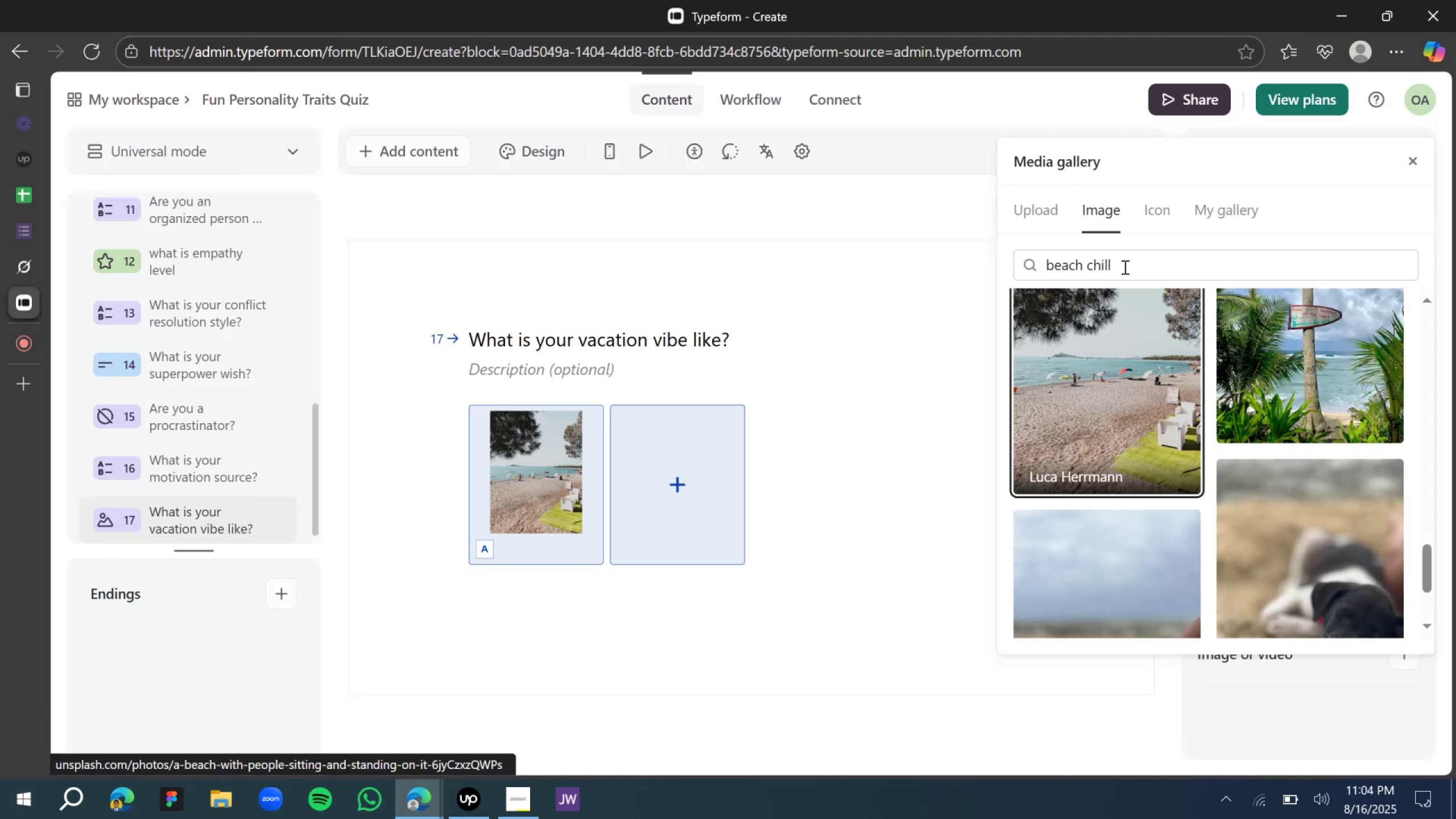 
left_click([1085, 266])
 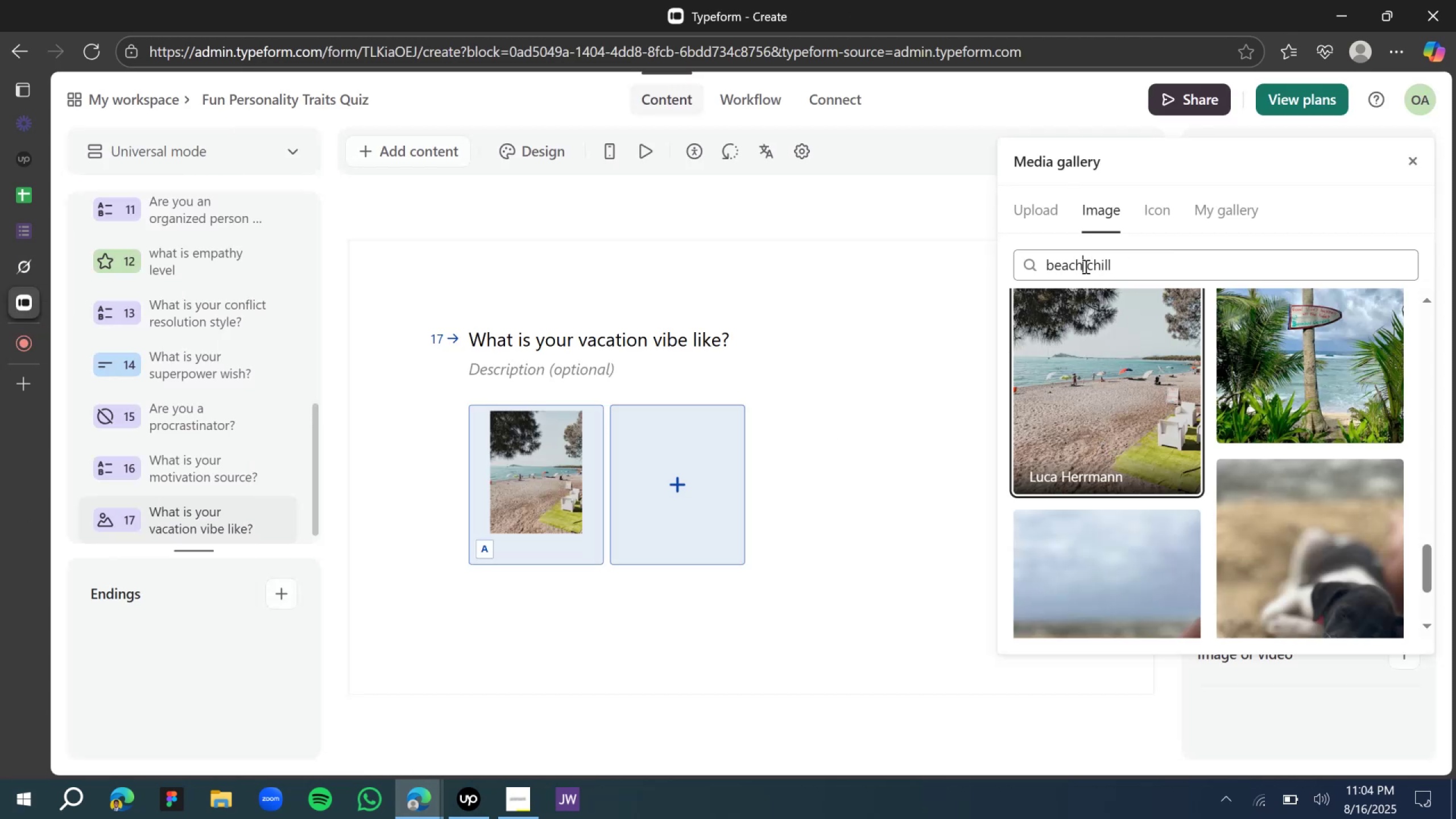 
triple_click([1085, 266])
 